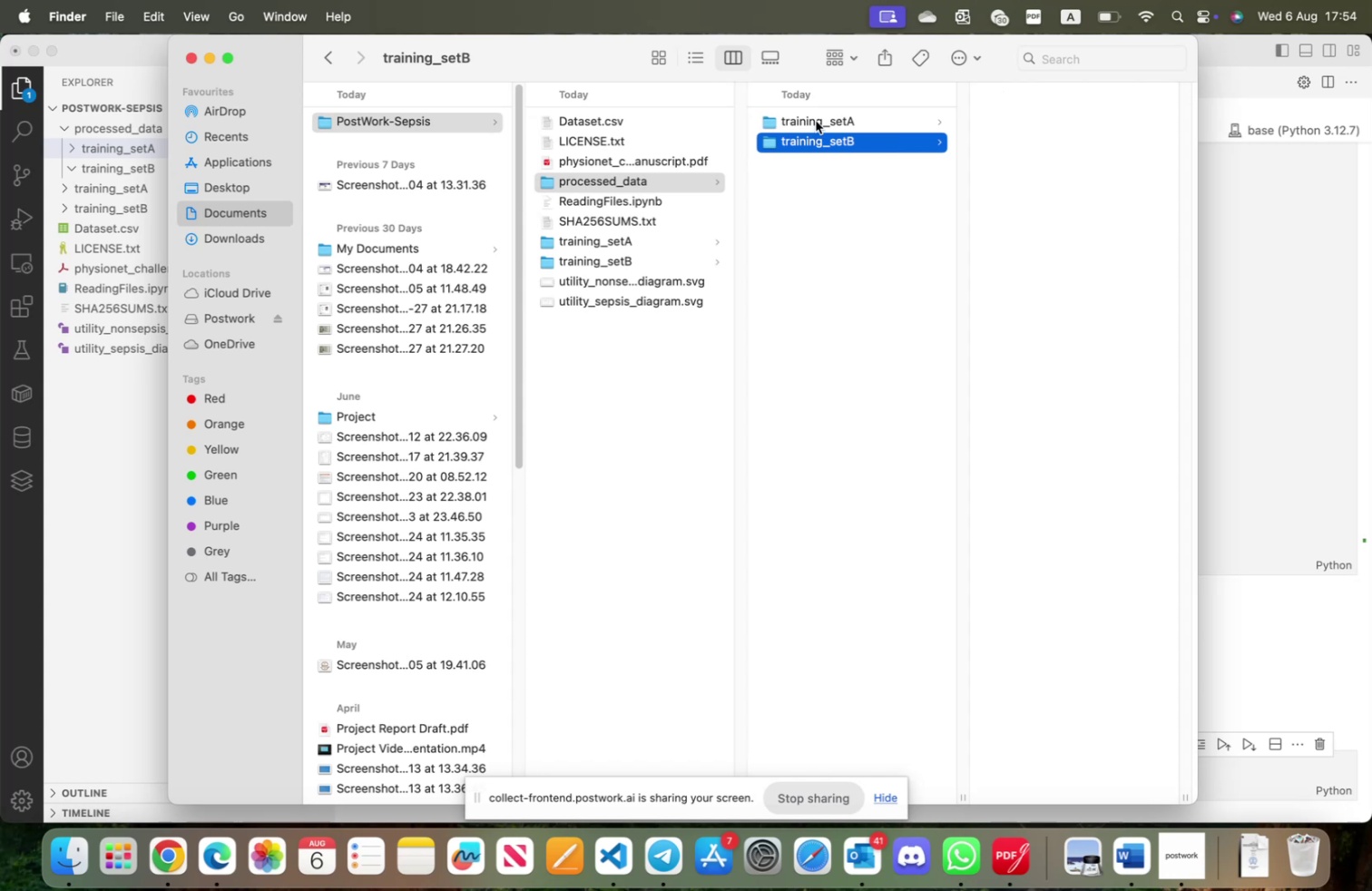 
left_click([816, 119])
 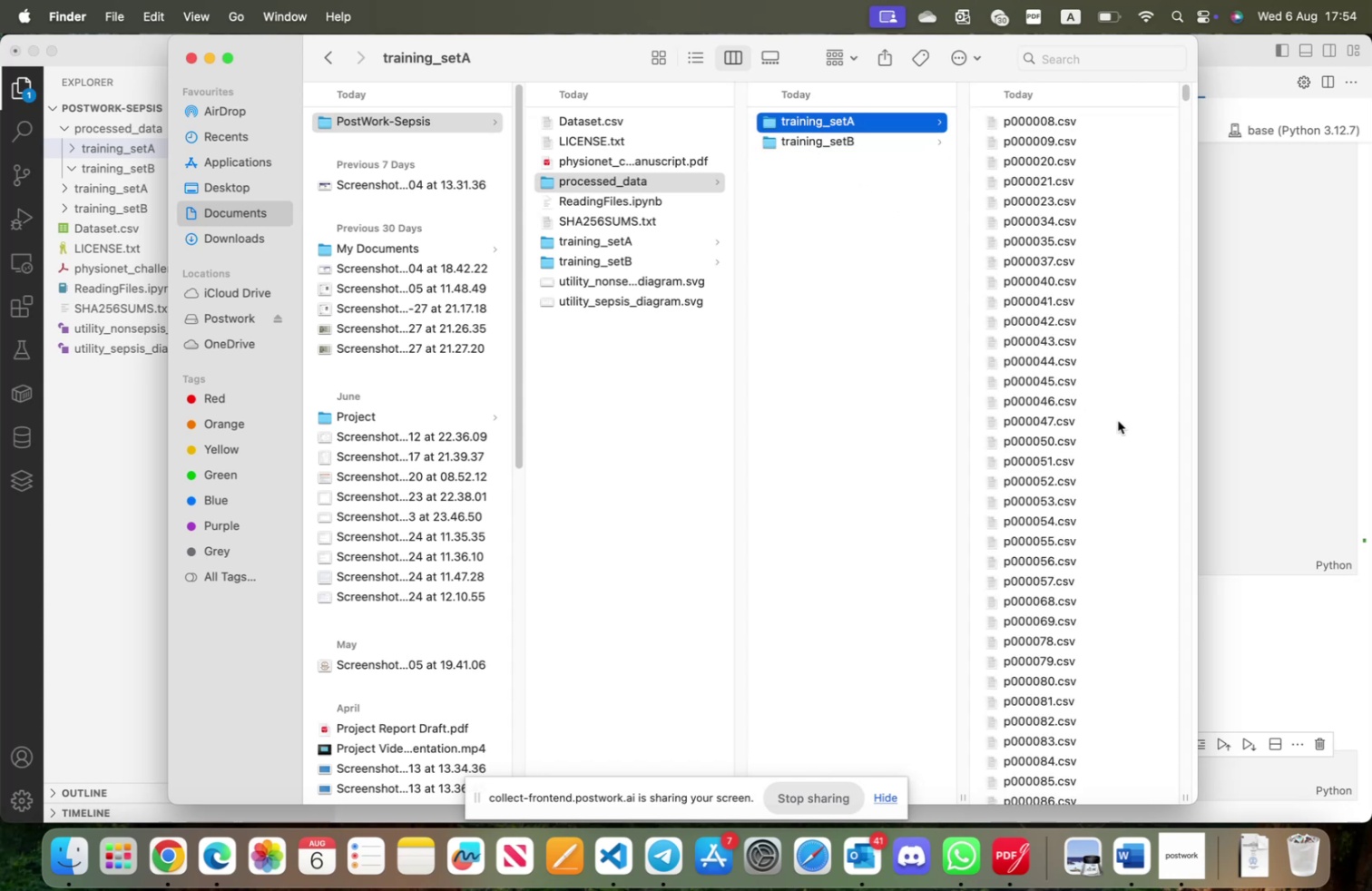 
scroll: coordinate [1107, 438], scroll_direction: up, amount: 34.0
 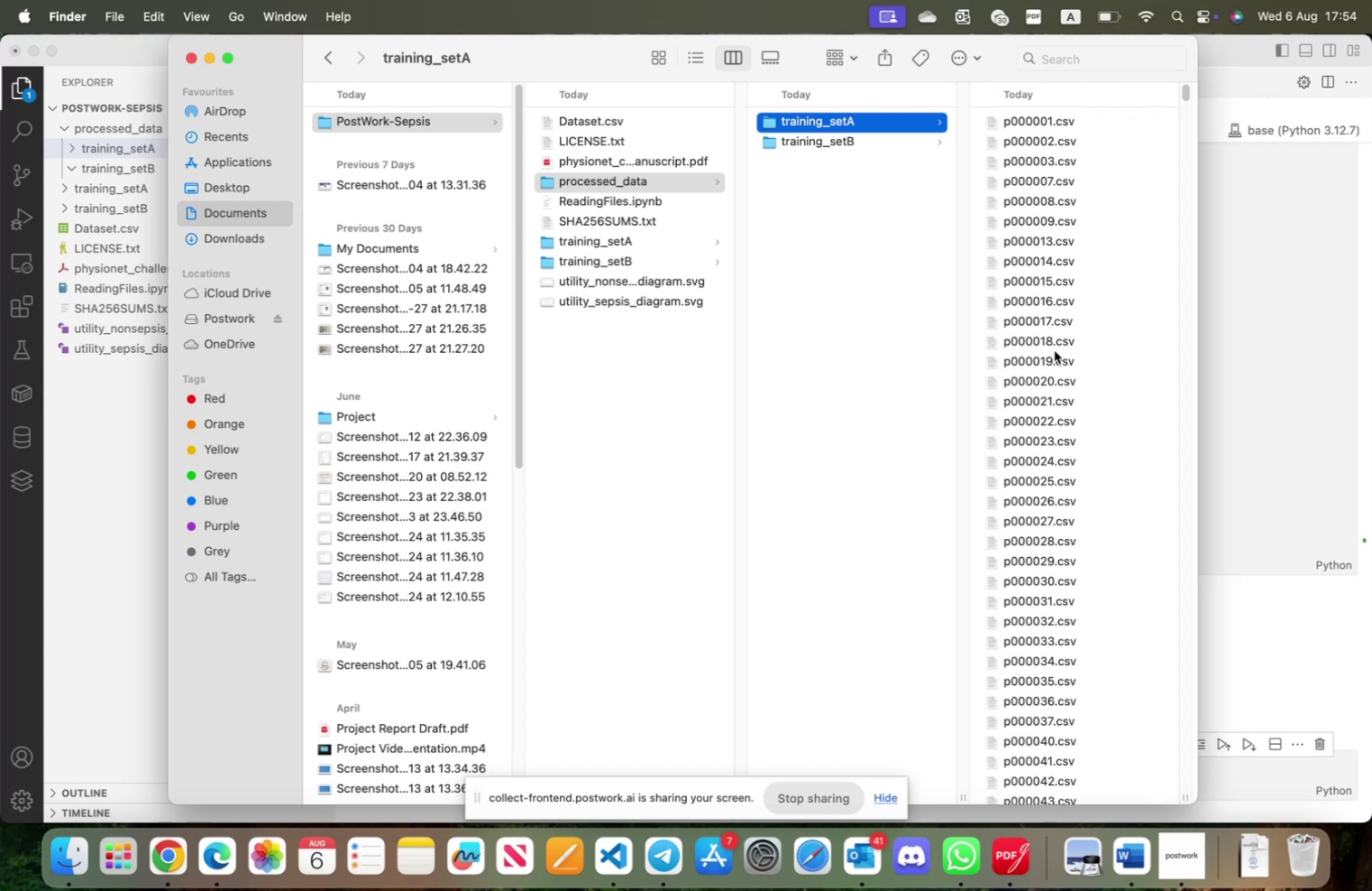 
wait(17.79)
 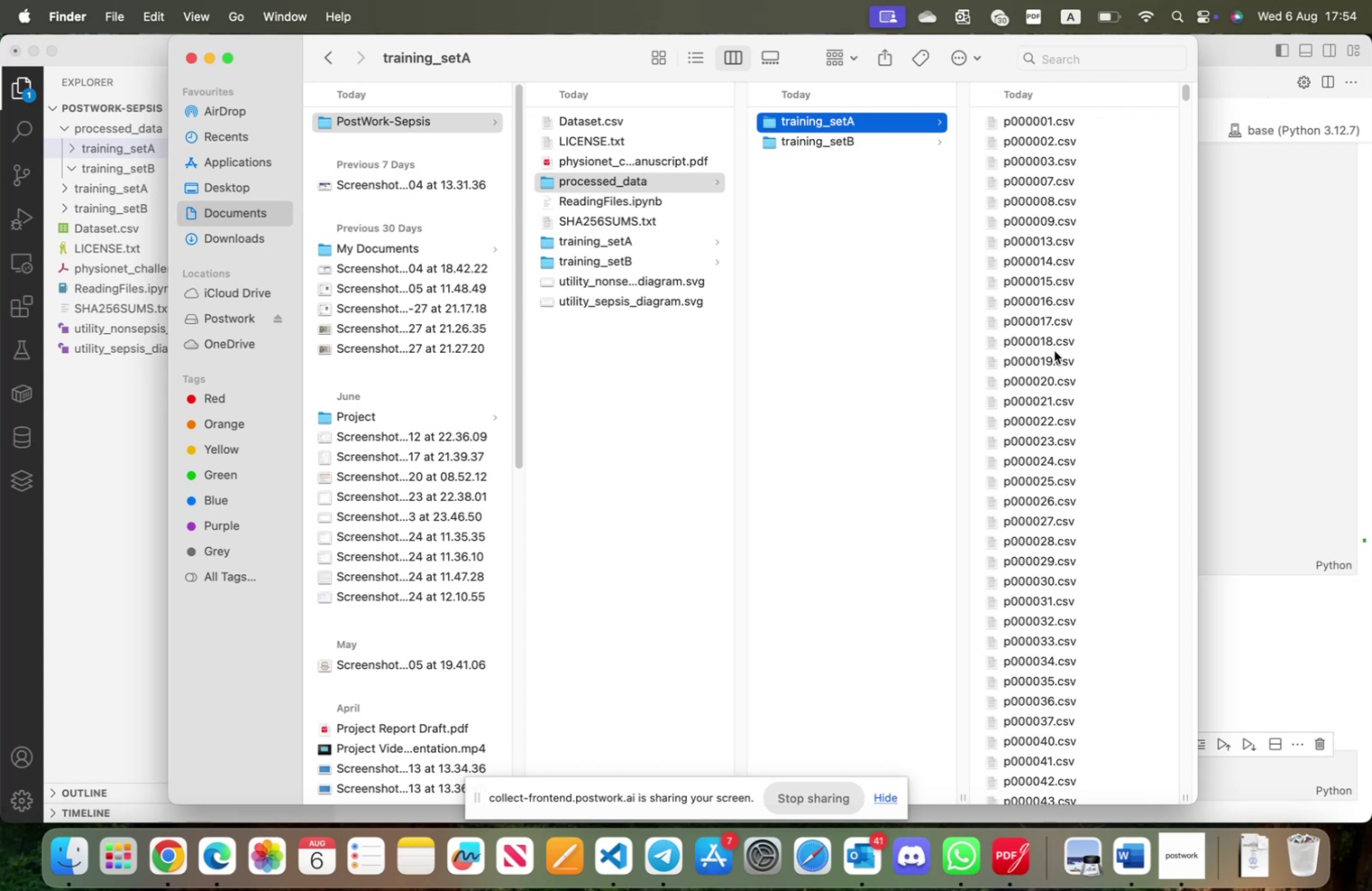 
left_click([206, 57])
 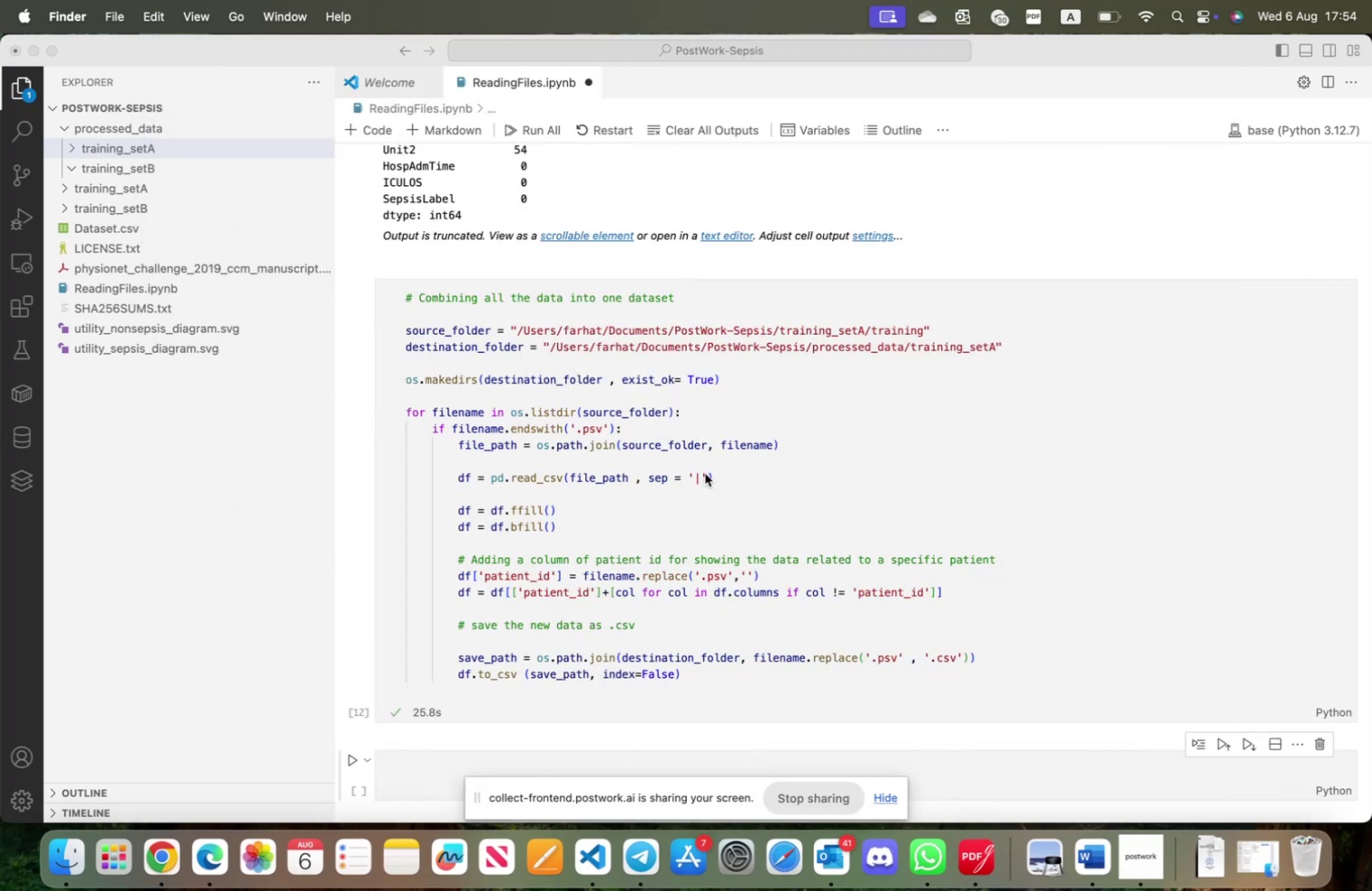 
scroll: coordinate [765, 456], scroll_direction: down, amount: 6.0
 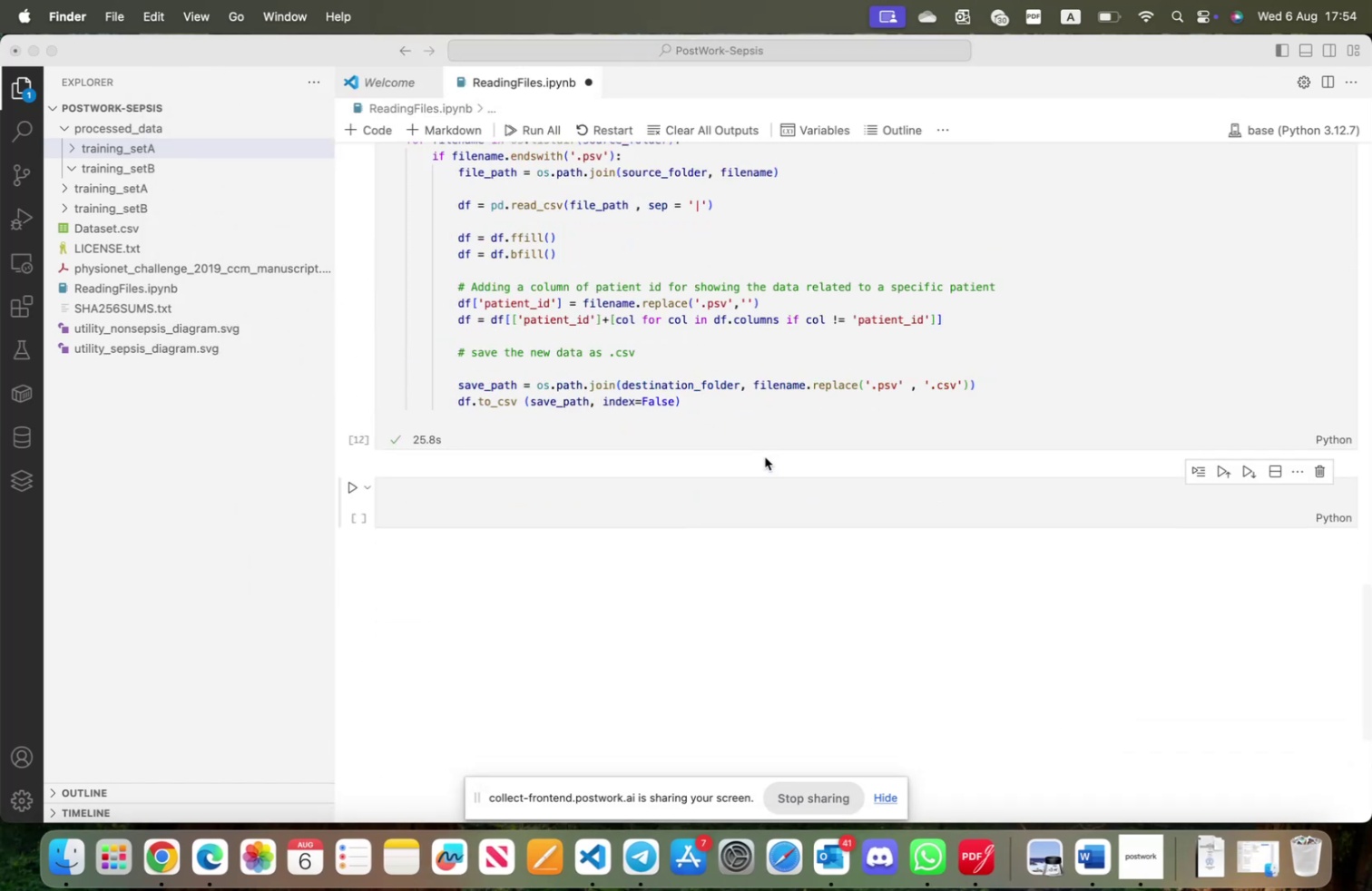 
scroll: coordinate [765, 456], scroll_direction: up, amount: 6.0
 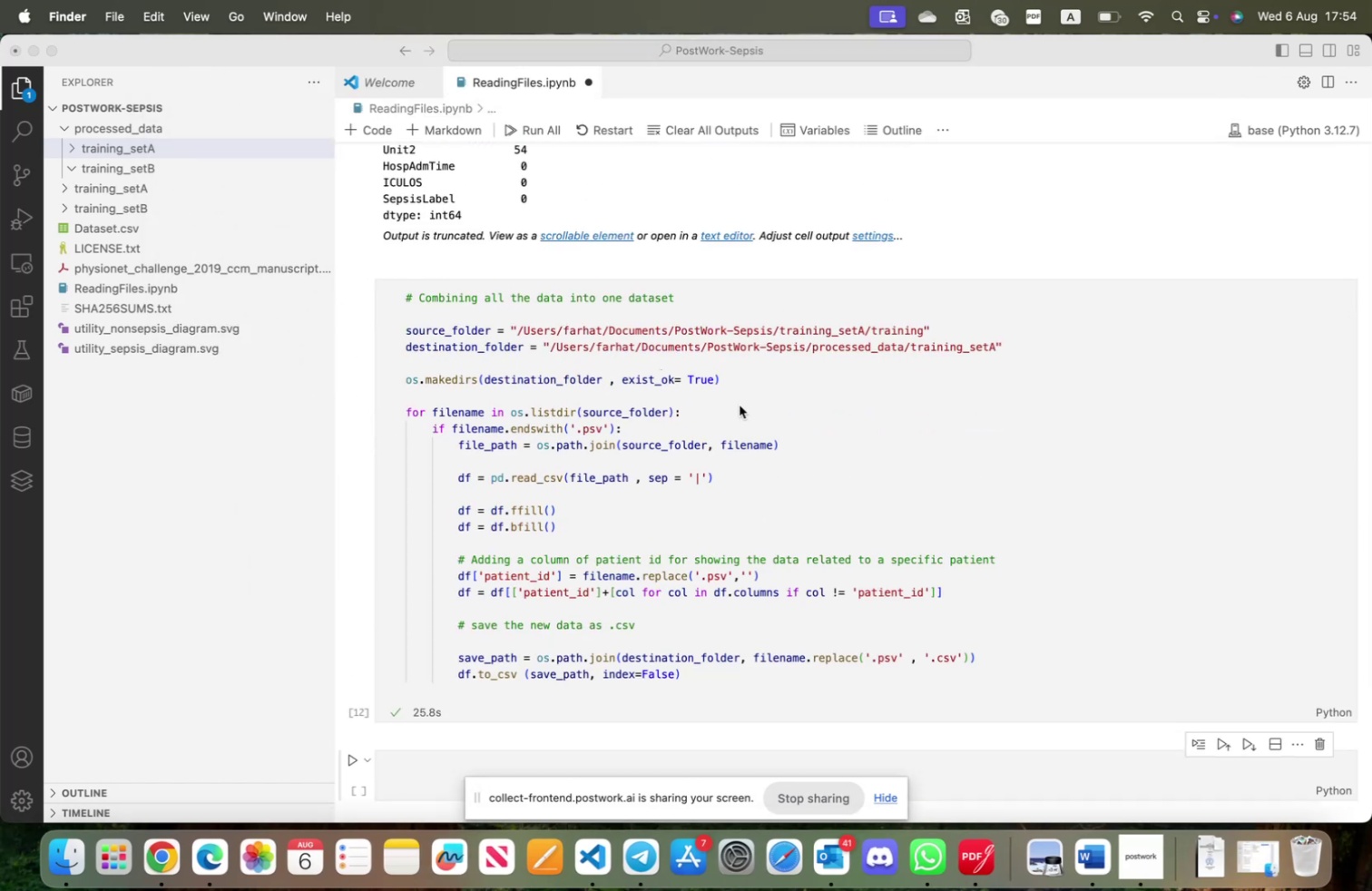 
left_click([740, 405])
 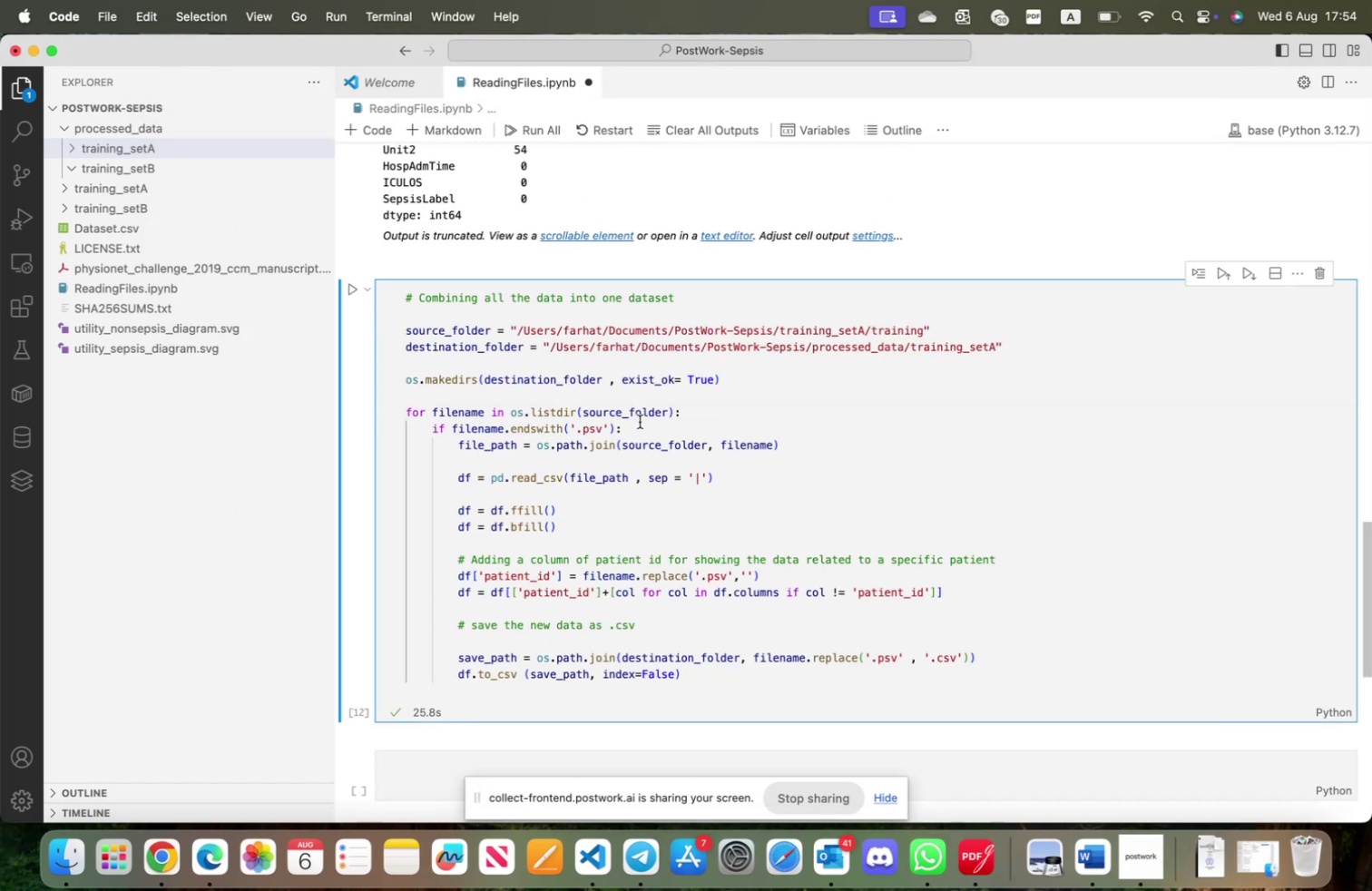 
scroll: coordinate [642, 426], scroll_direction: down, amount: 1.0
 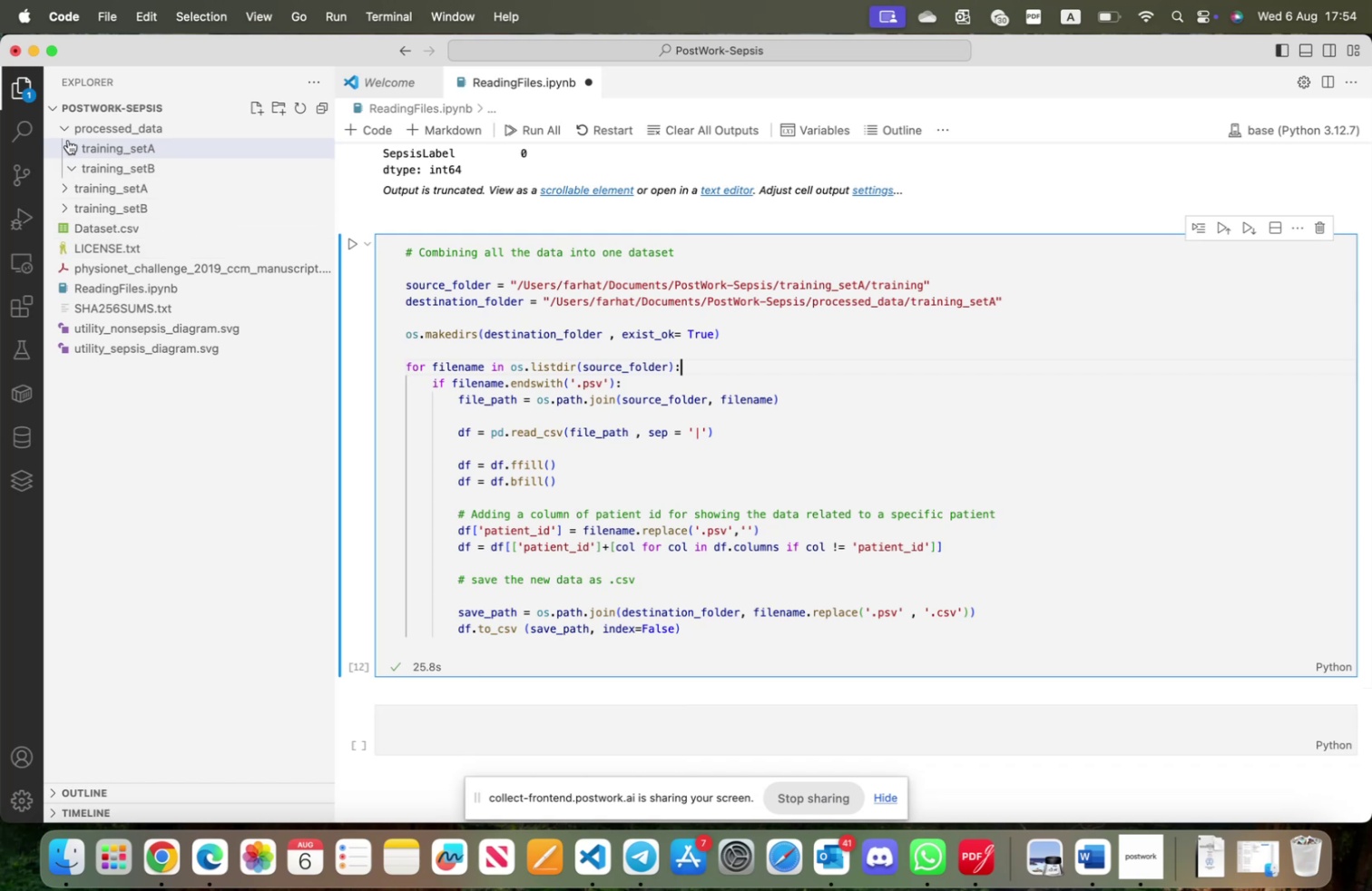 
left_click([74, 146])
 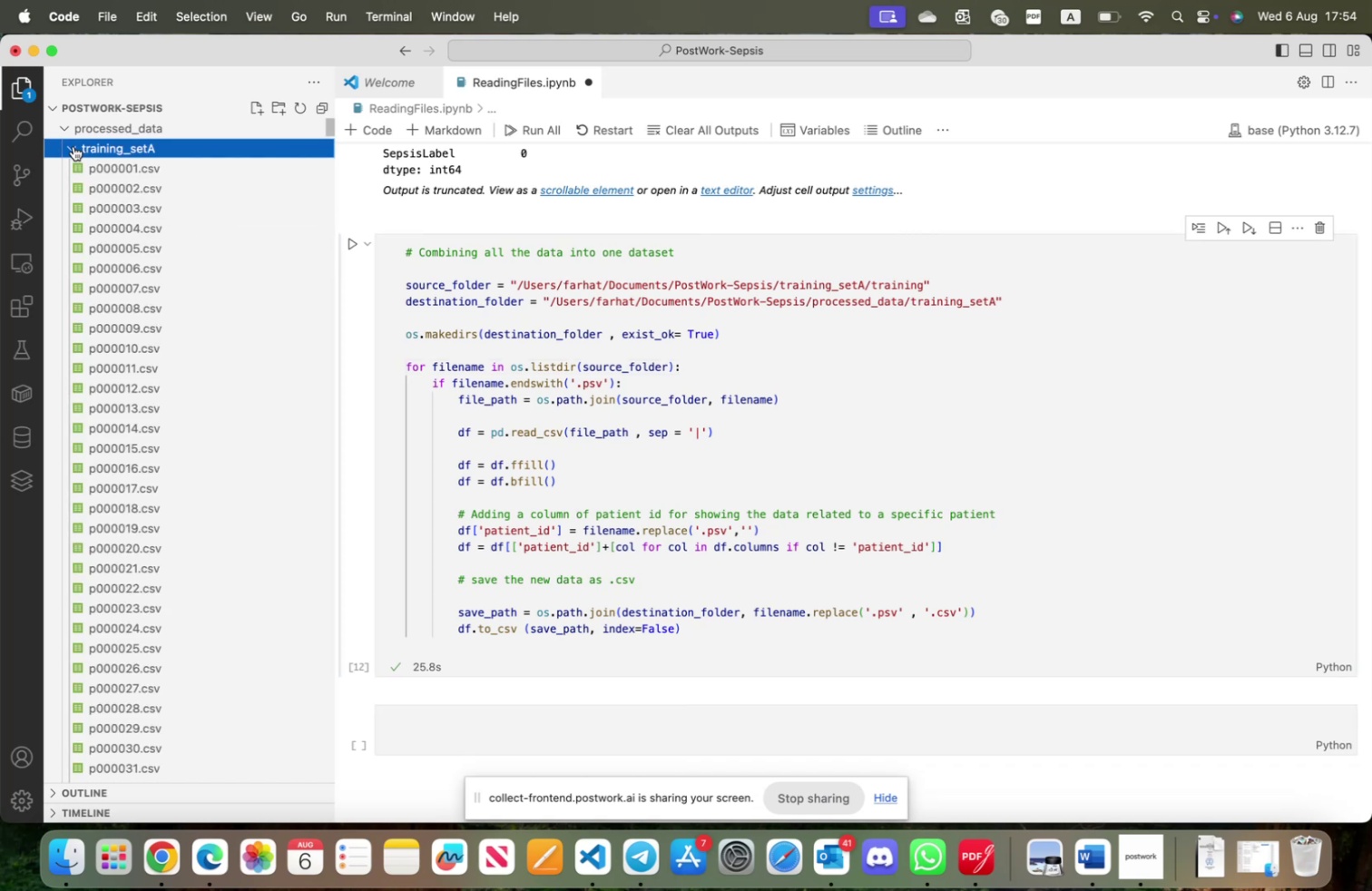 
left_click([74, 146])
 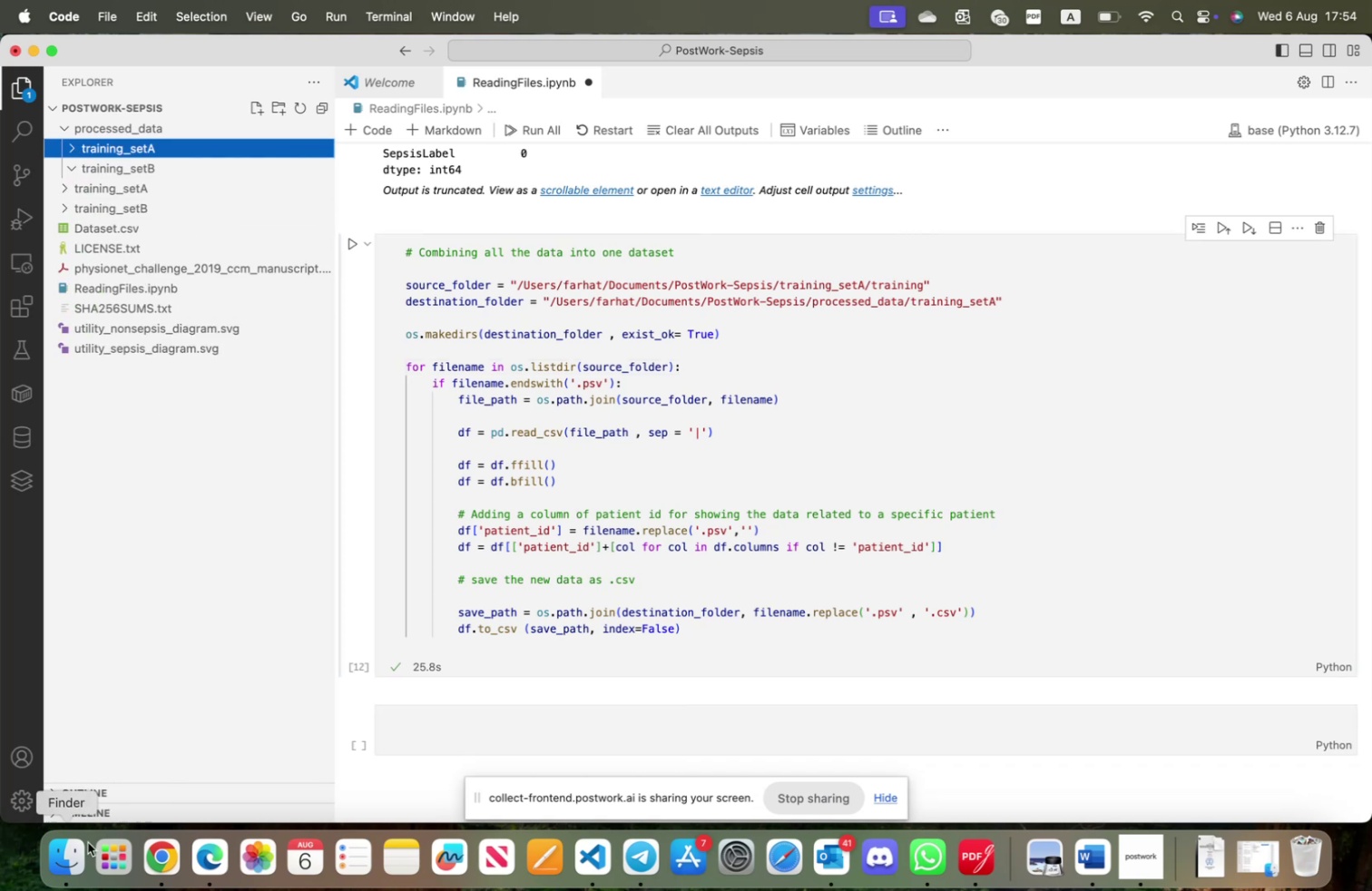 
left_click([80, 845])
 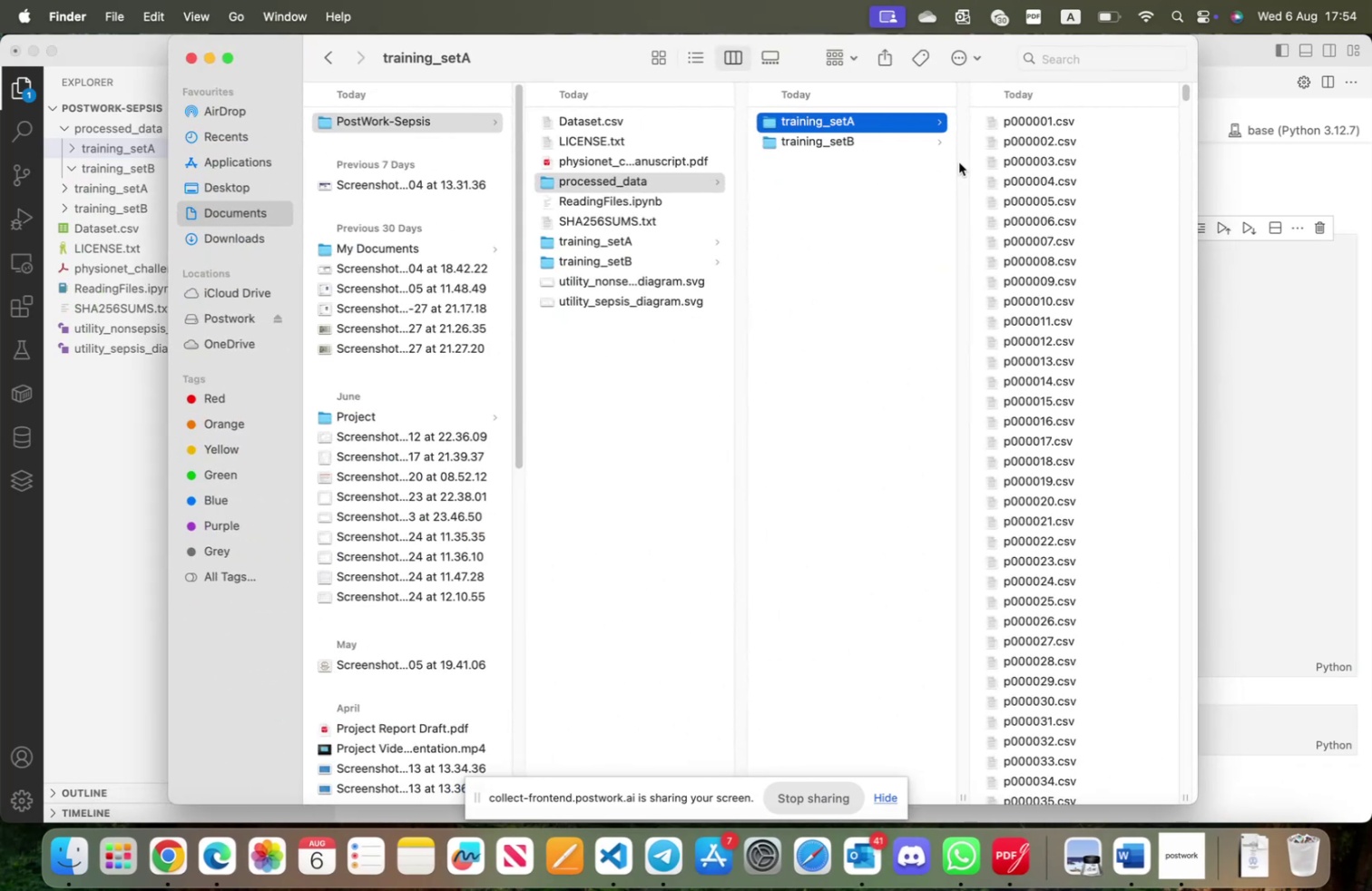 
scroll: coordinate [1041, 191], scroll_direction: up, amount: 35.0
 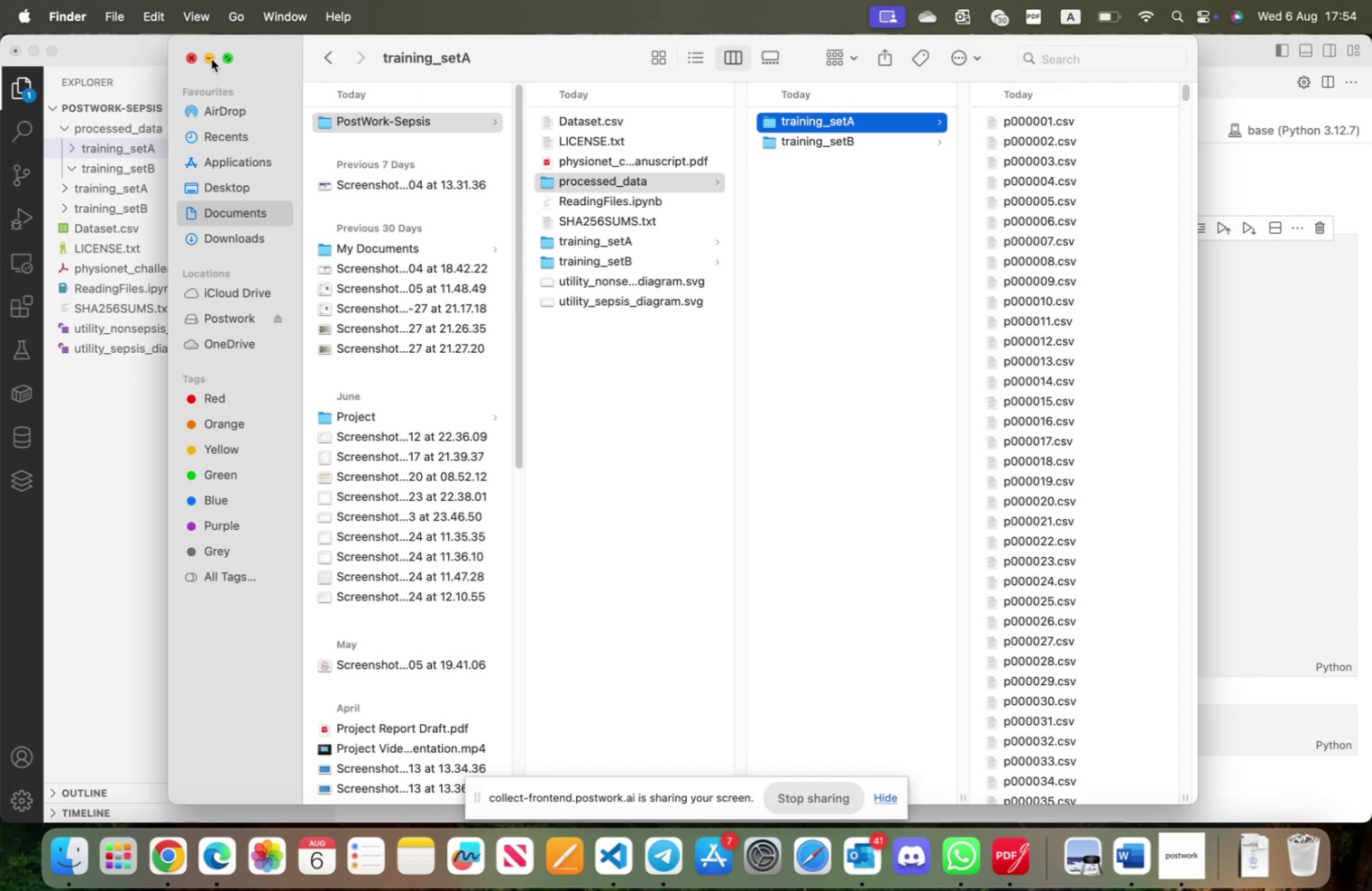 
left_click([214, 55])
 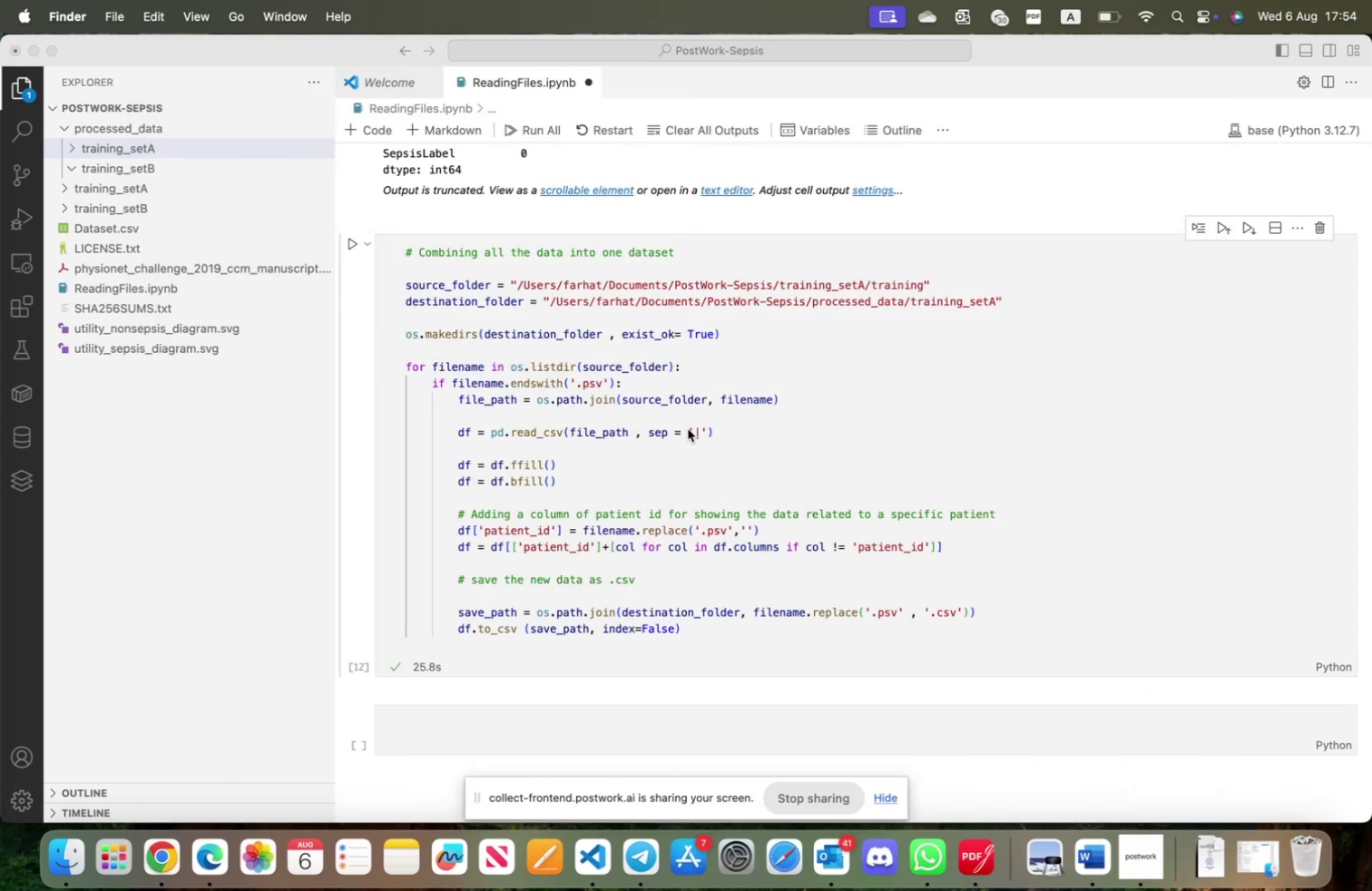 
key(Meta+CommandLeft)
 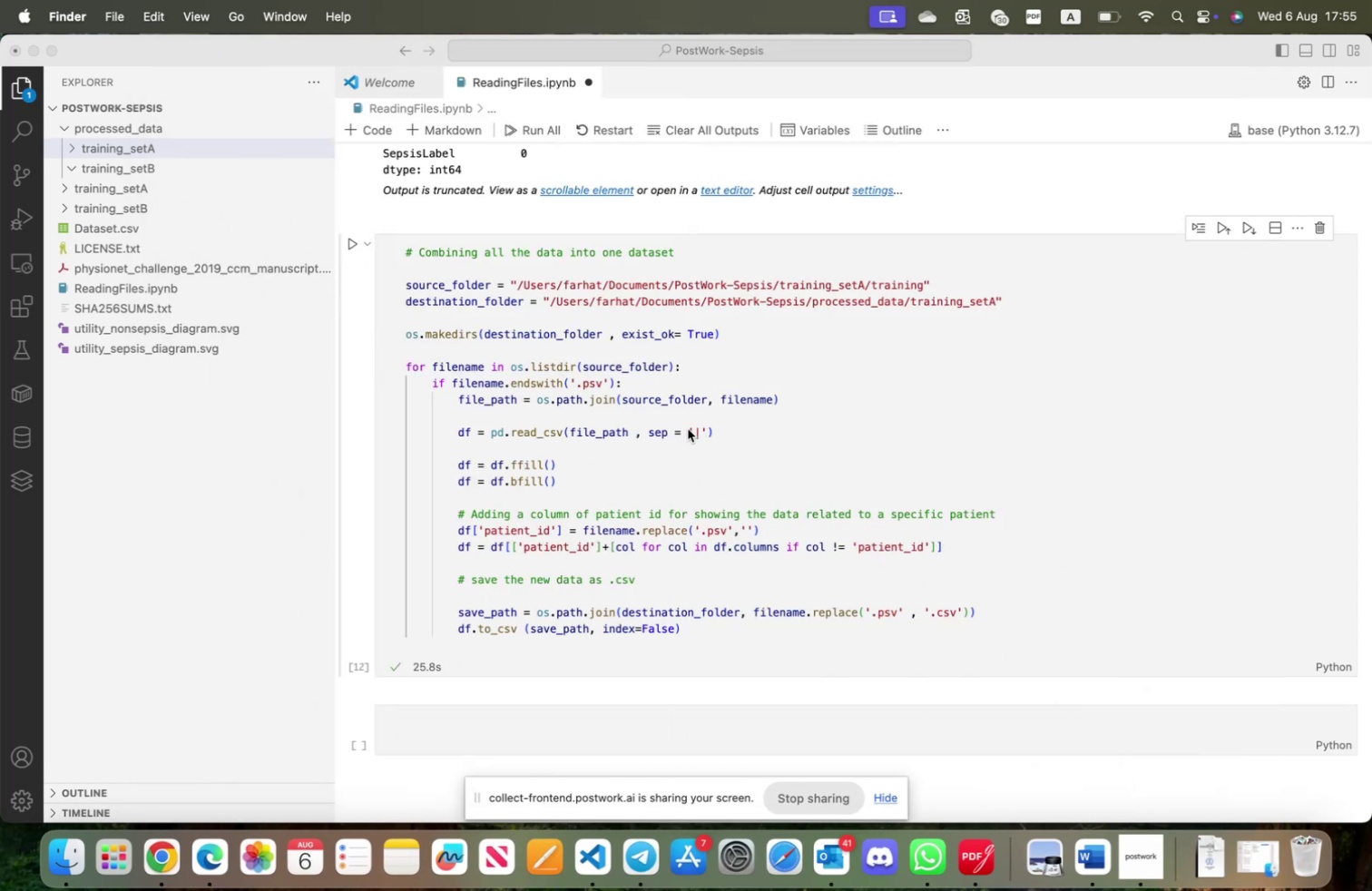 
key(Meta+S)
 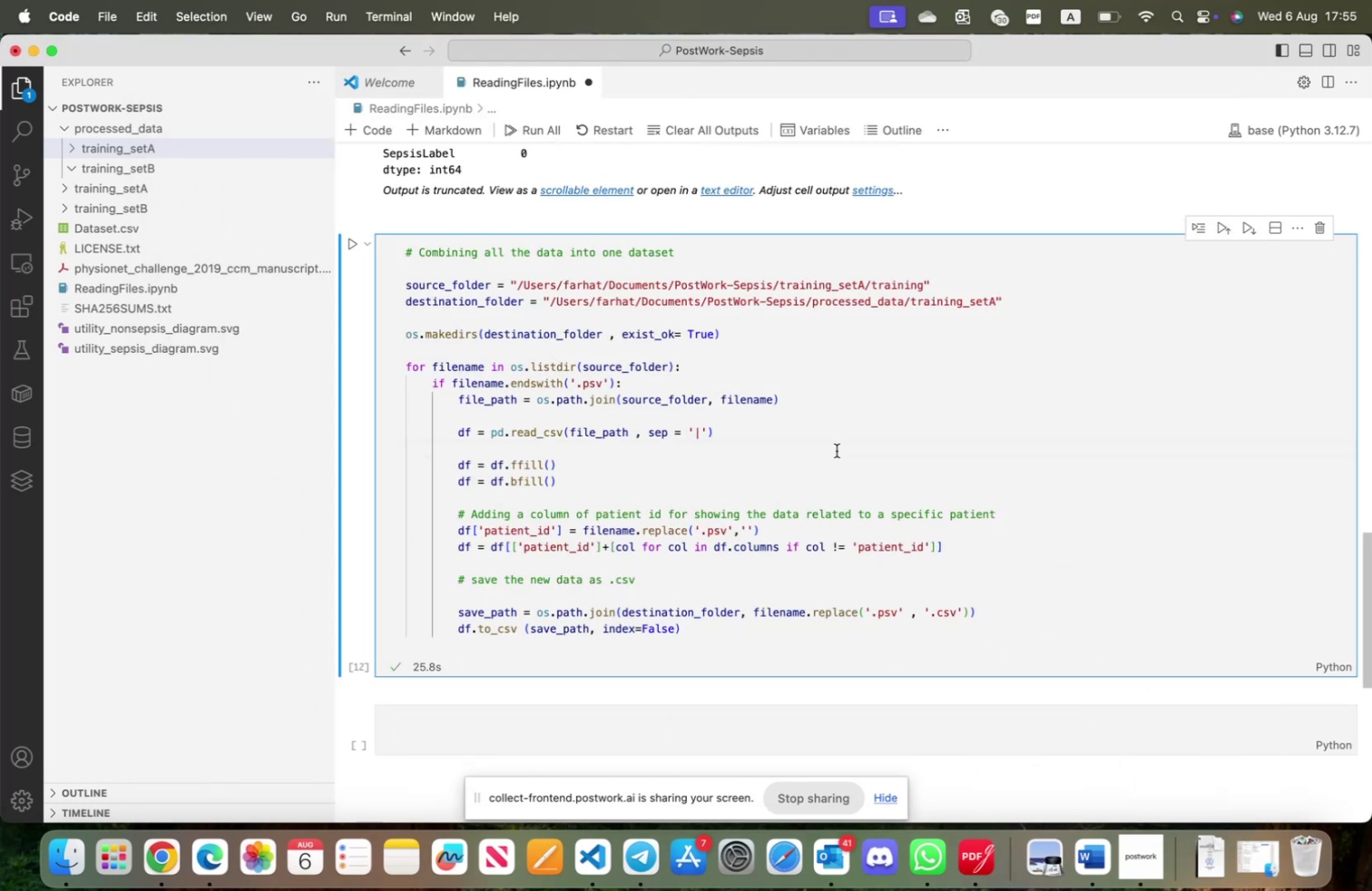 
key(Meta+CommandLeft)
 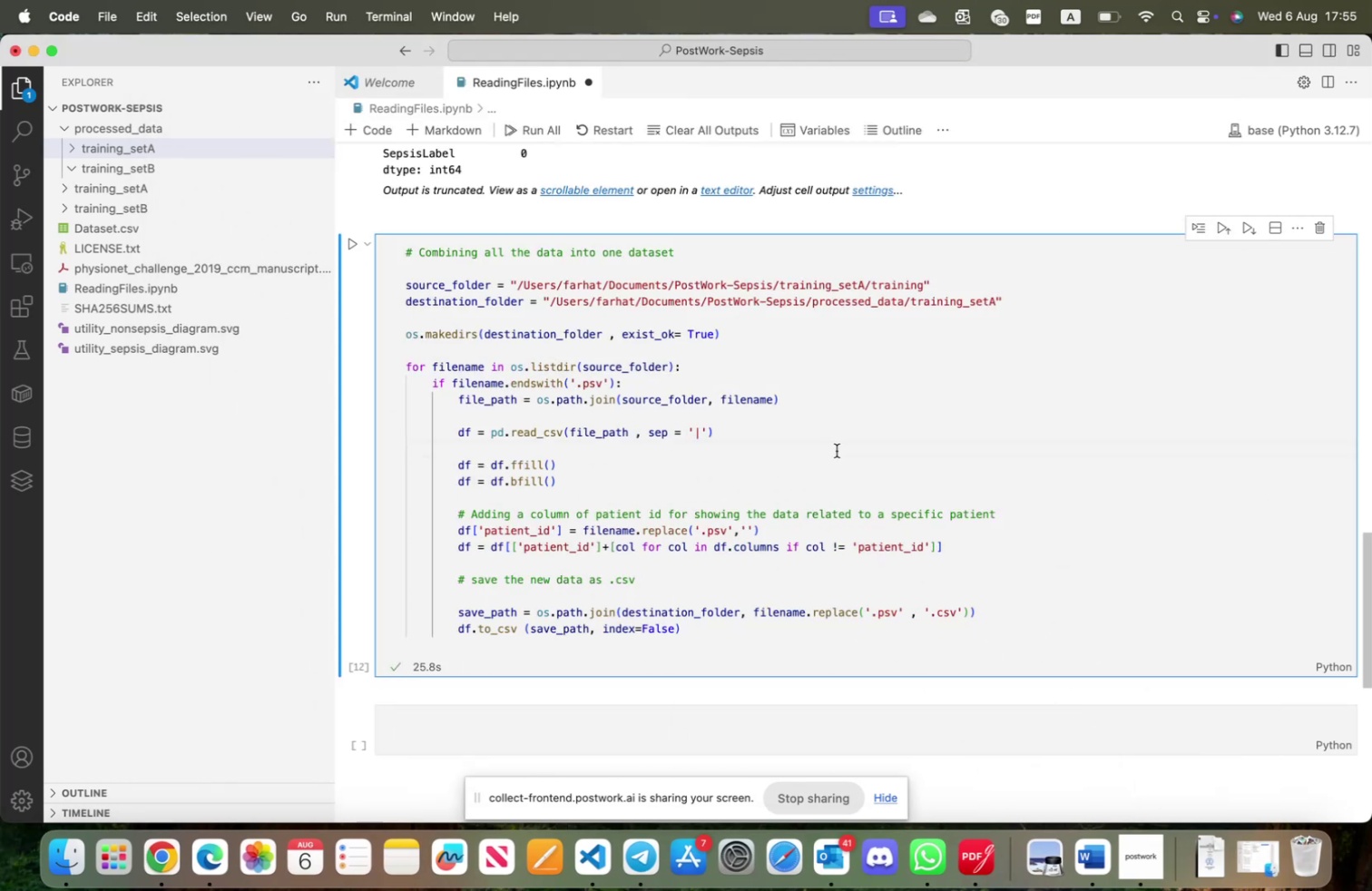 
key(Meta+S)
 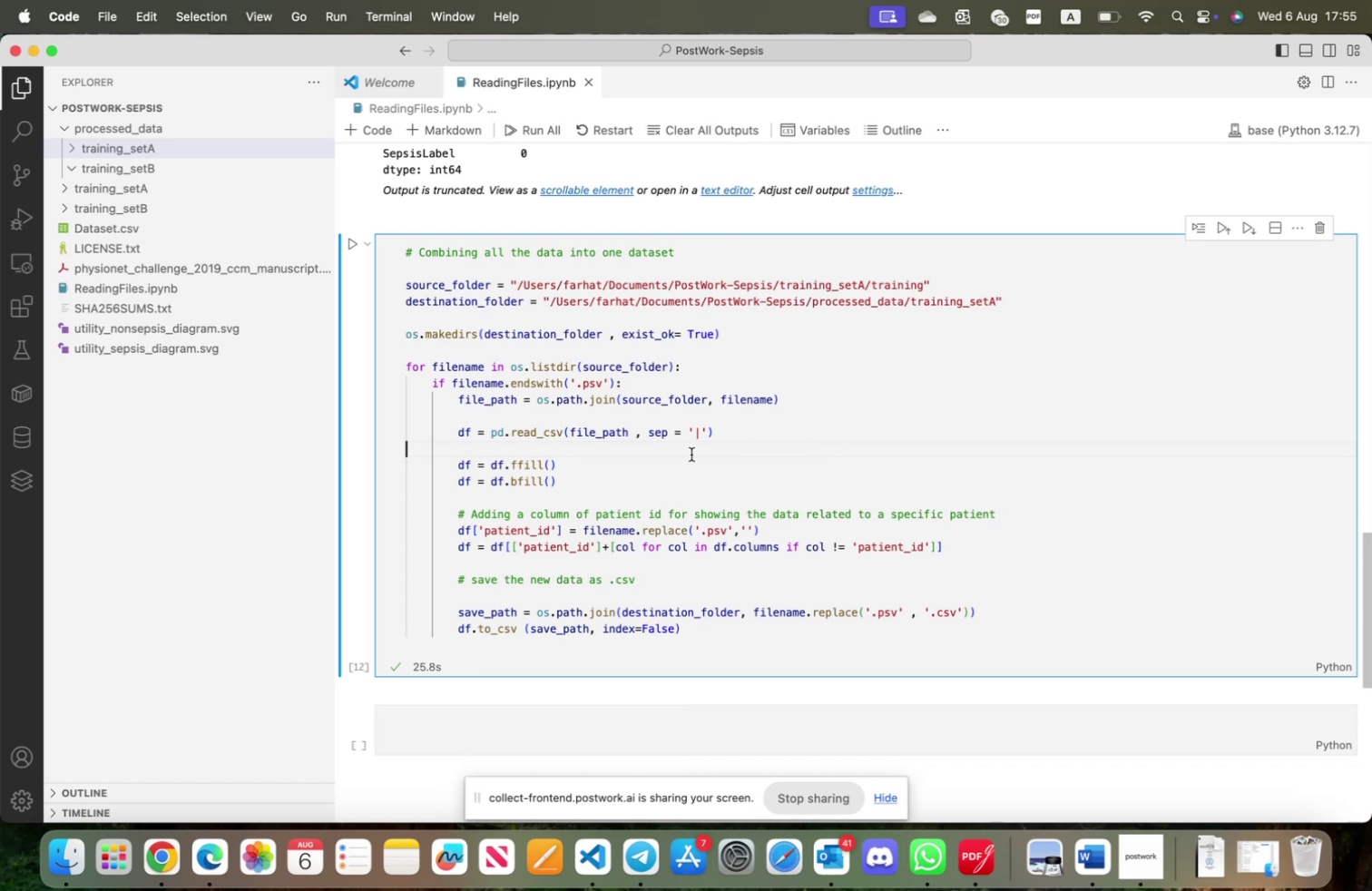 
wait(20.77)
 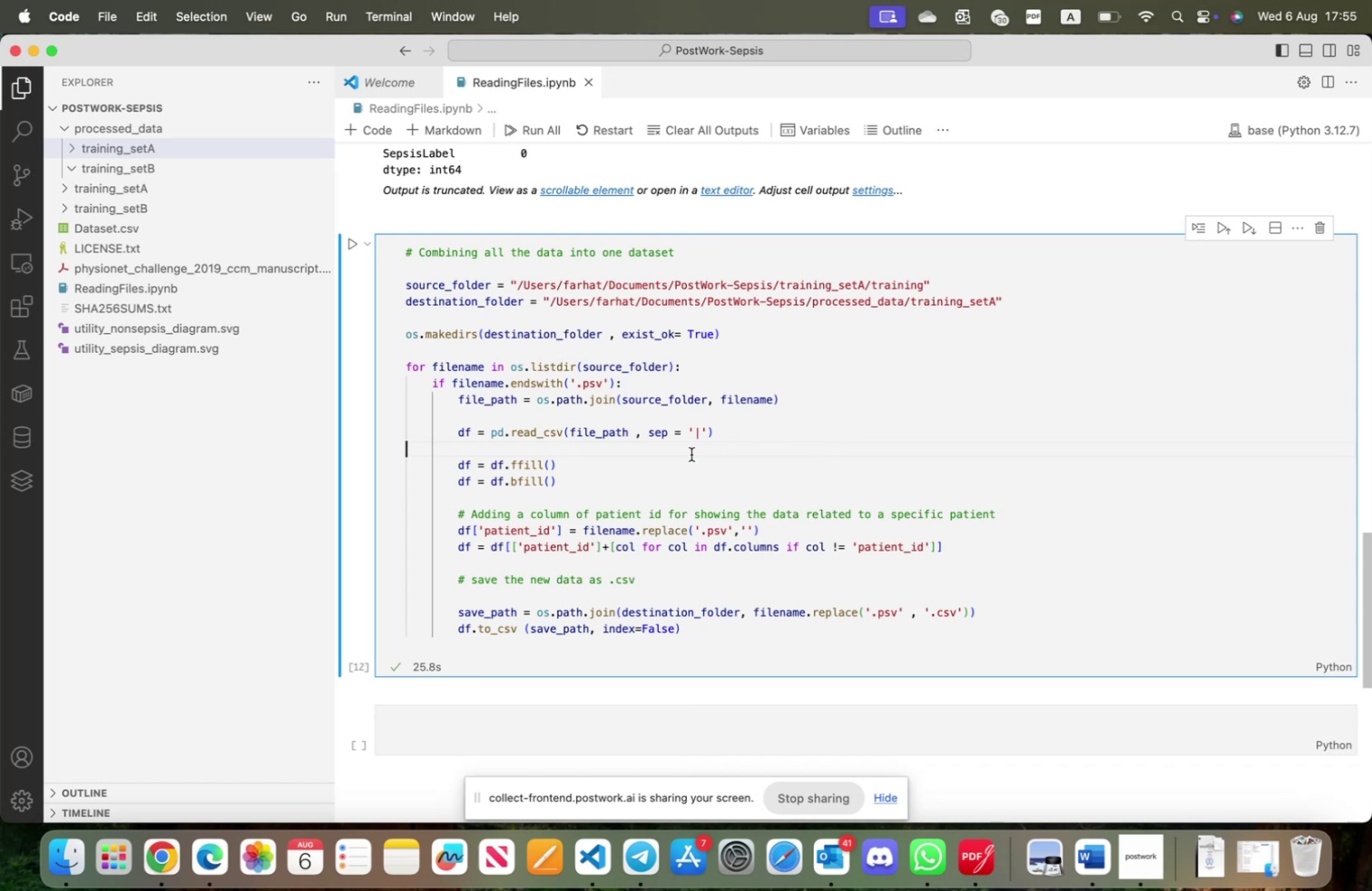 
left_click([862, 285])
 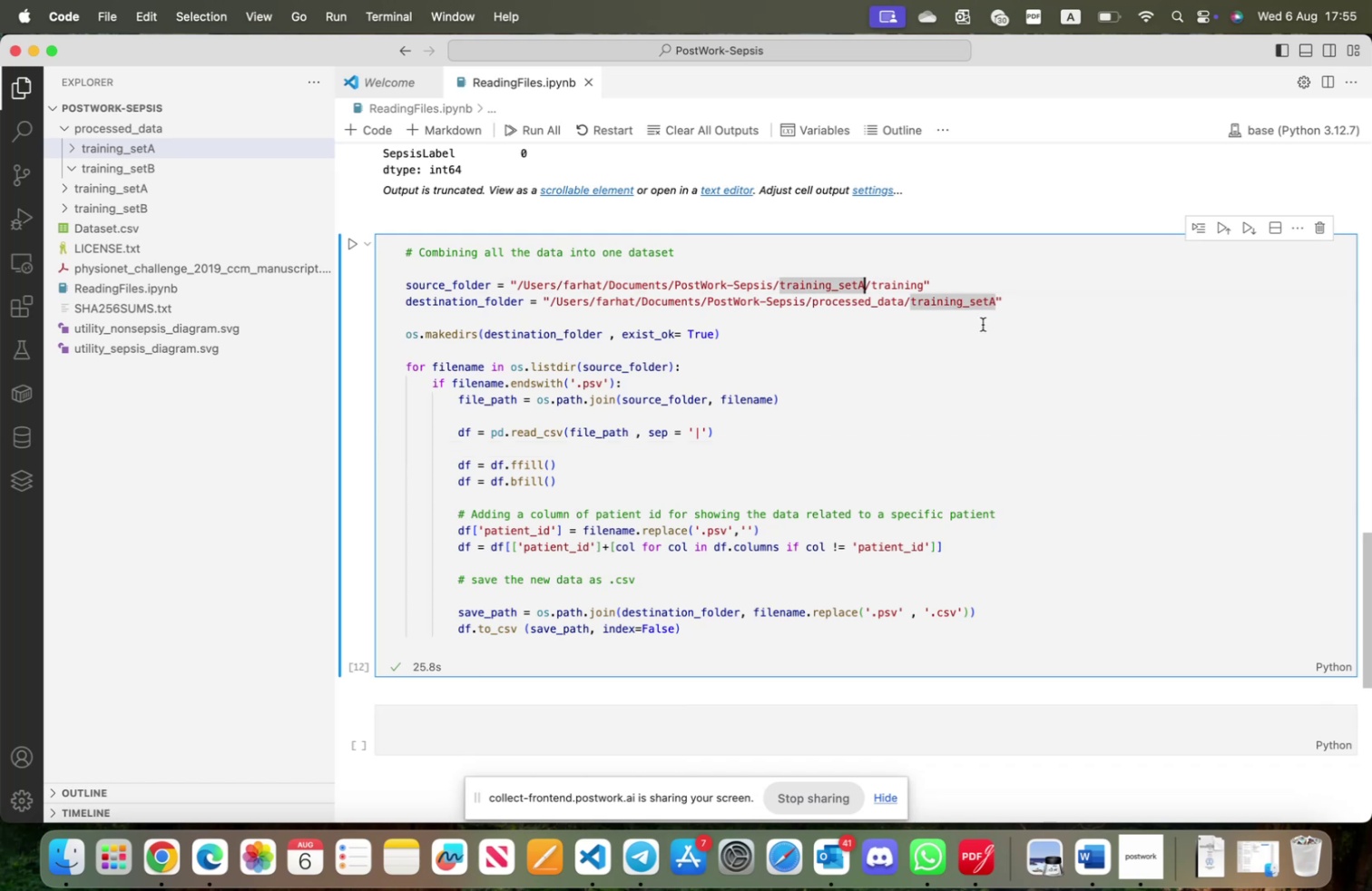 
wait(5.41)
 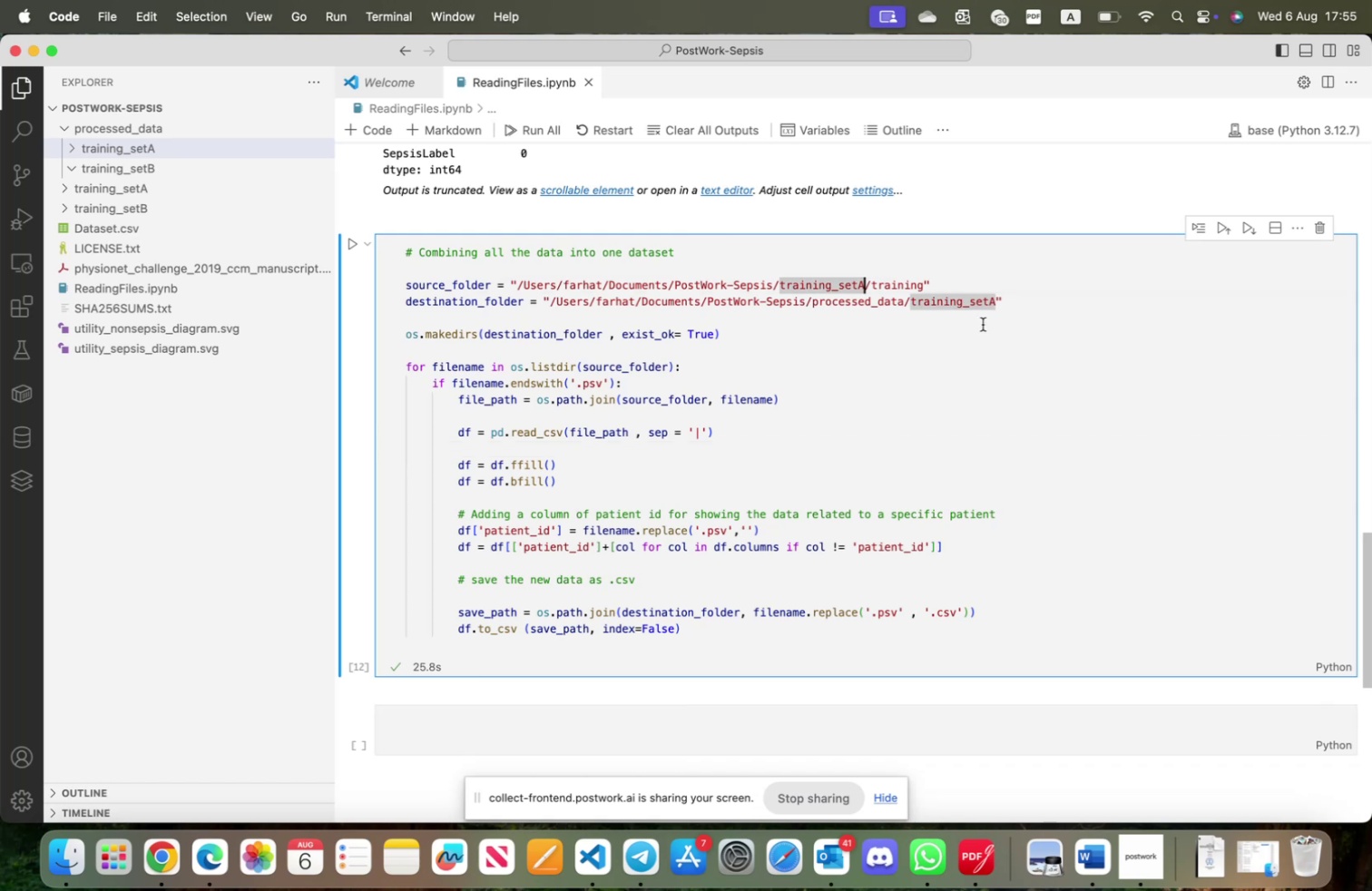 
key(Backspace)
 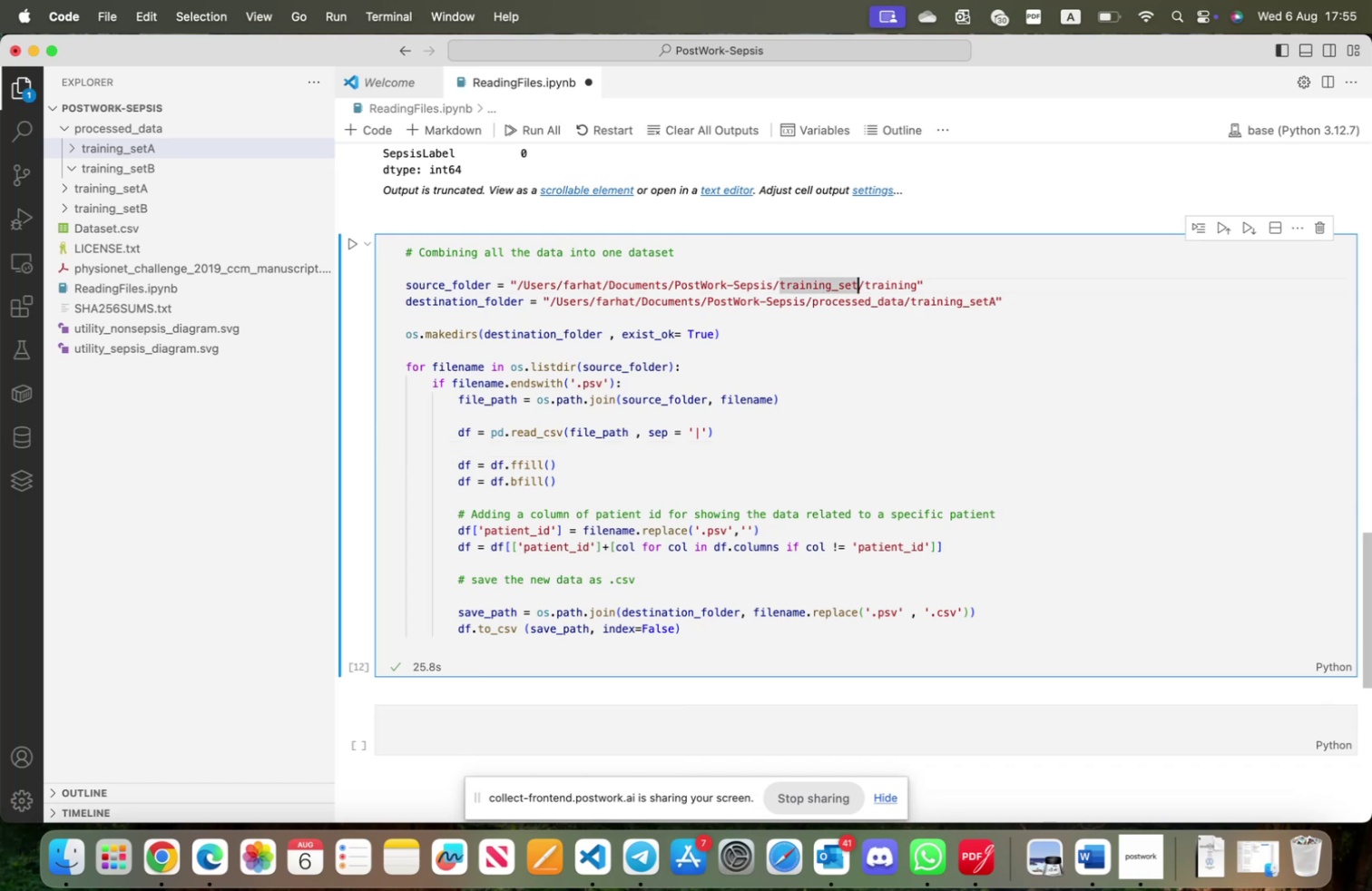 
key(Shift+ShiftLeft)
 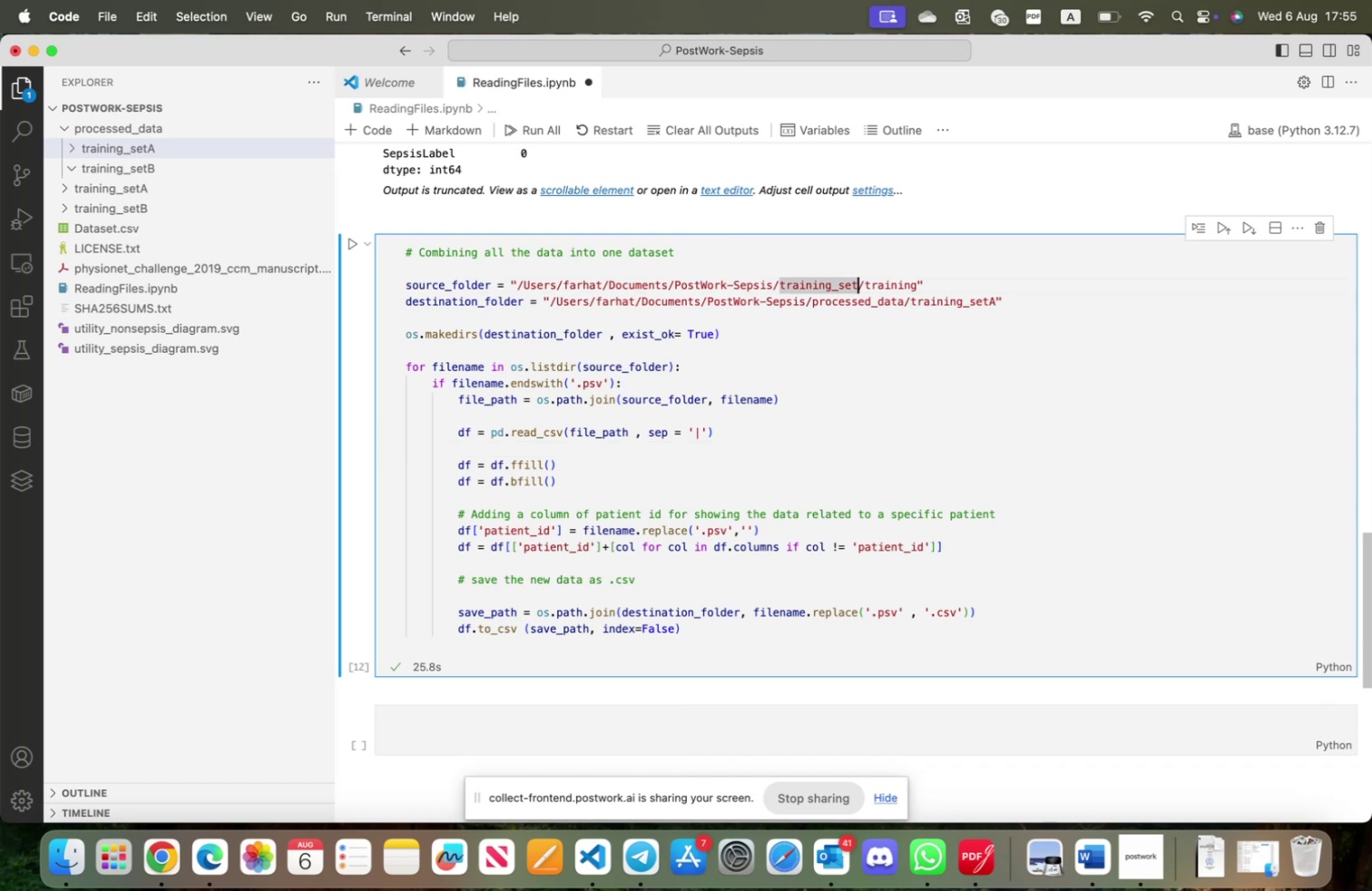 
key(Shift+B)
 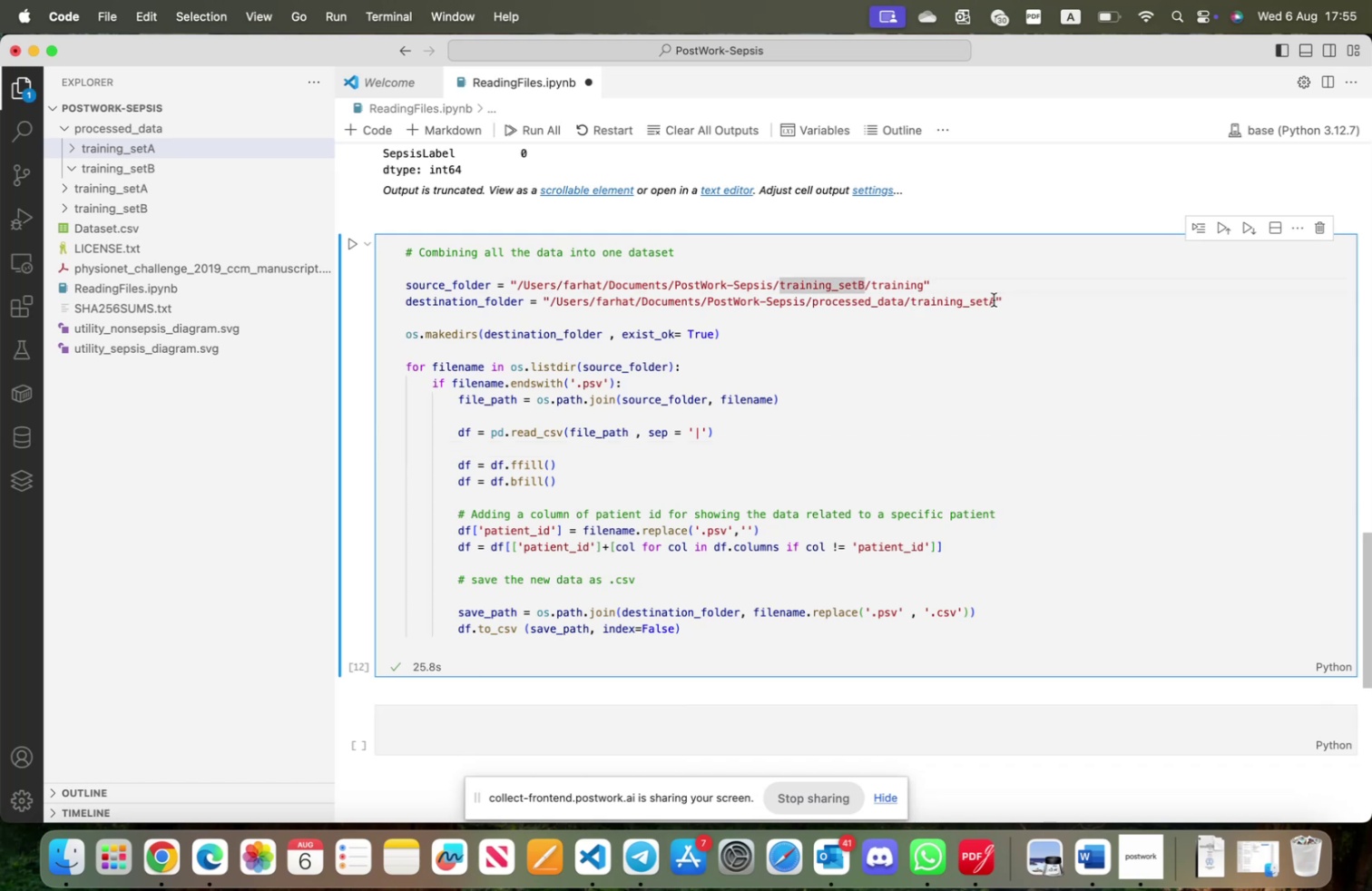 
left_click([994, 299])
 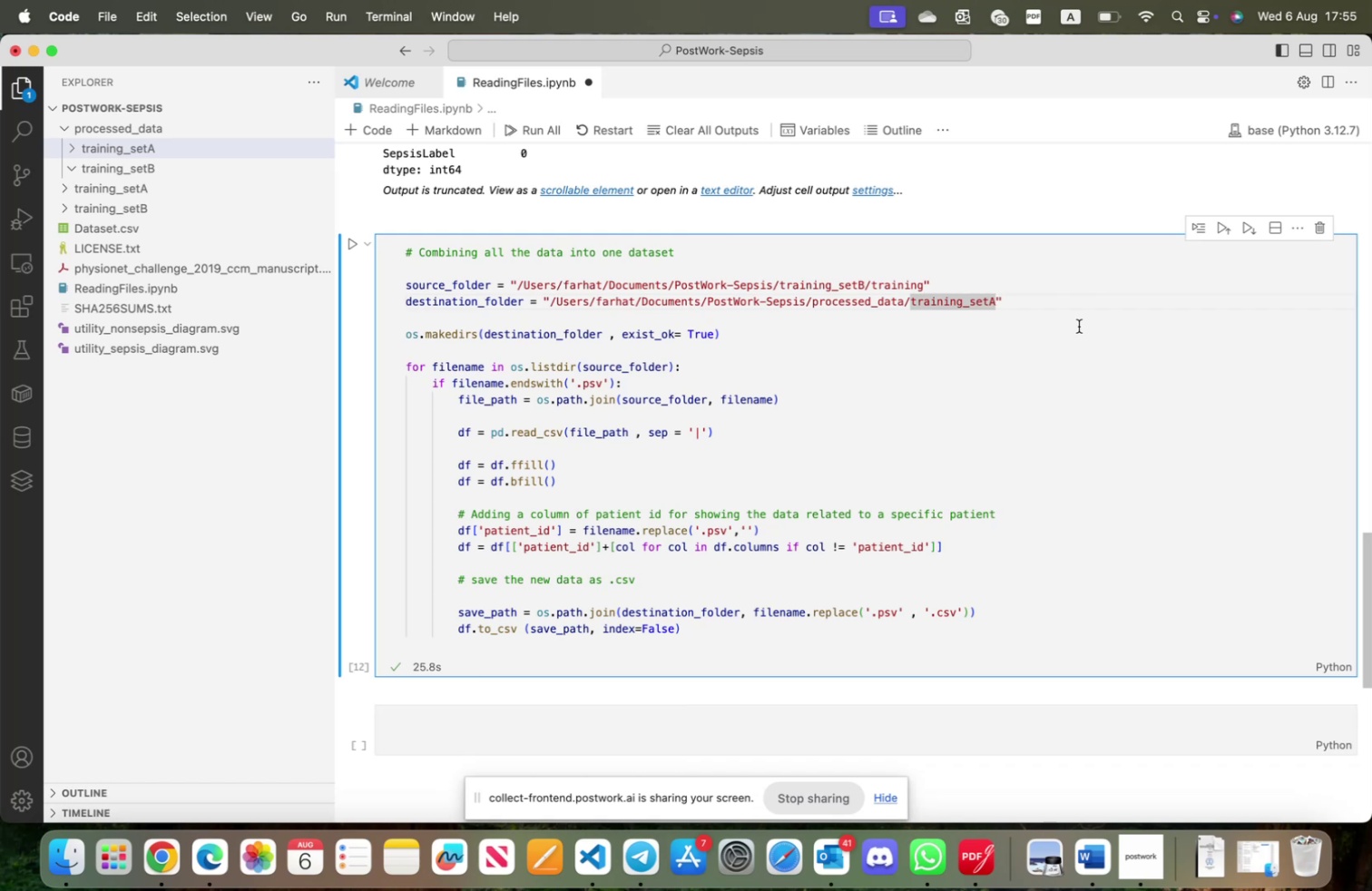 
key(Backspace)
 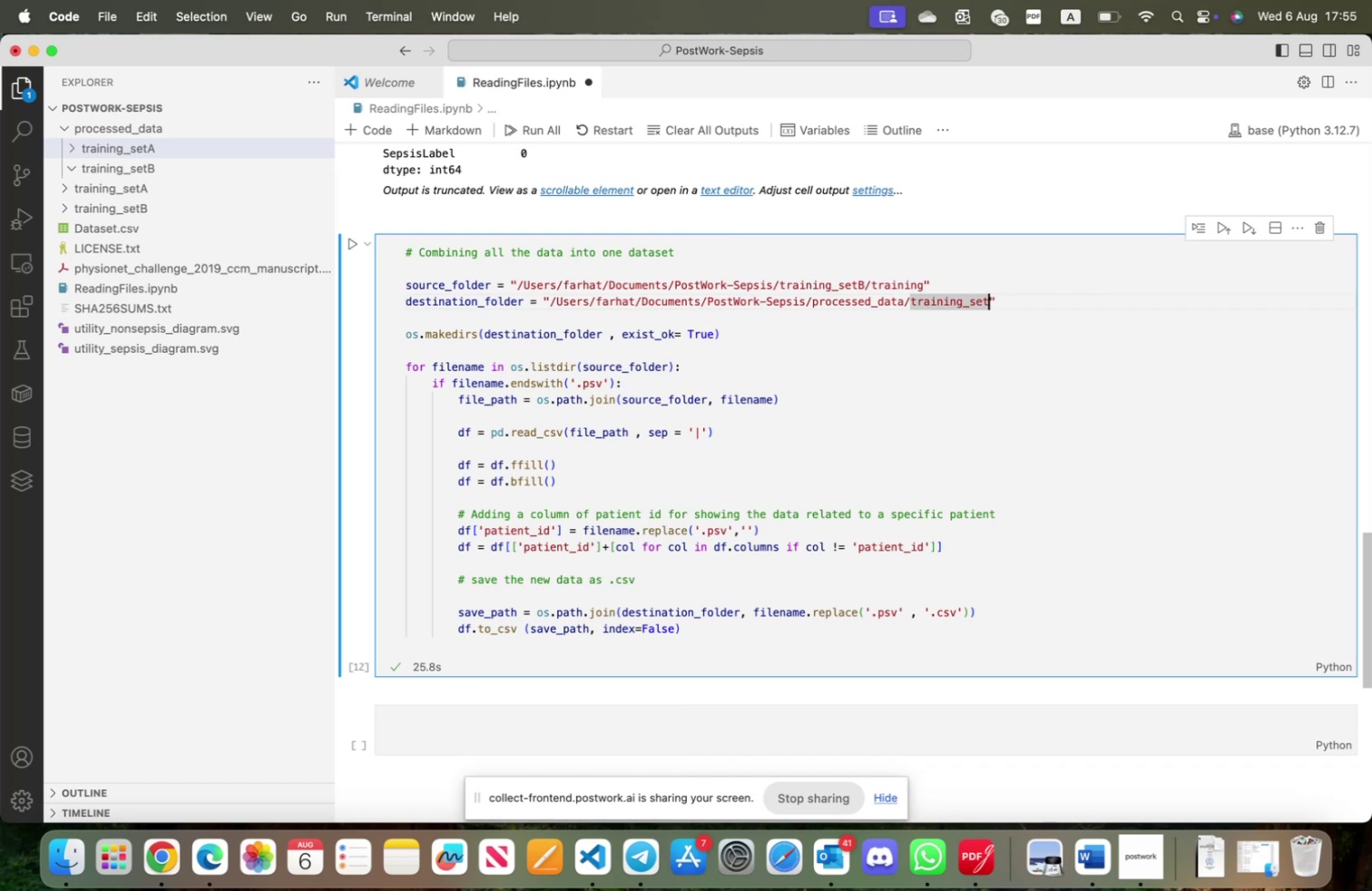 
key(Shift+B)
 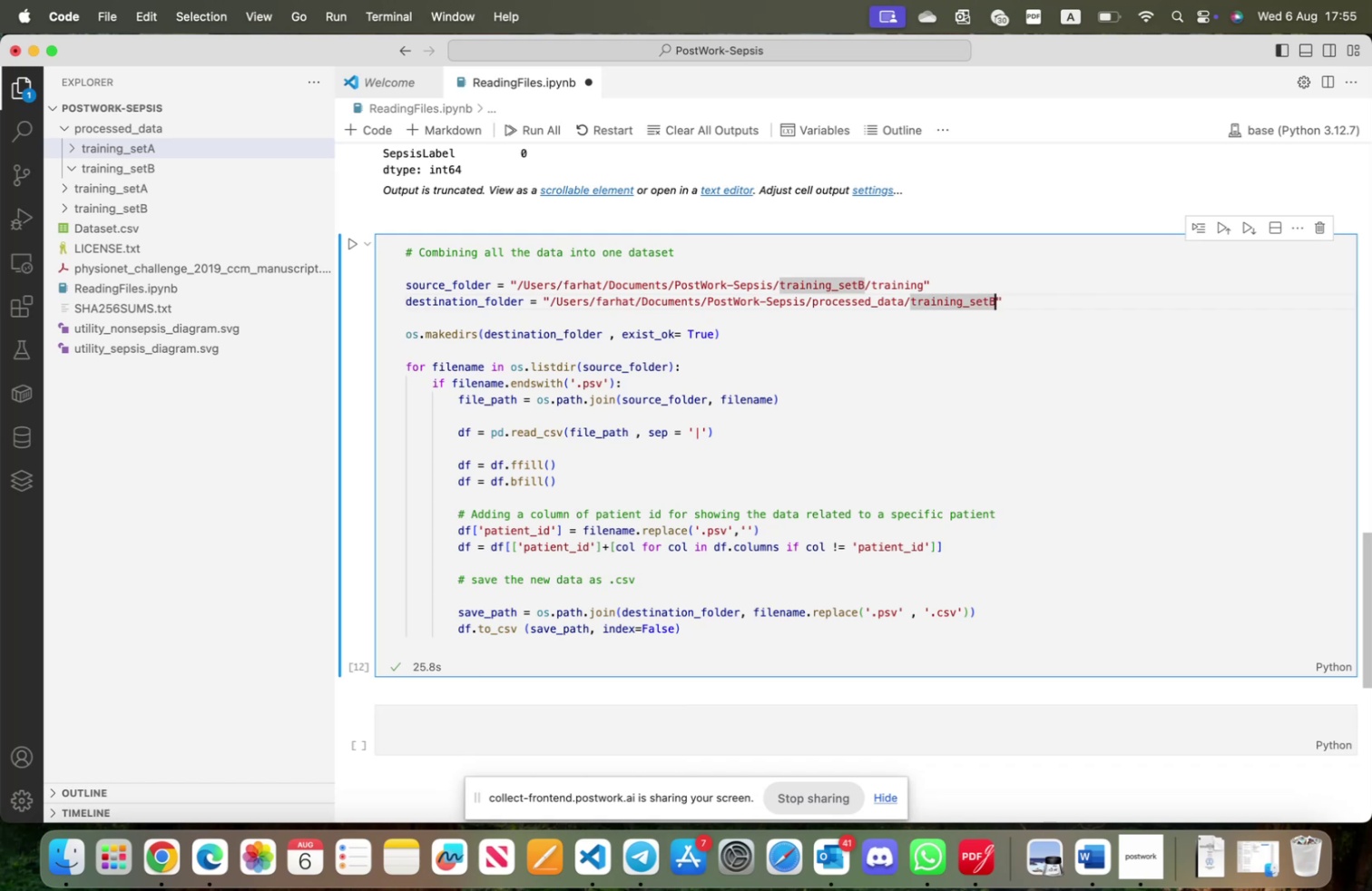 
key(Shift+ShiftRight)
 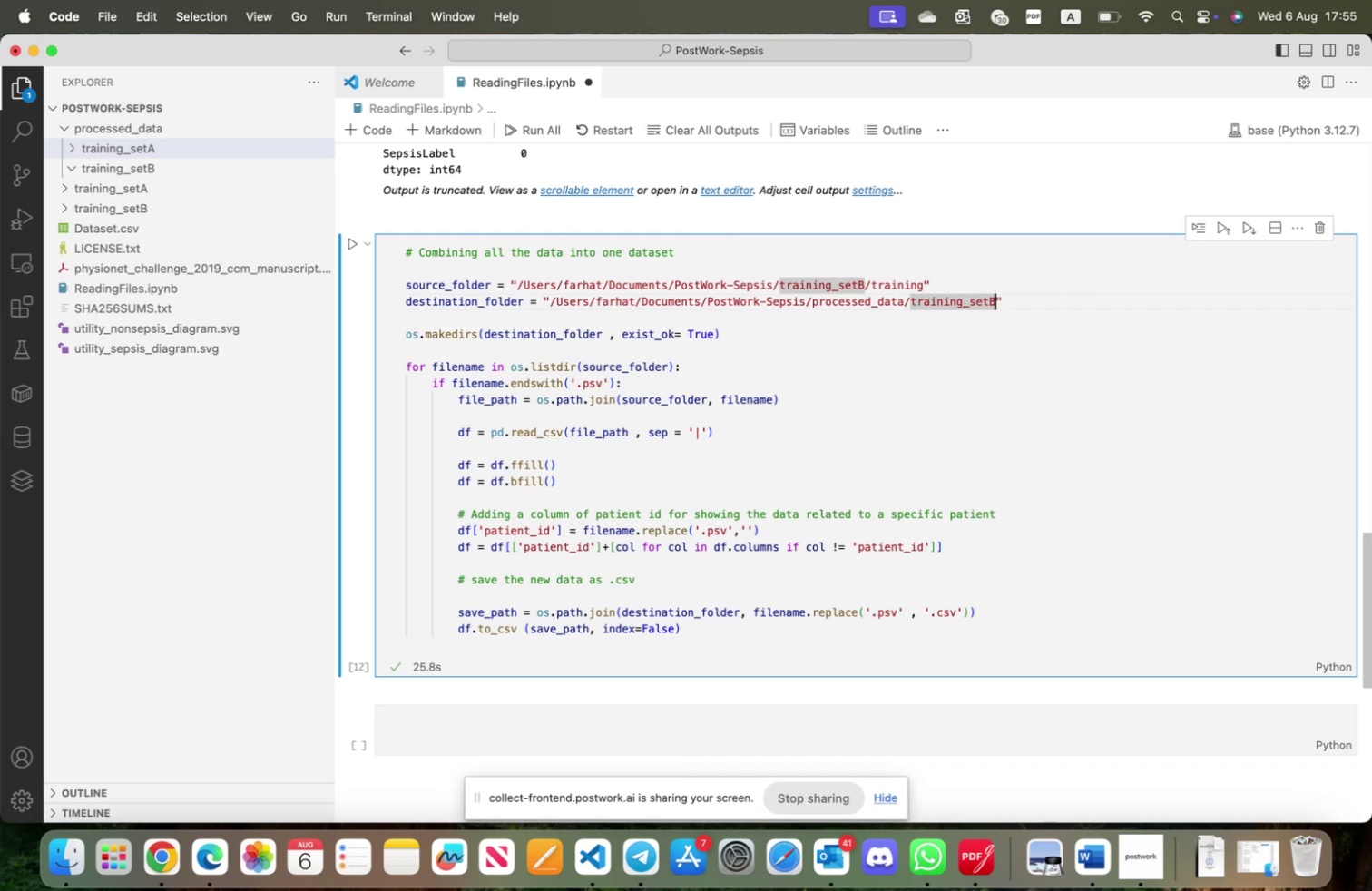 
key(Shift+Enter)
 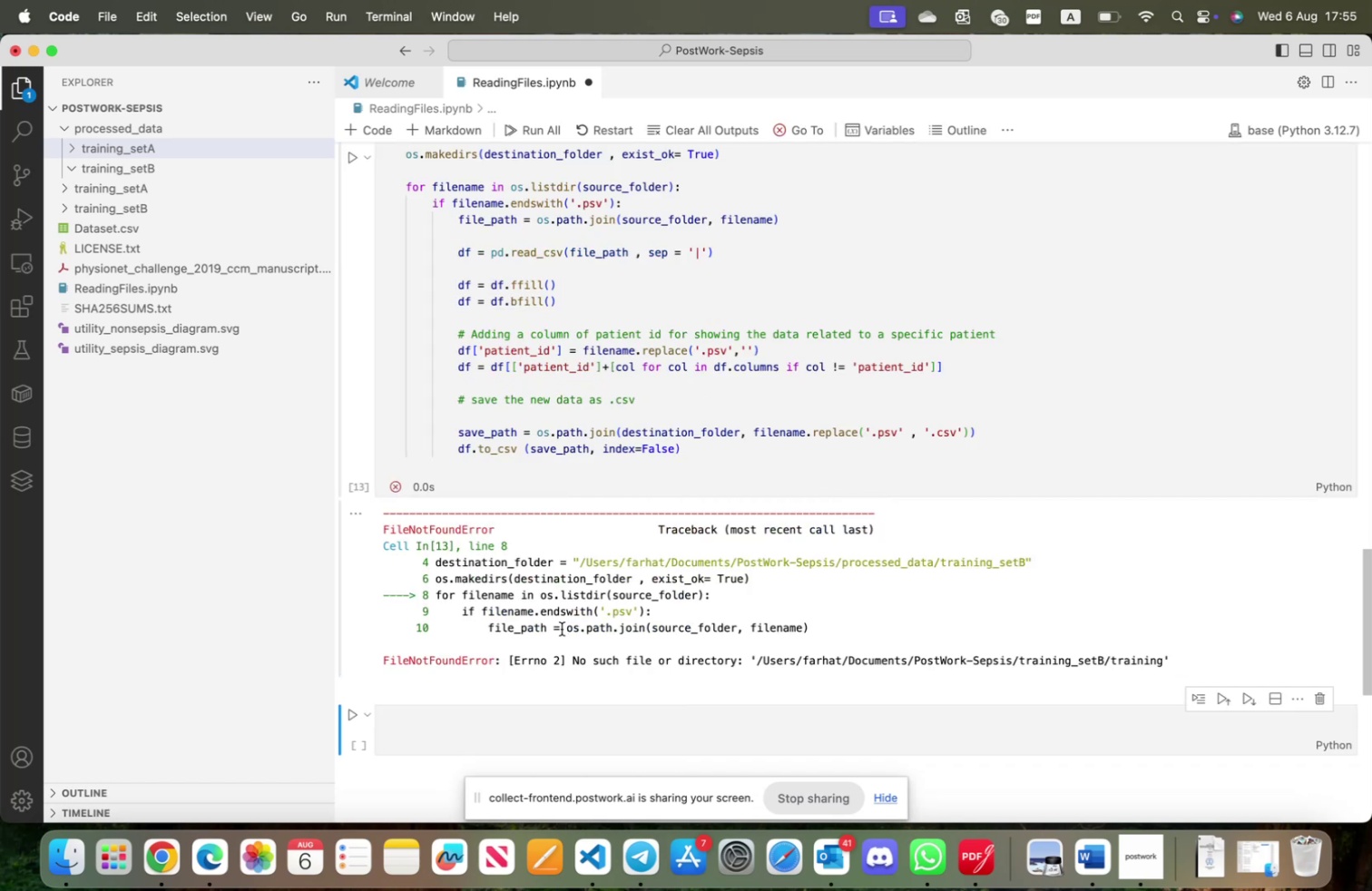 
scroll: coordinate [680, 569], scroll_direction: up, amount: 5.0
 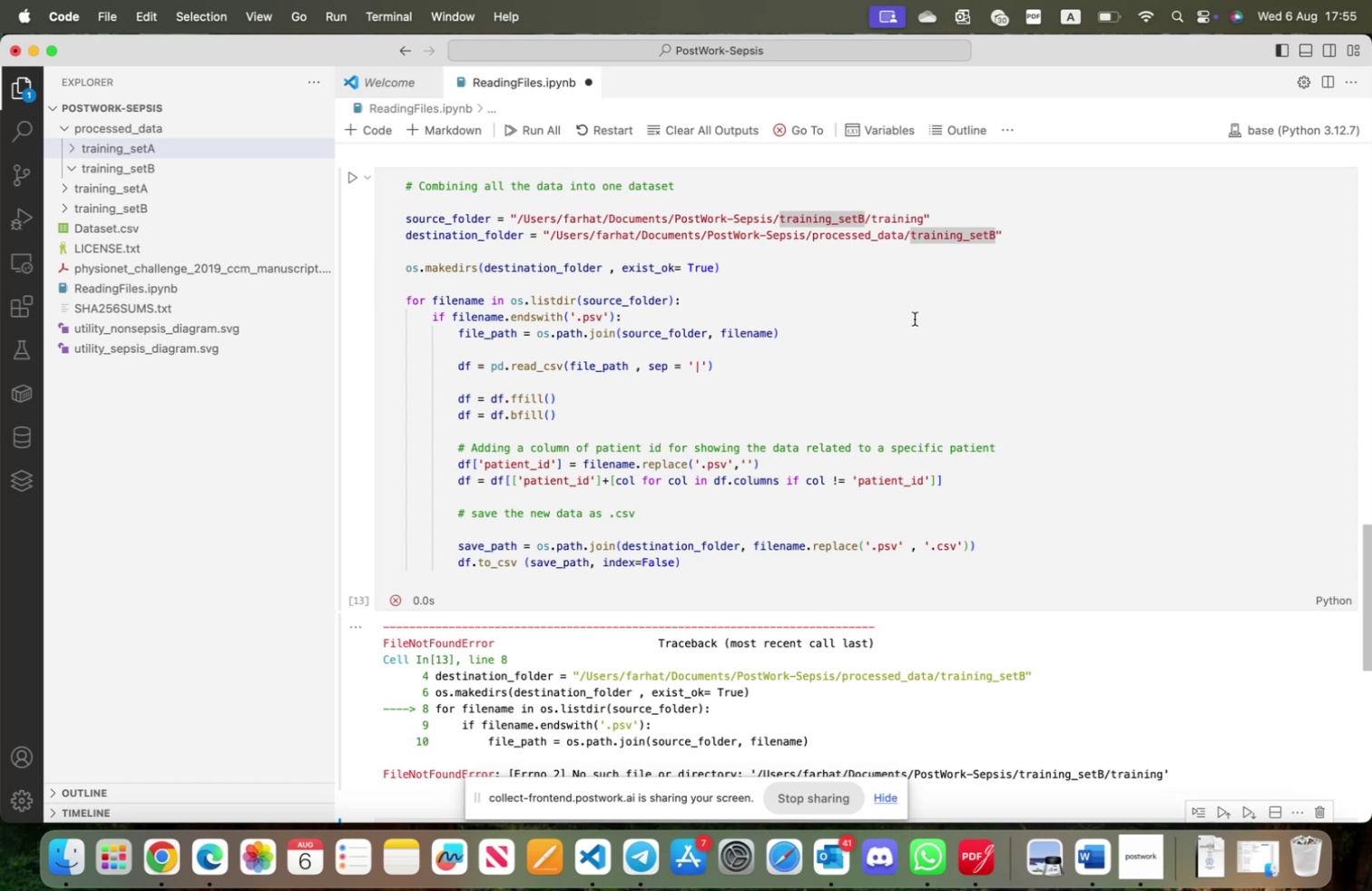 
scroll: coordinate [910, 403], scroll_direction: down, amount: 1.0
 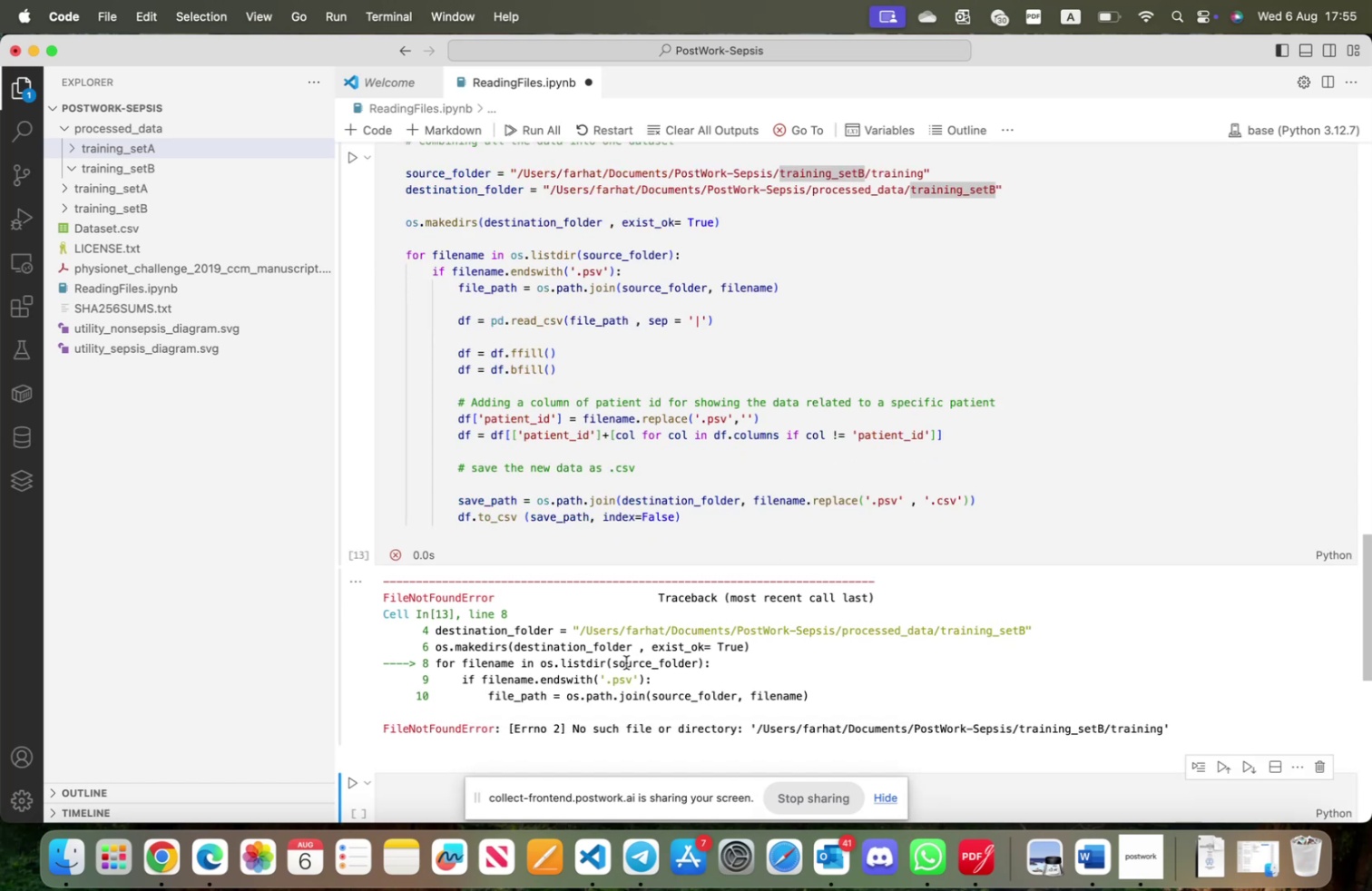 
scroll: coordinate [626, 661], scroll_direction: up, amount: 1.0
 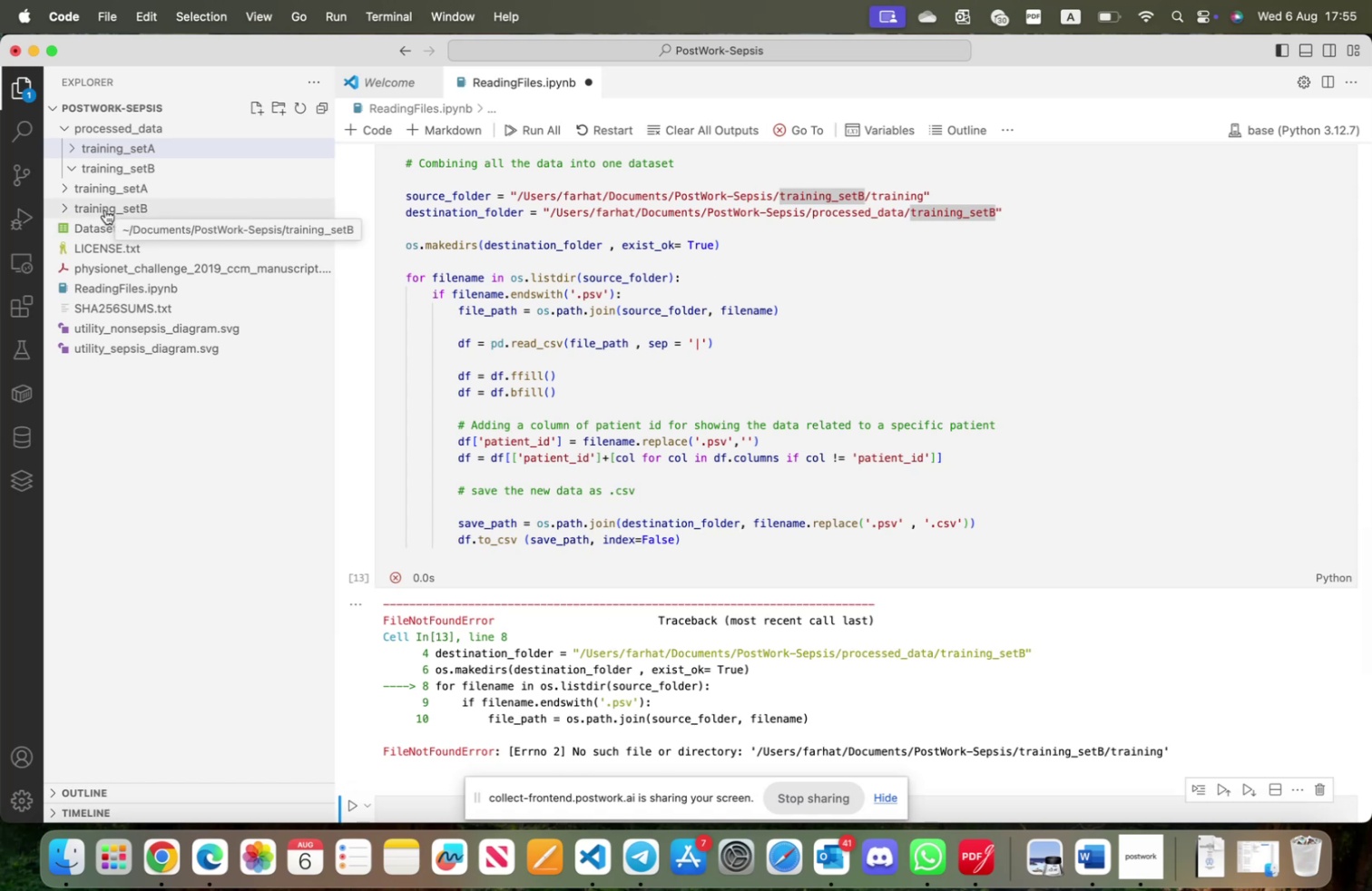 
wait(15.41)
 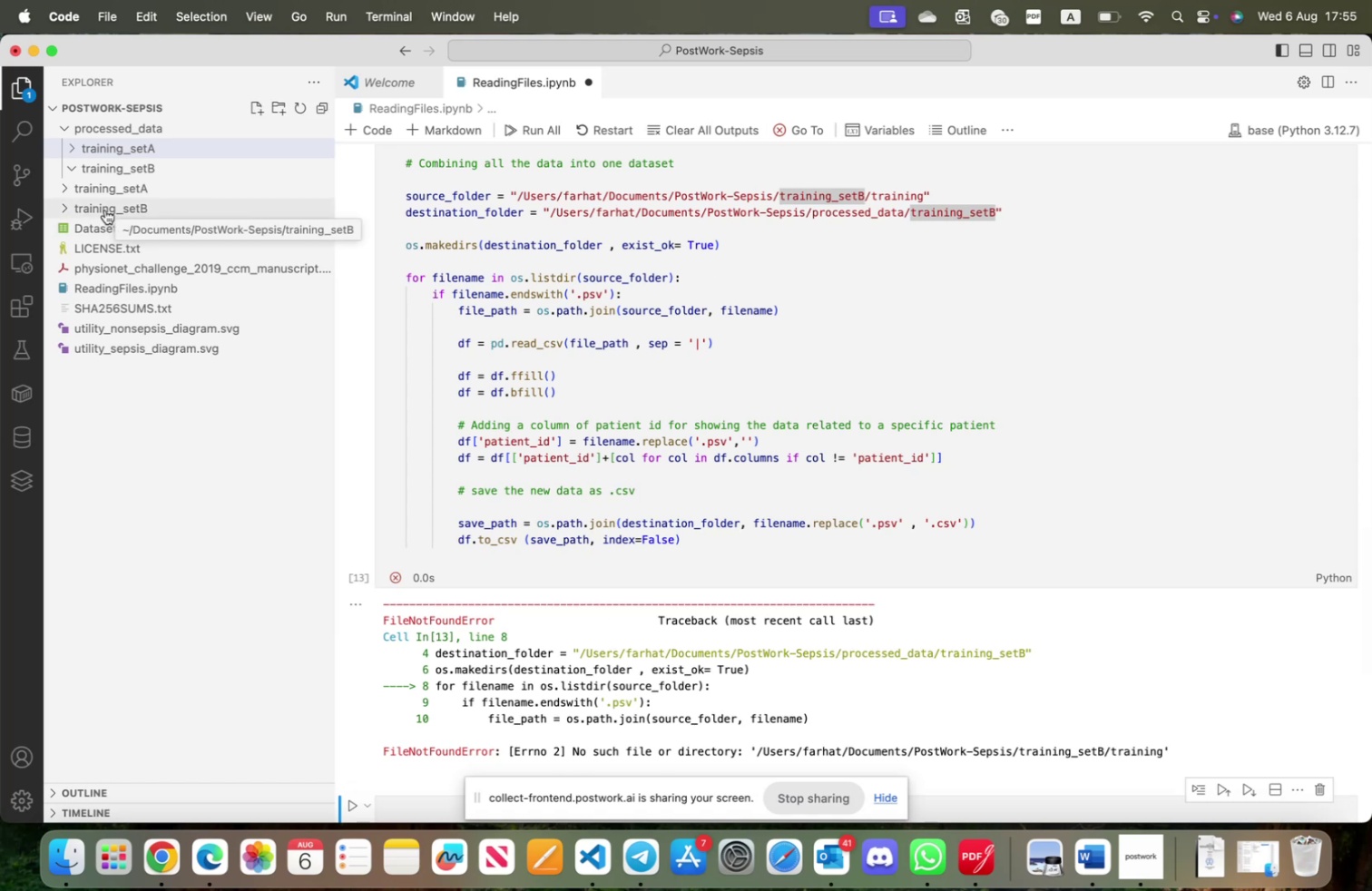 
left_click([105, 210])
 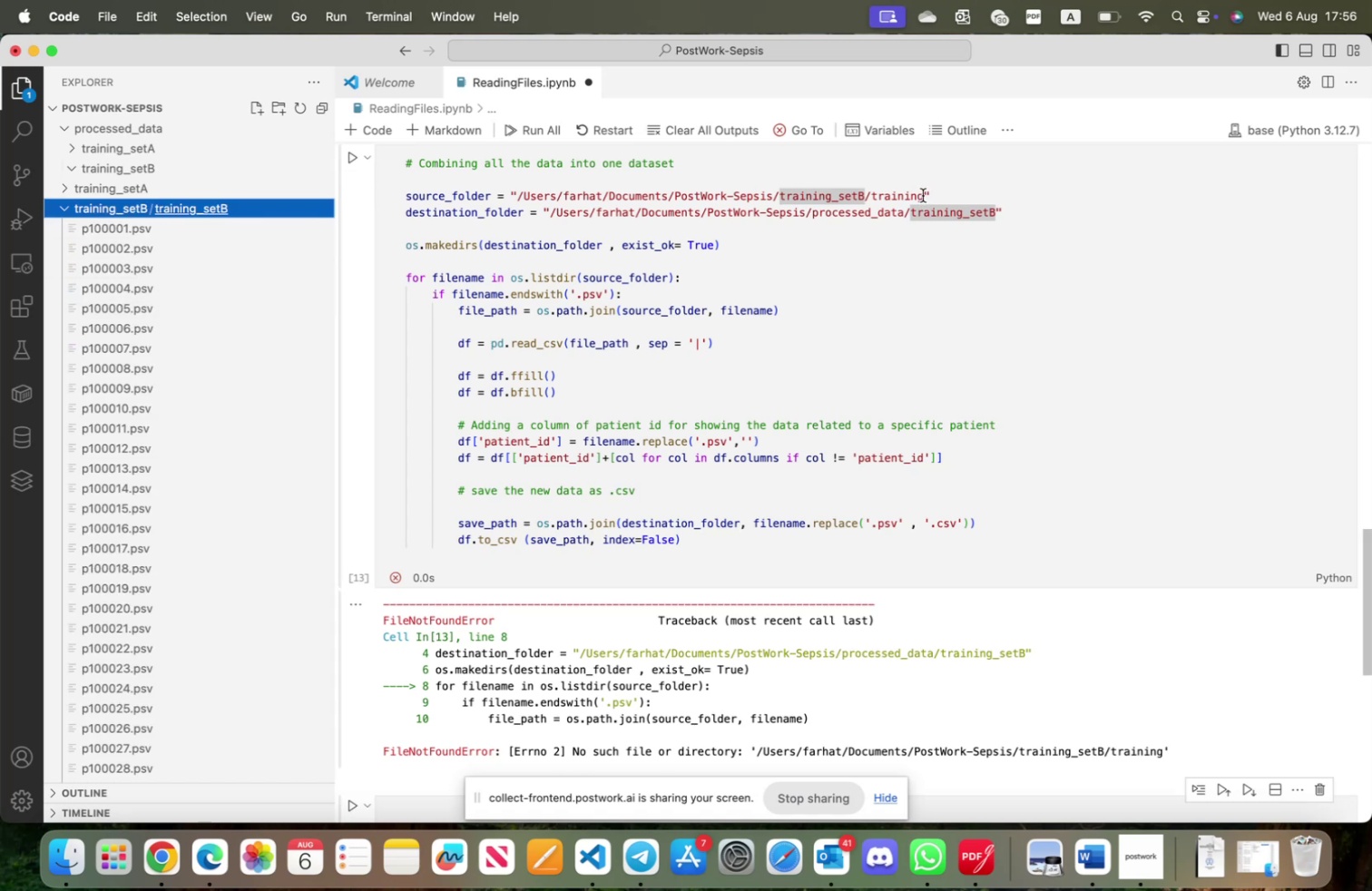 
wait(7.51)
 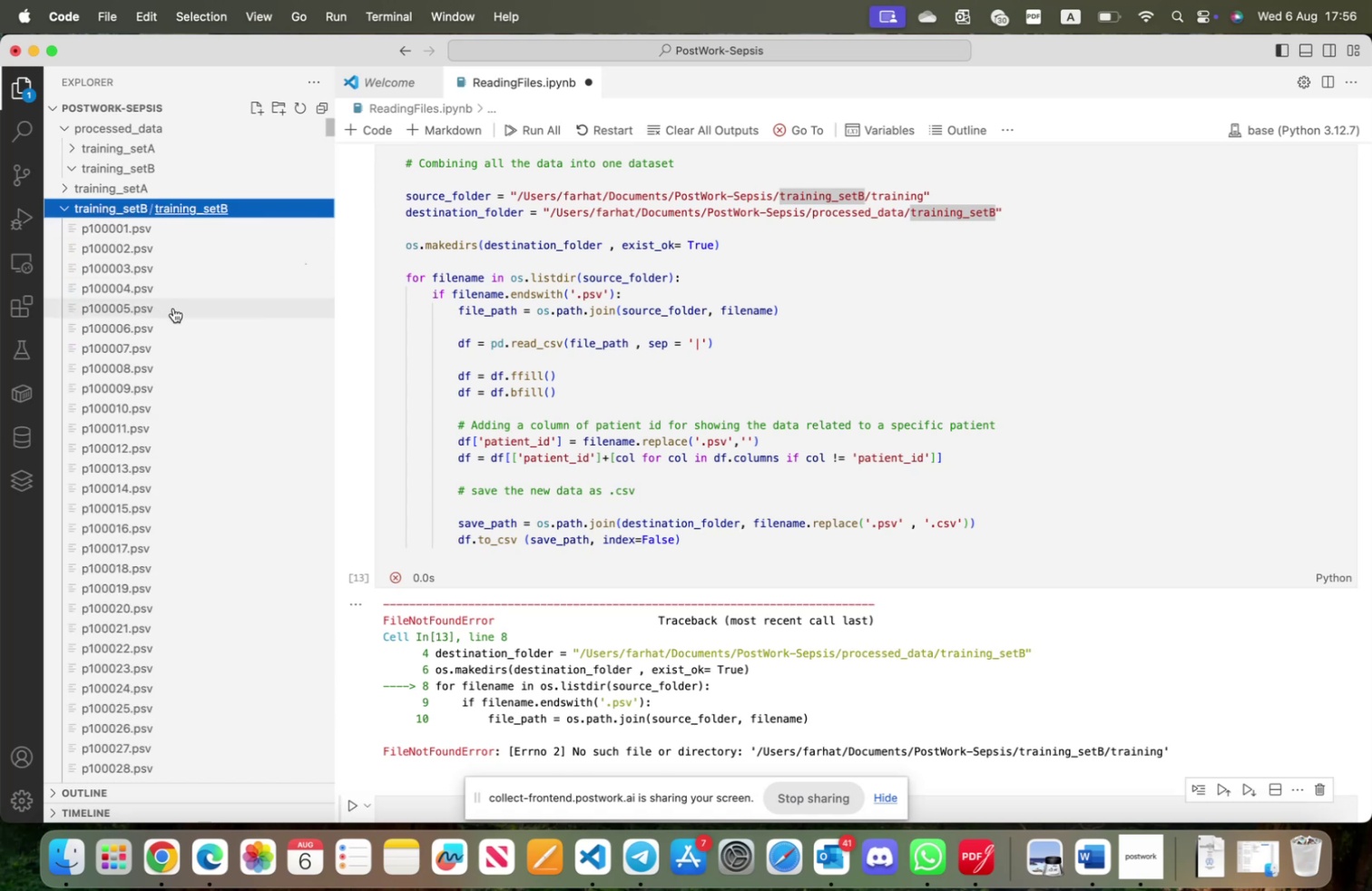 
left_click([923, 195])
 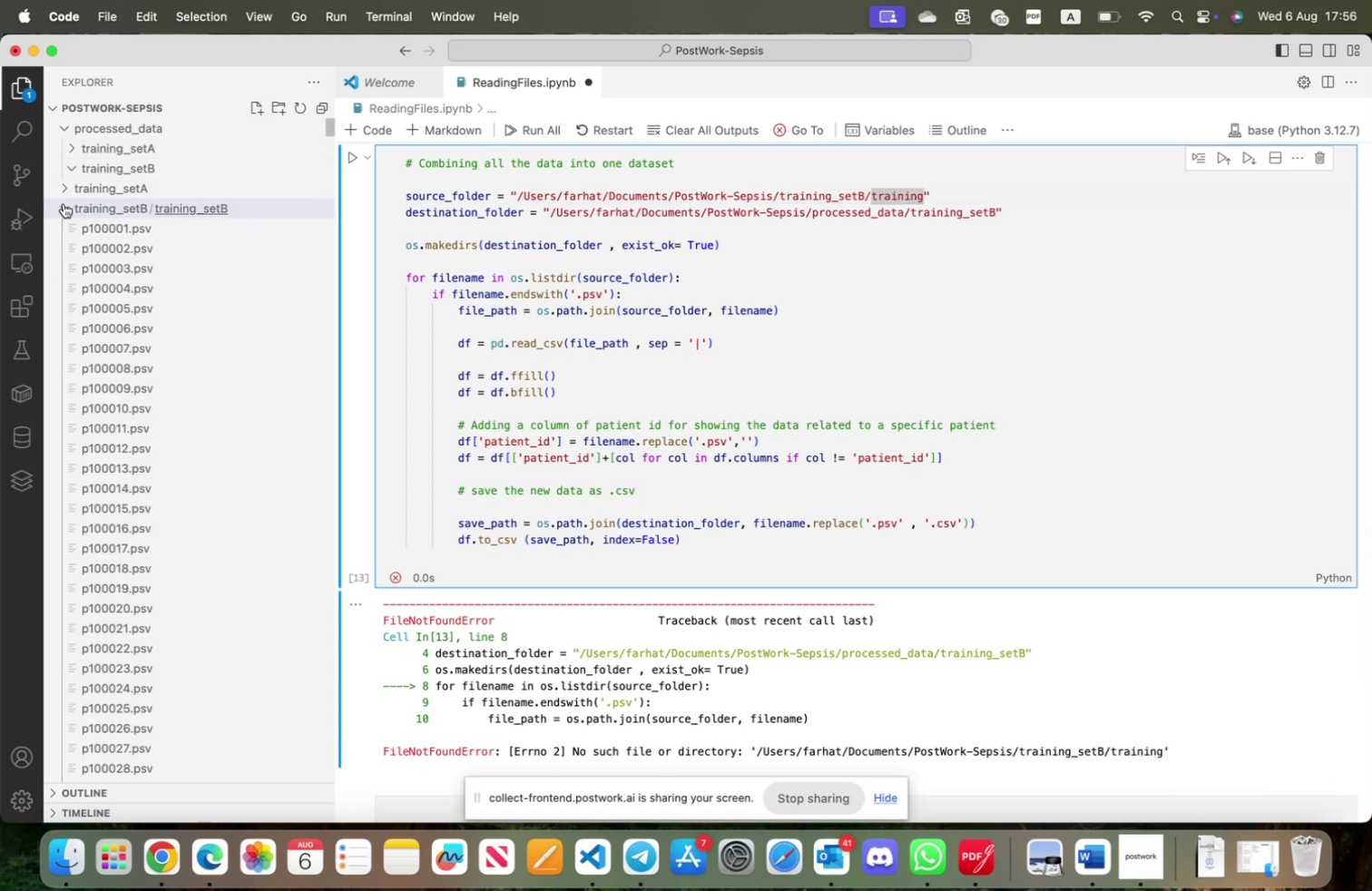 
left_click([64, 204])
 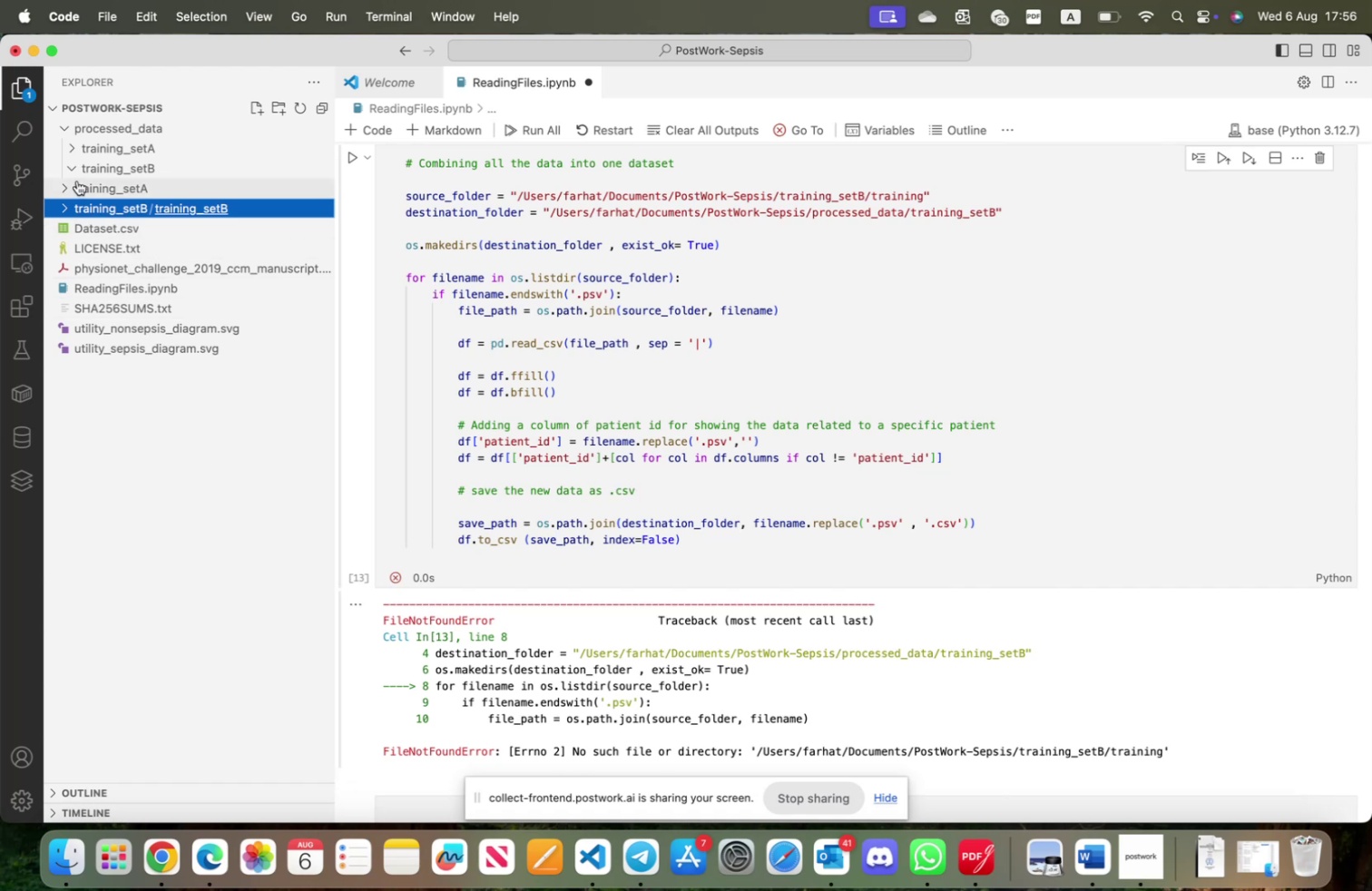 
left_click([66, 124])
 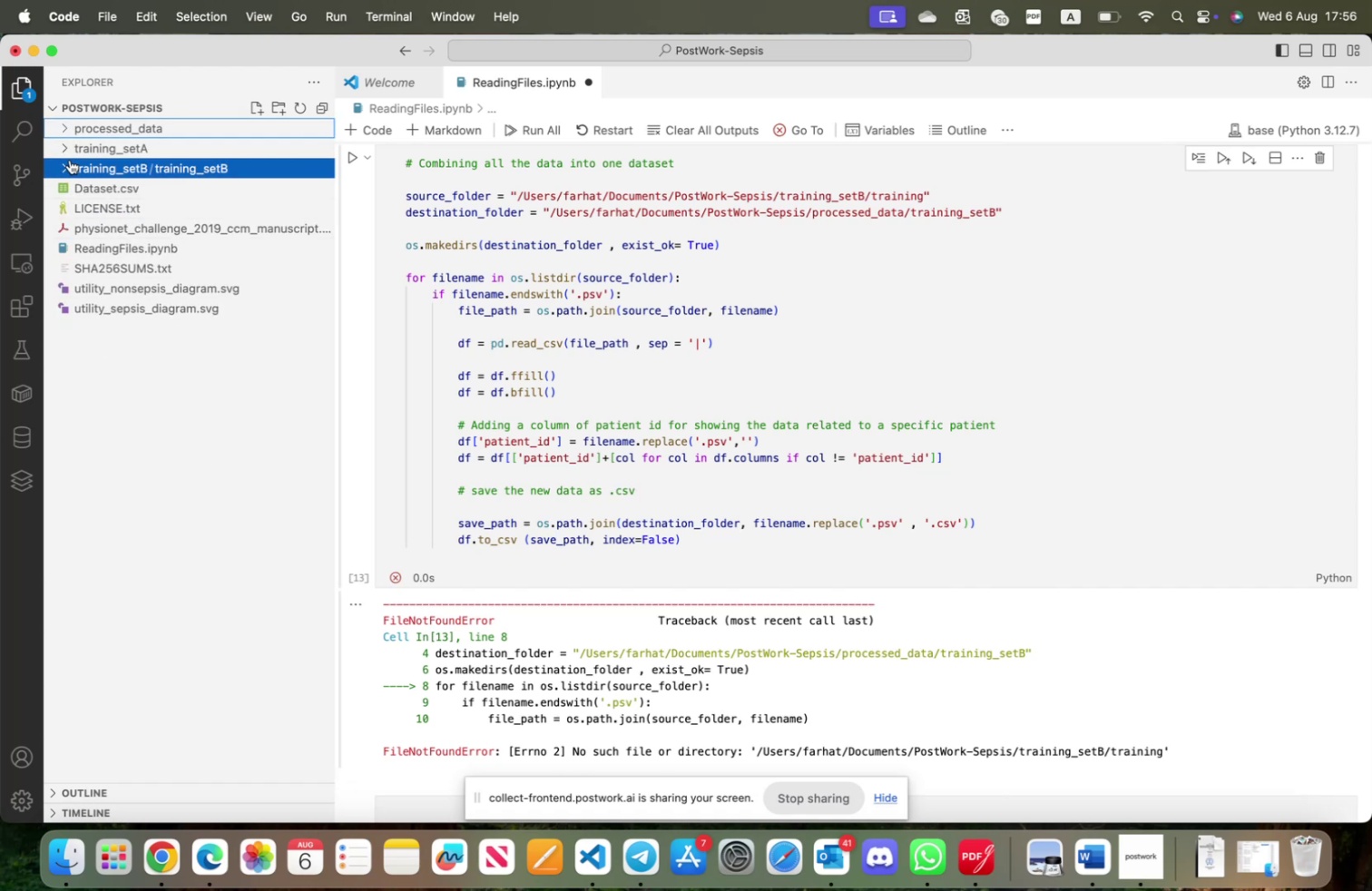 
left_click([64, 162])
 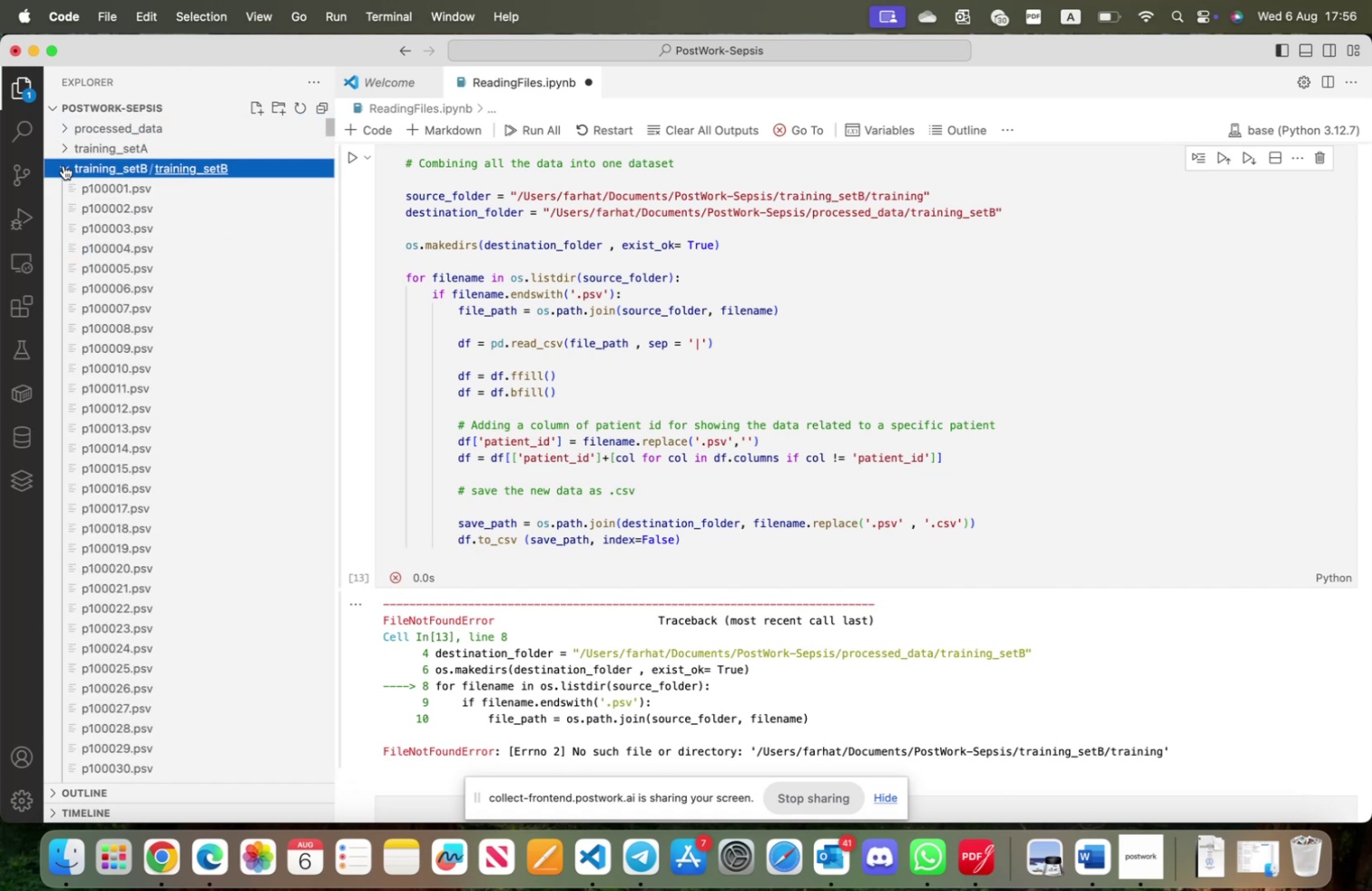 
left_click([64, 165])
 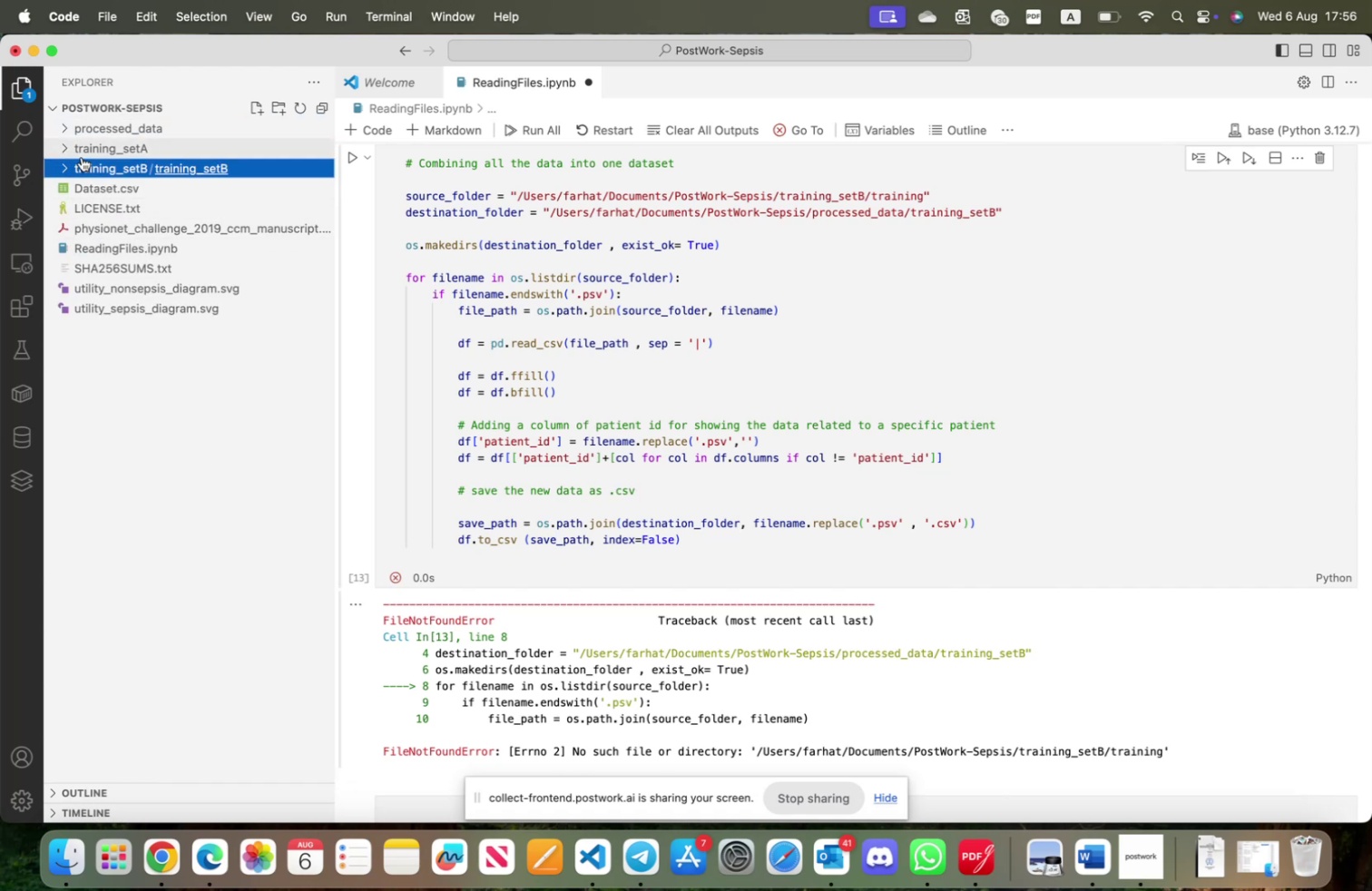 
right_click([87, 165])
 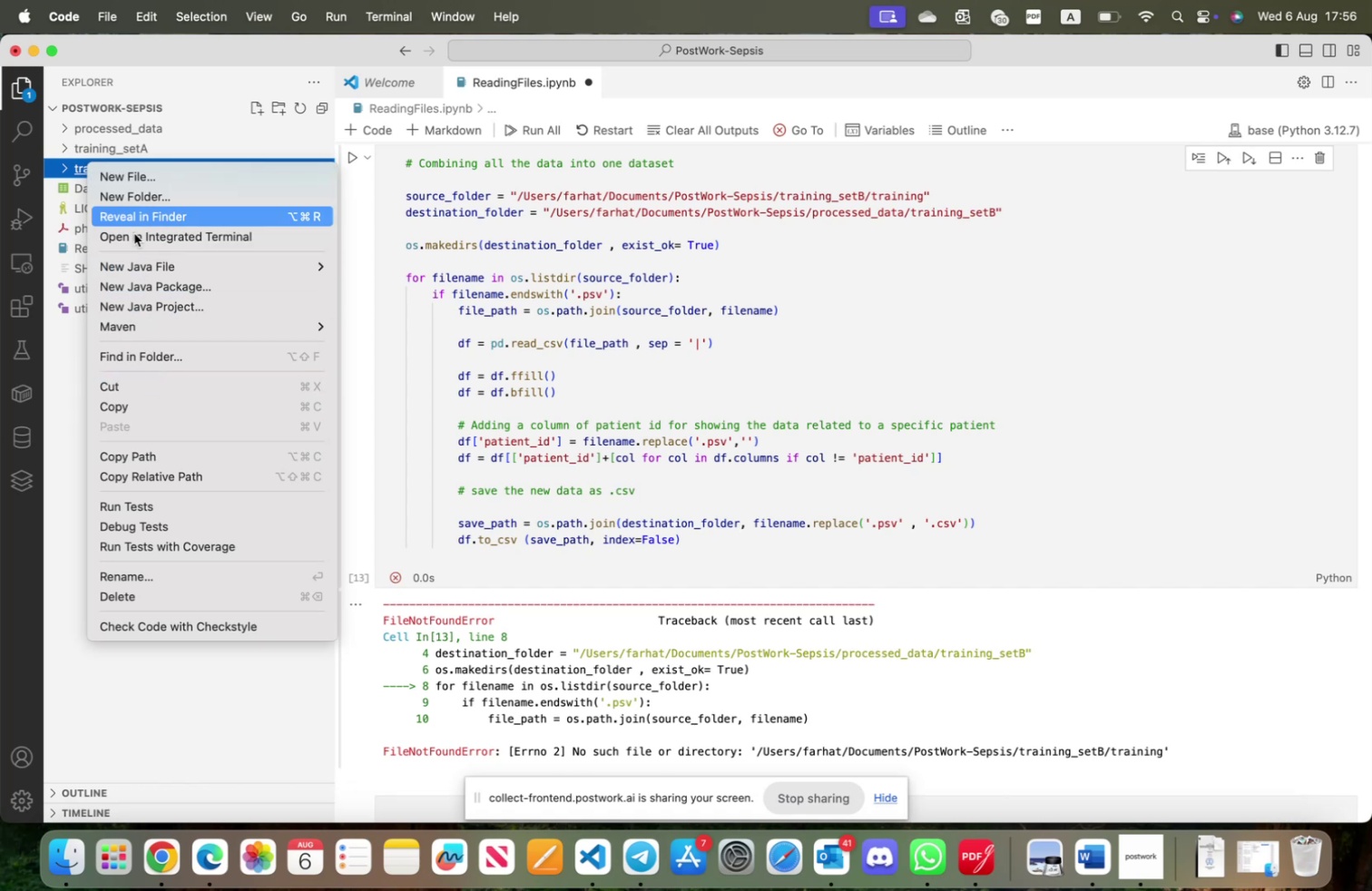 
left_click([117, 454])
 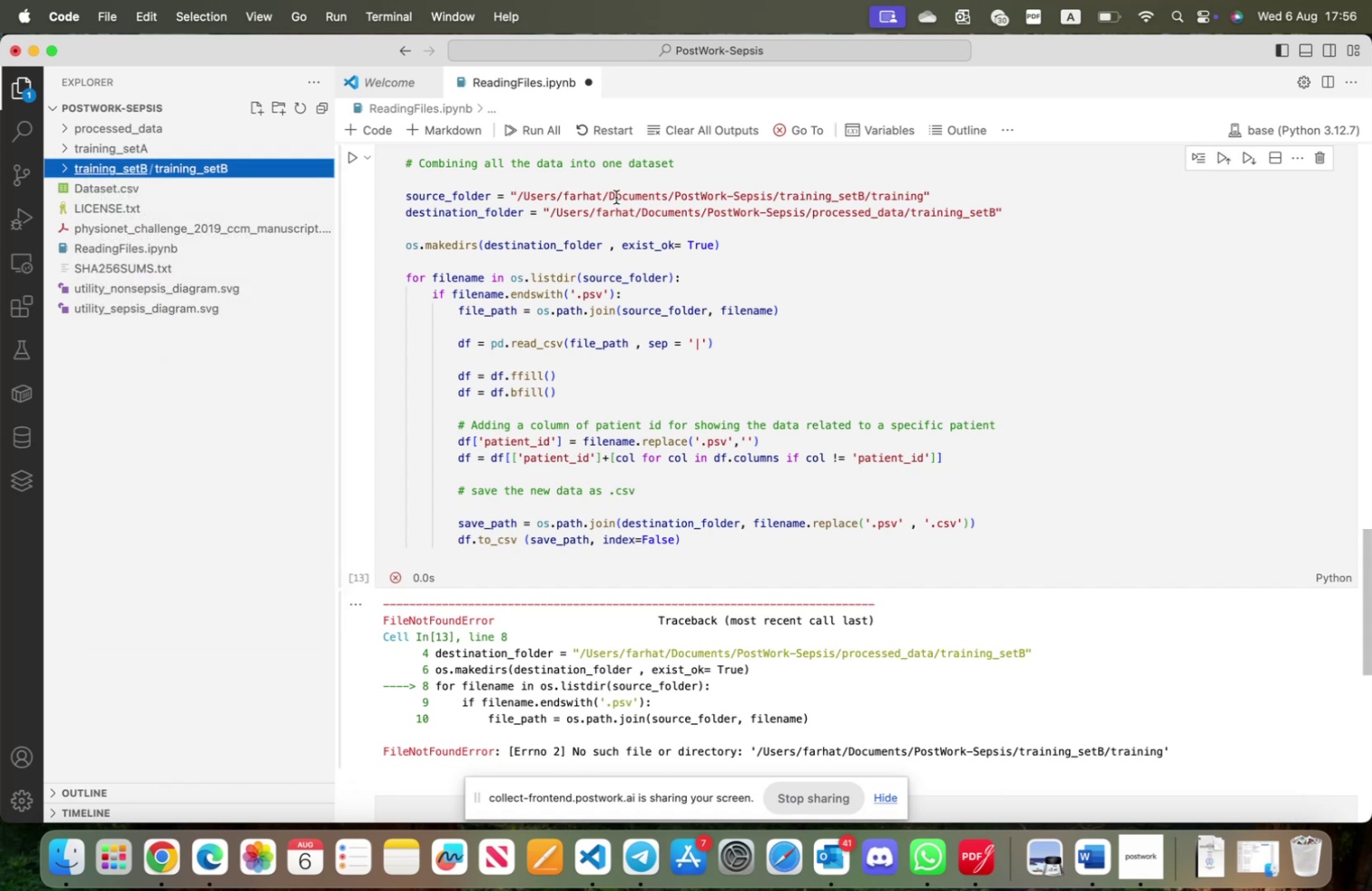 
double_click([616, 197])
 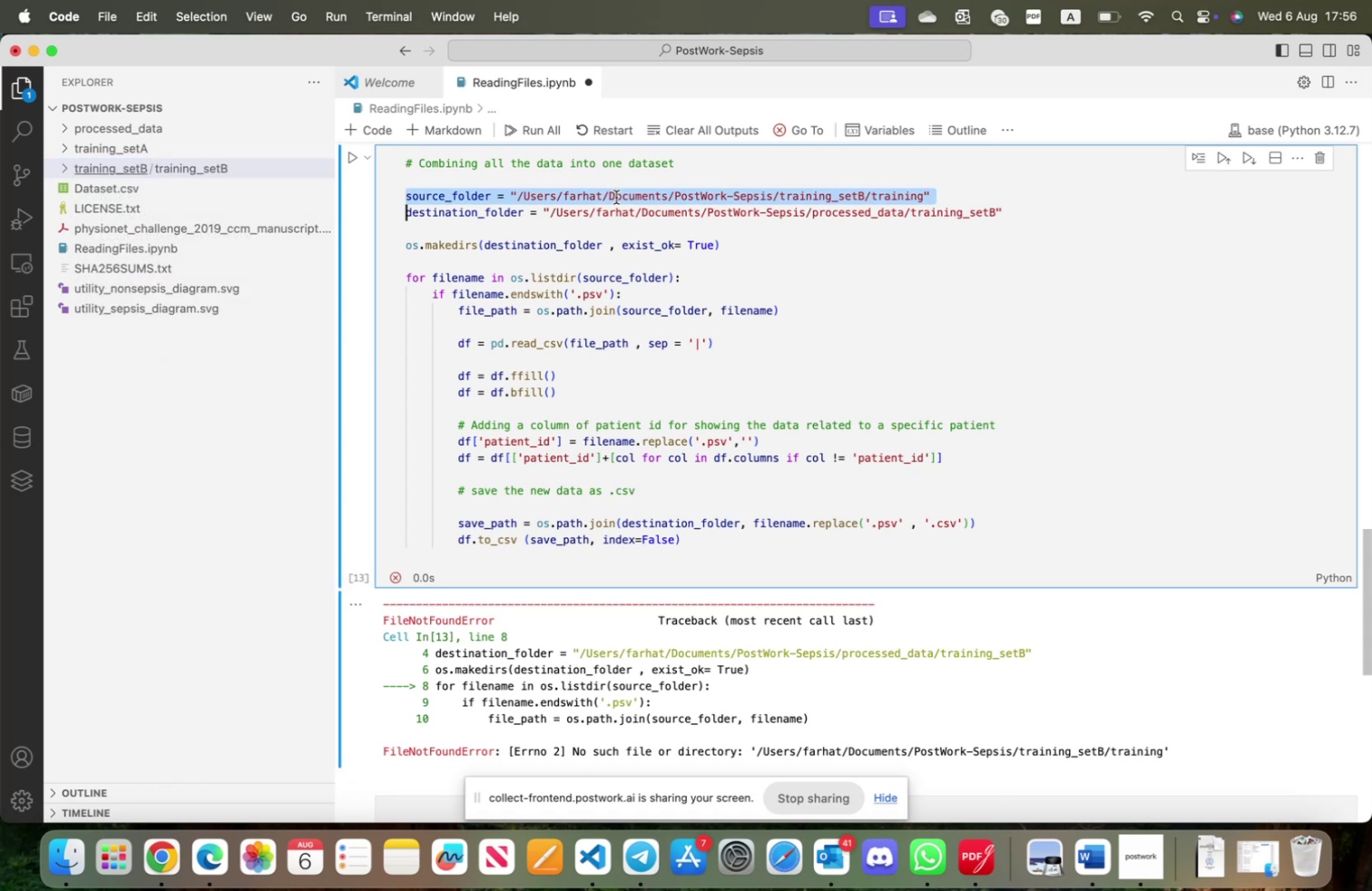 
triple_click([616, 197])
 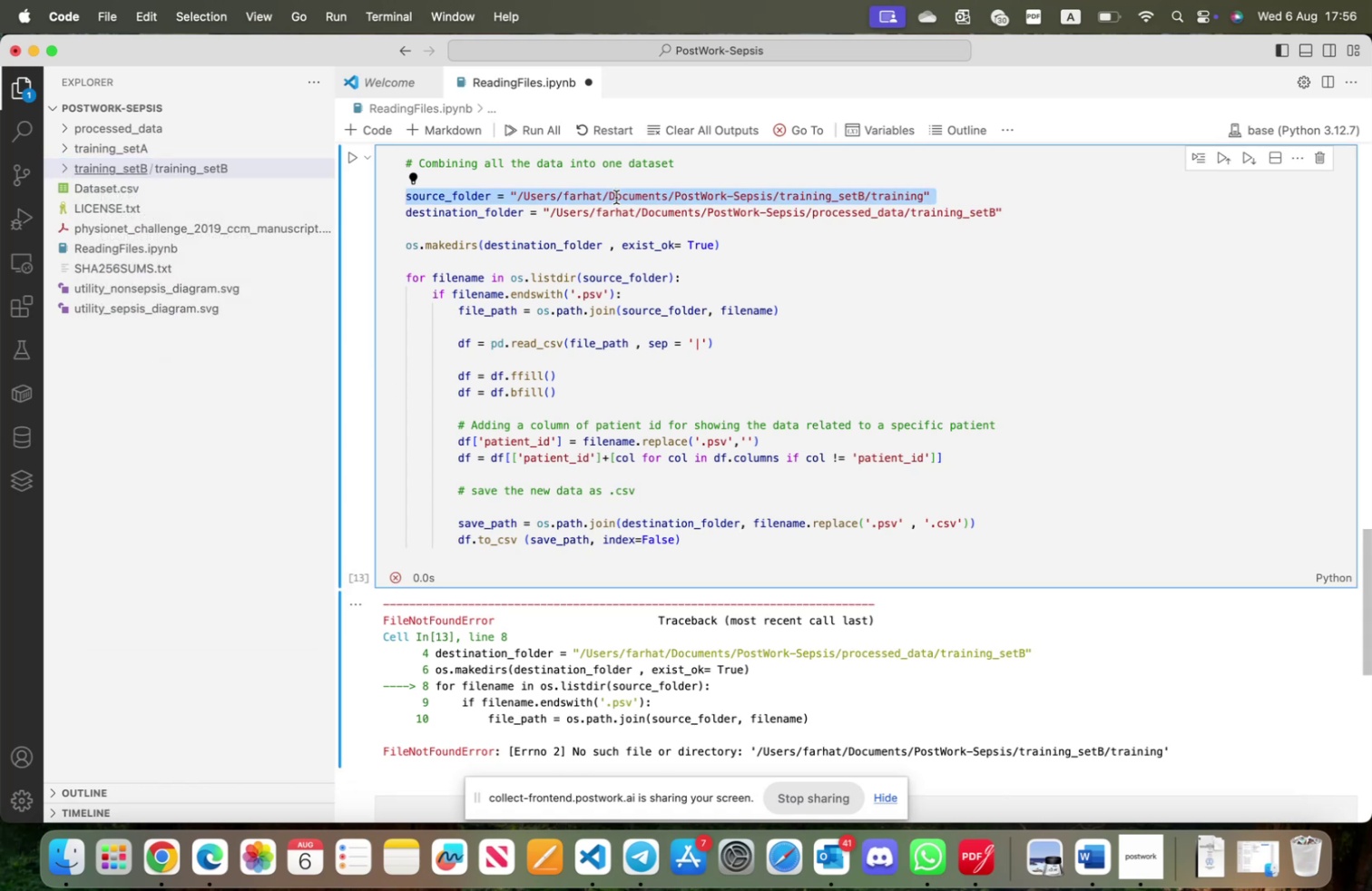 
left_click([616, 197])
 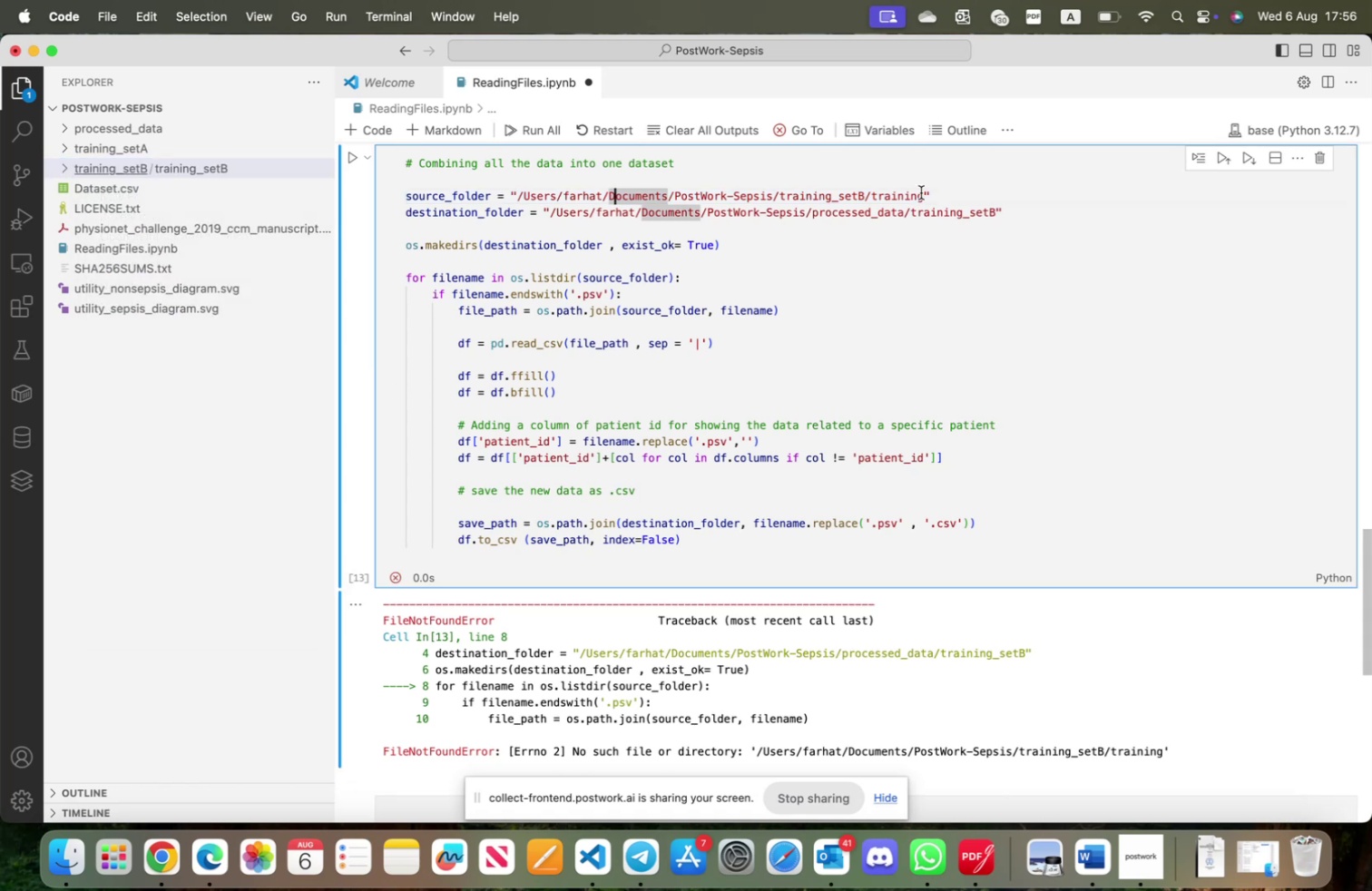 
left_click_drag(start_coordinate=[923, 193], to_coordinate=[514, 189])
 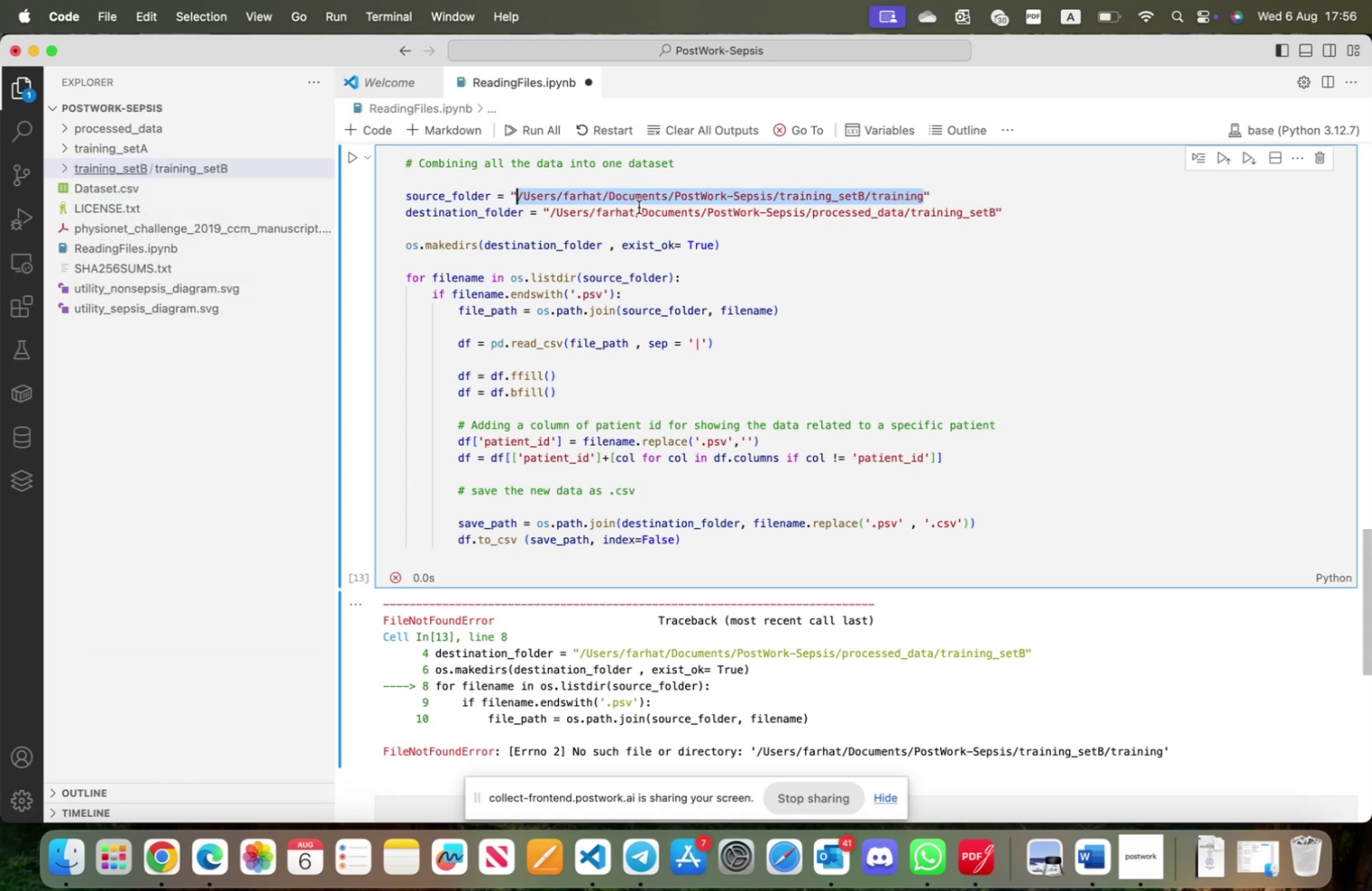 
key(Meta+V)
 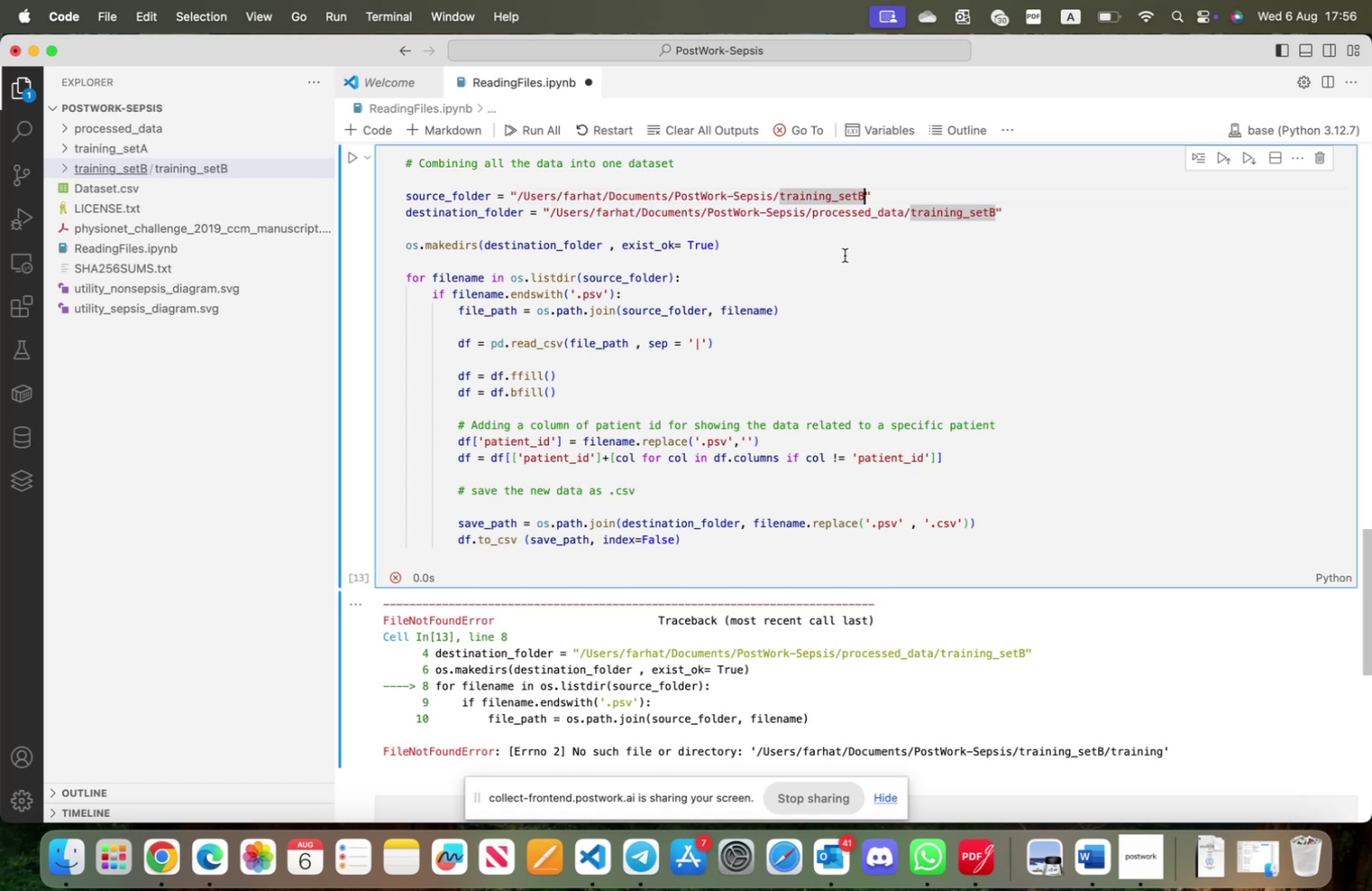 
left_click([845, 255])
 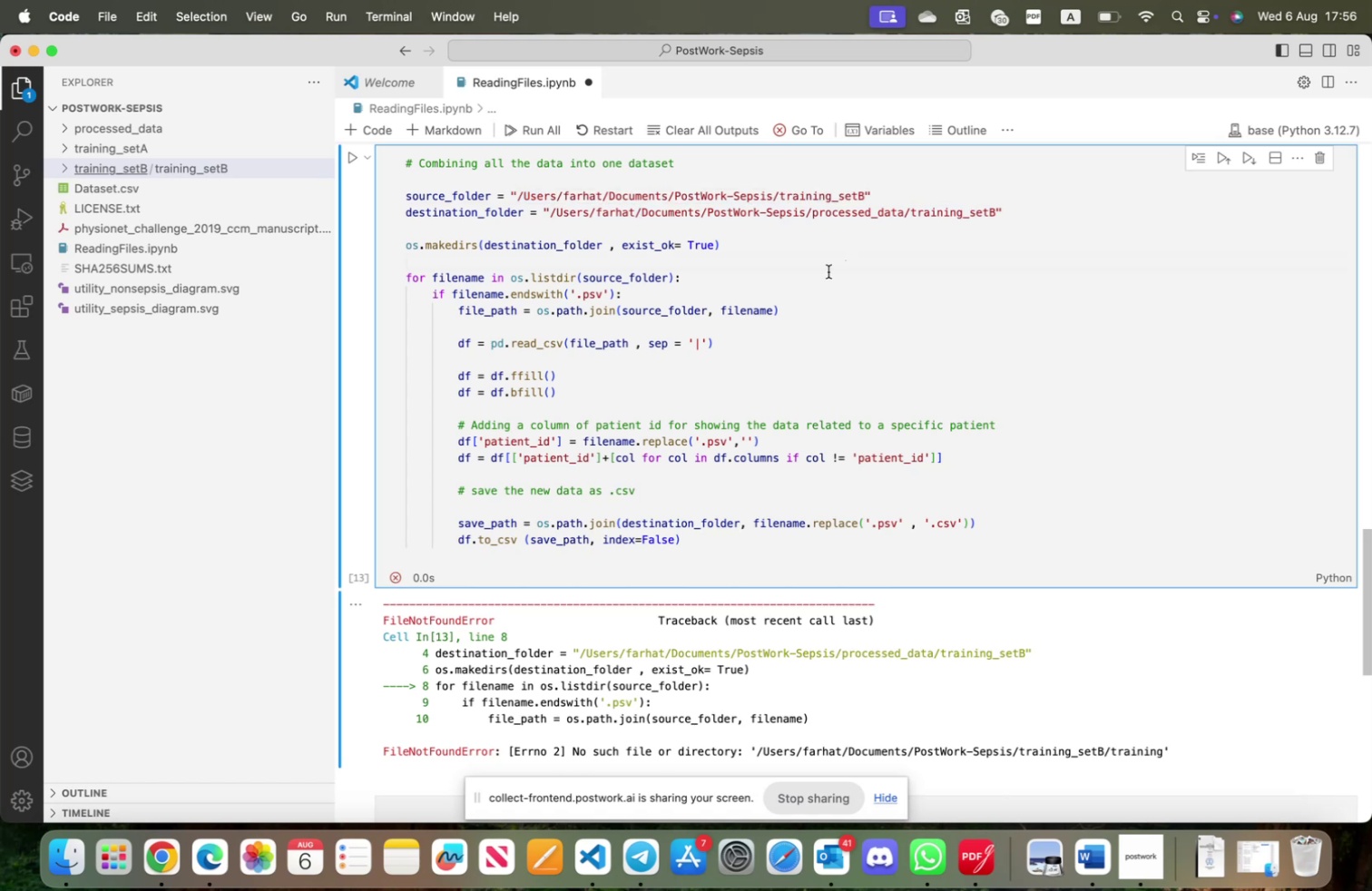 
left_click([828, 273])
 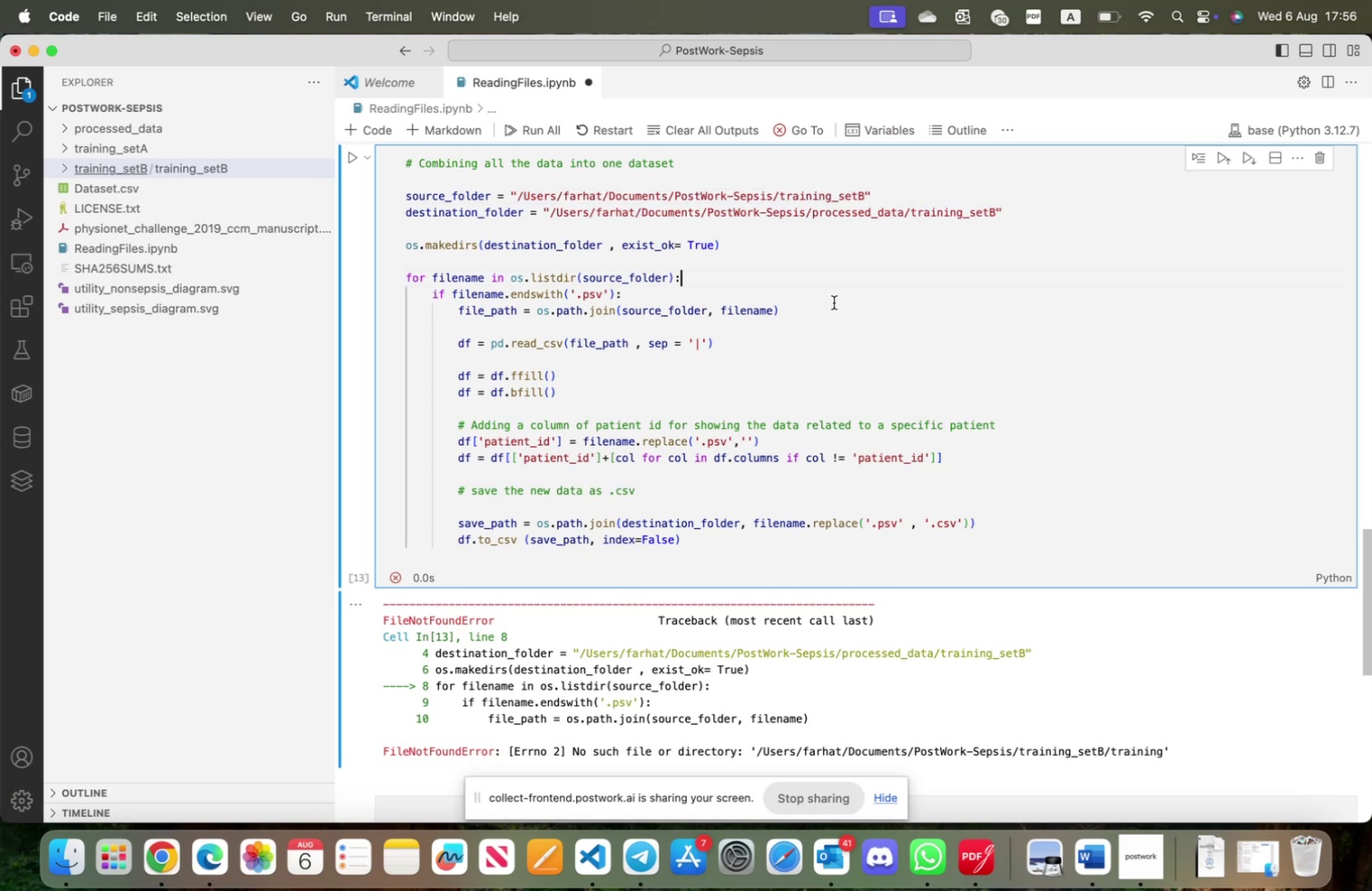 
key(Shift+ShiftRight)
 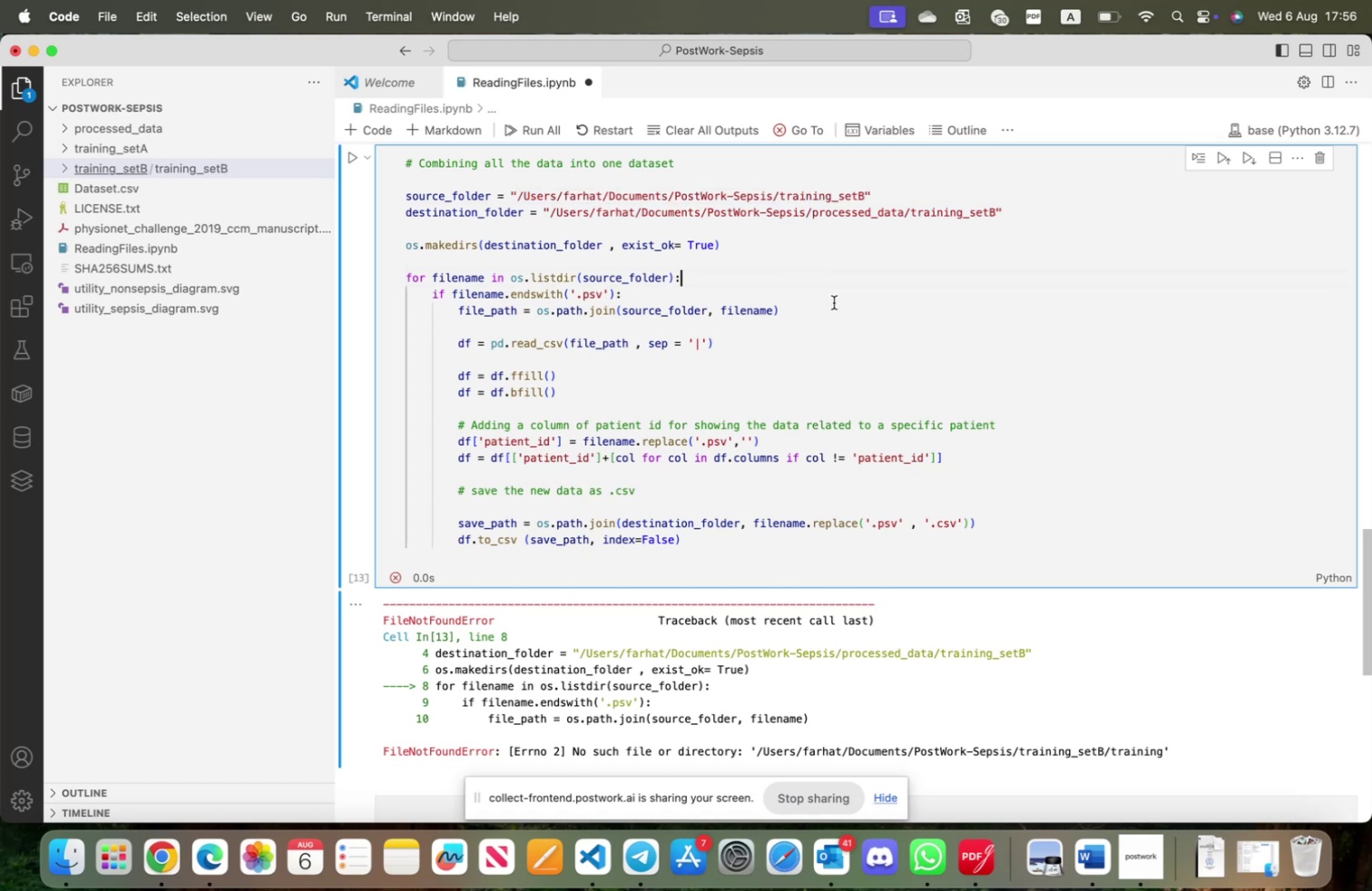 
key(Shift+Enter)
 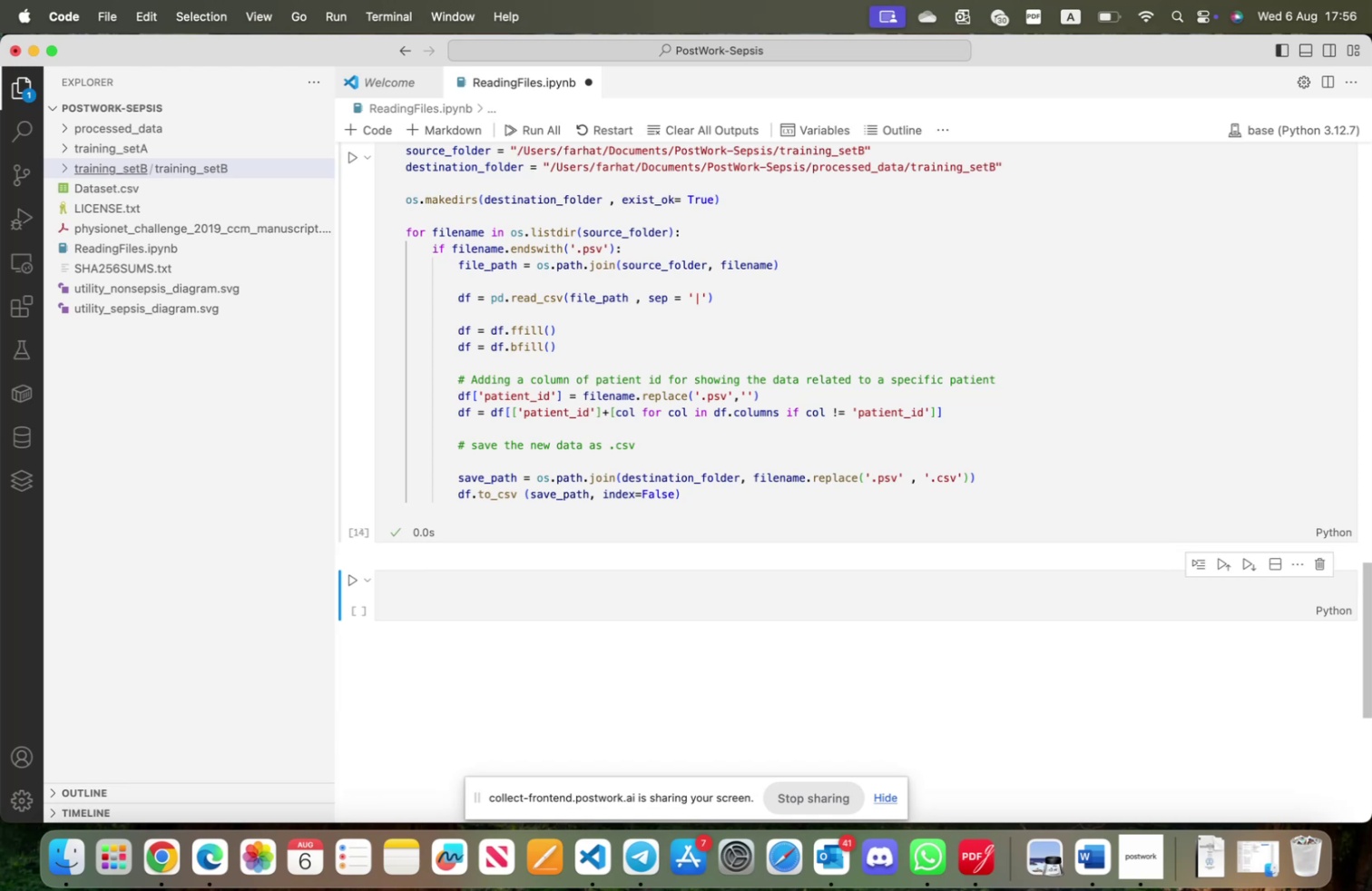 
wait(14.83)
 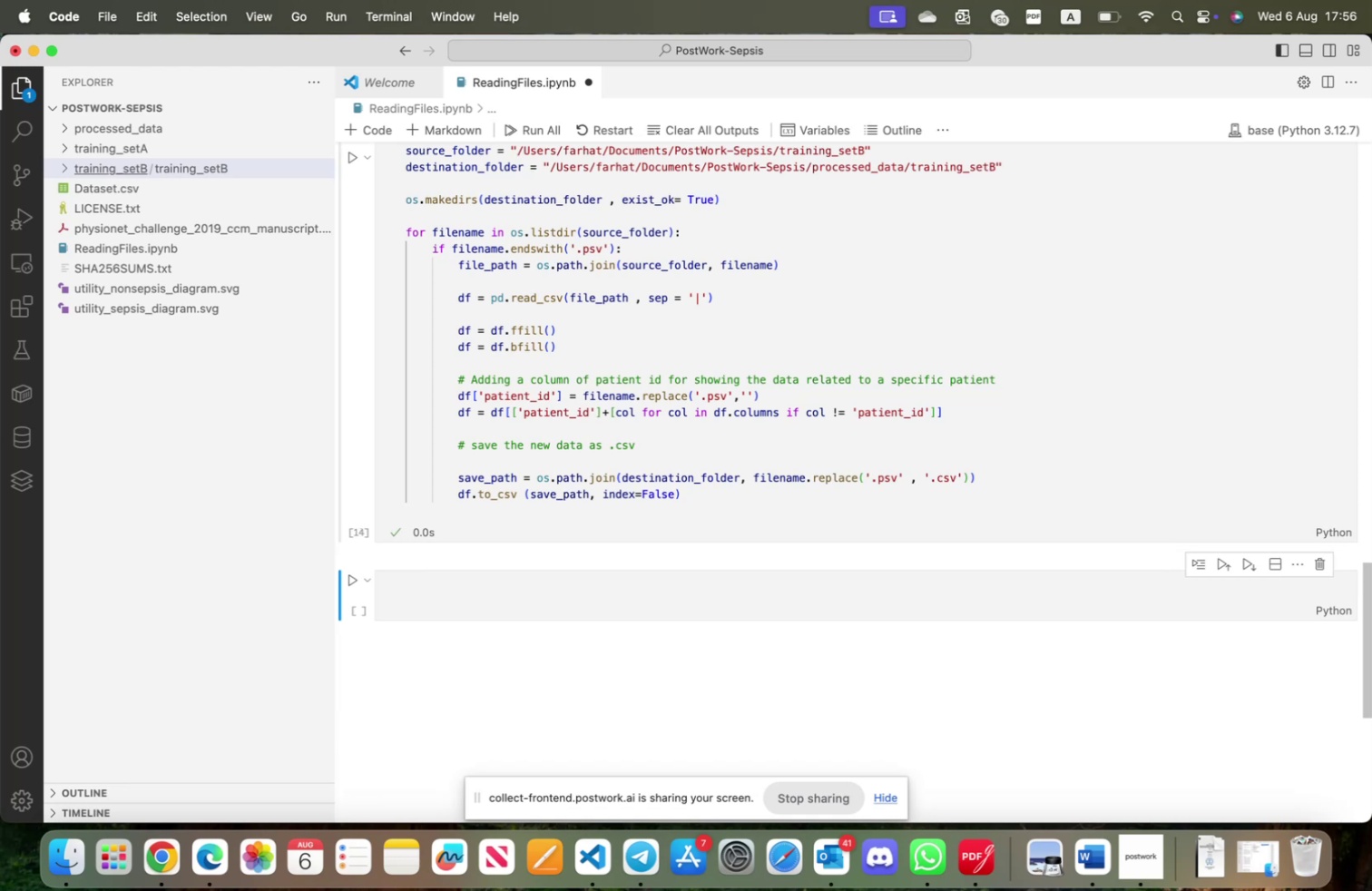 
left_click([119, 171])
 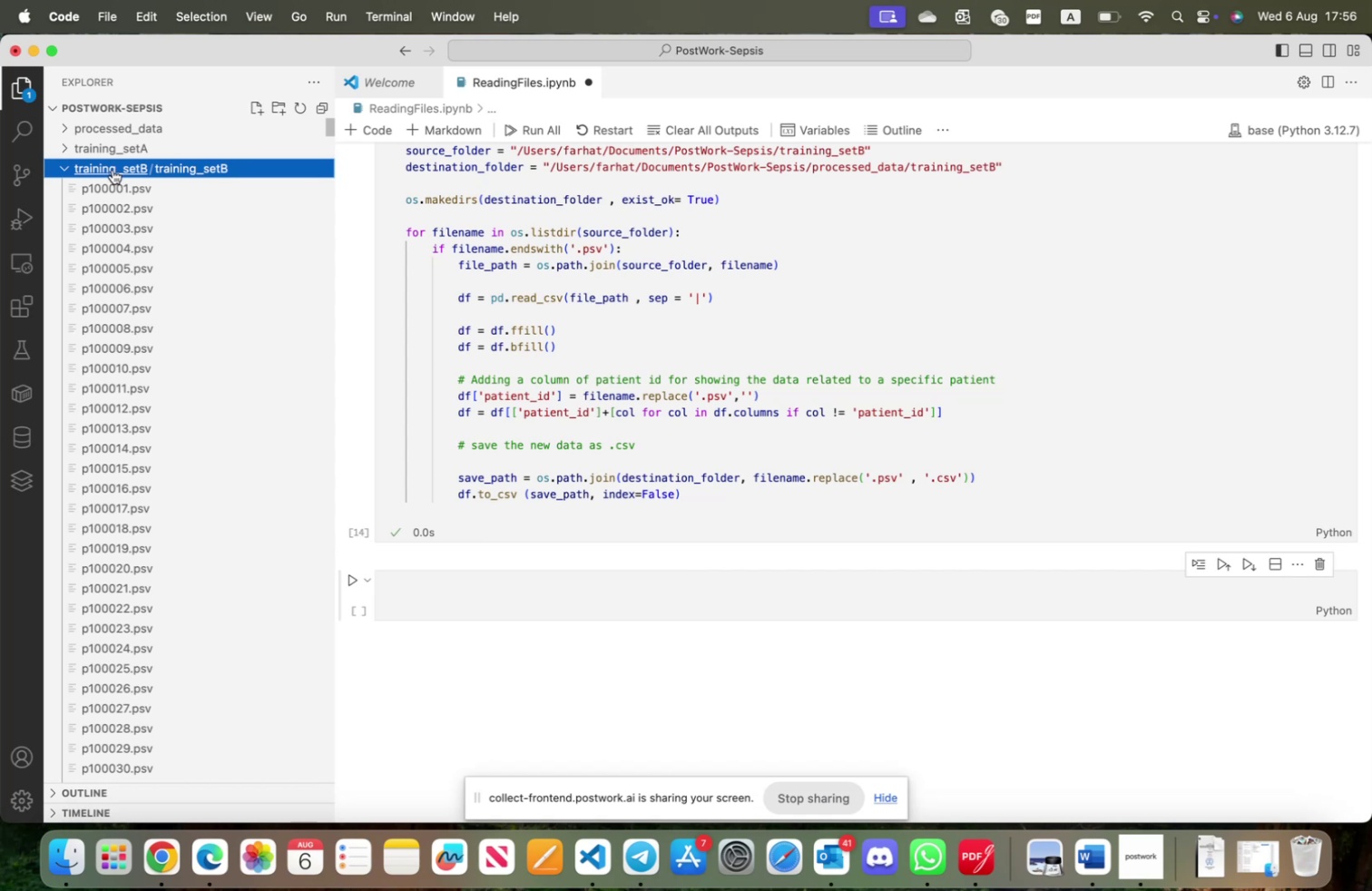 
left_click([113, 170])
 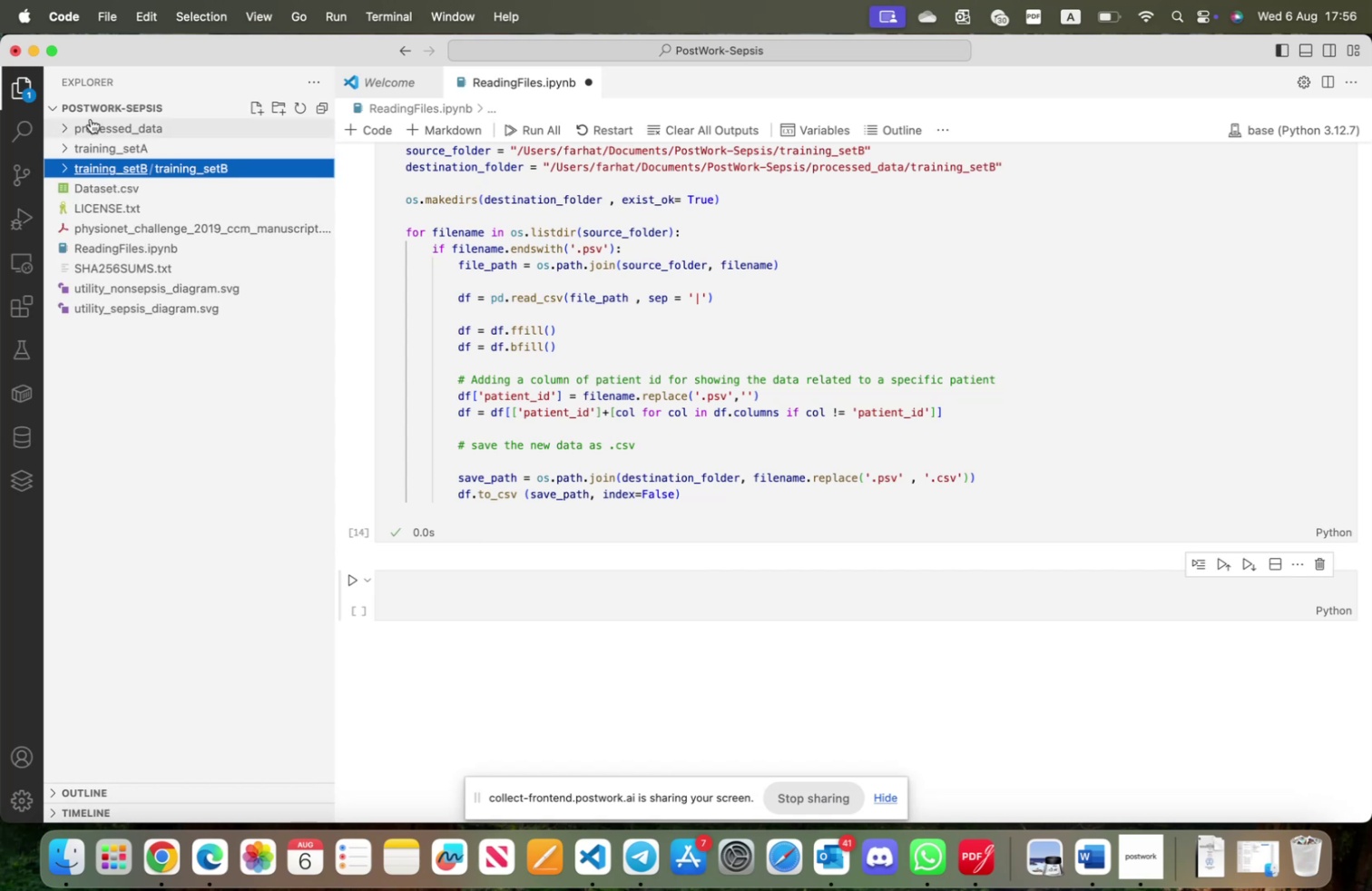 
left_click([91, 118])
 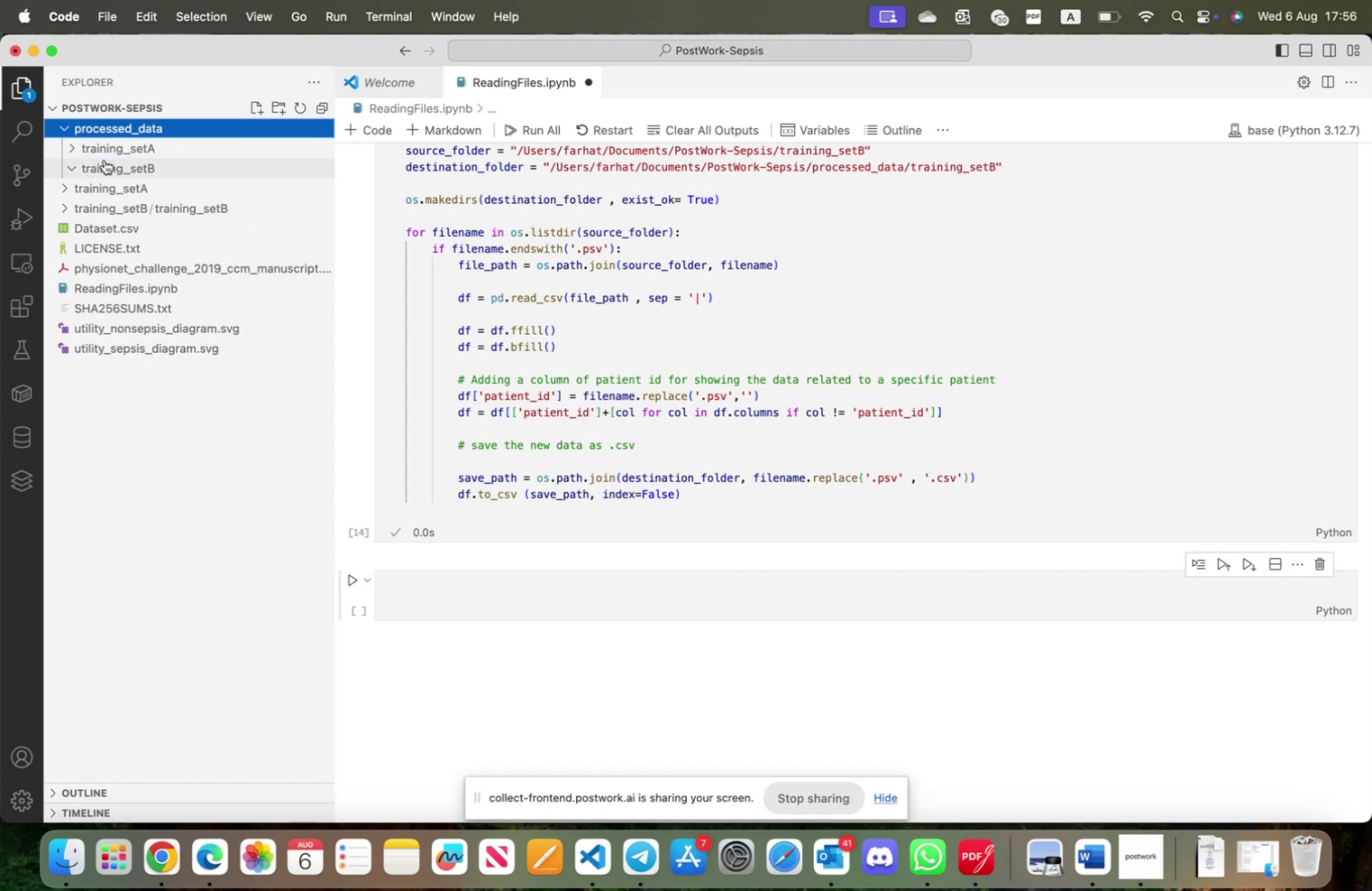 
left_click([108, 165])
 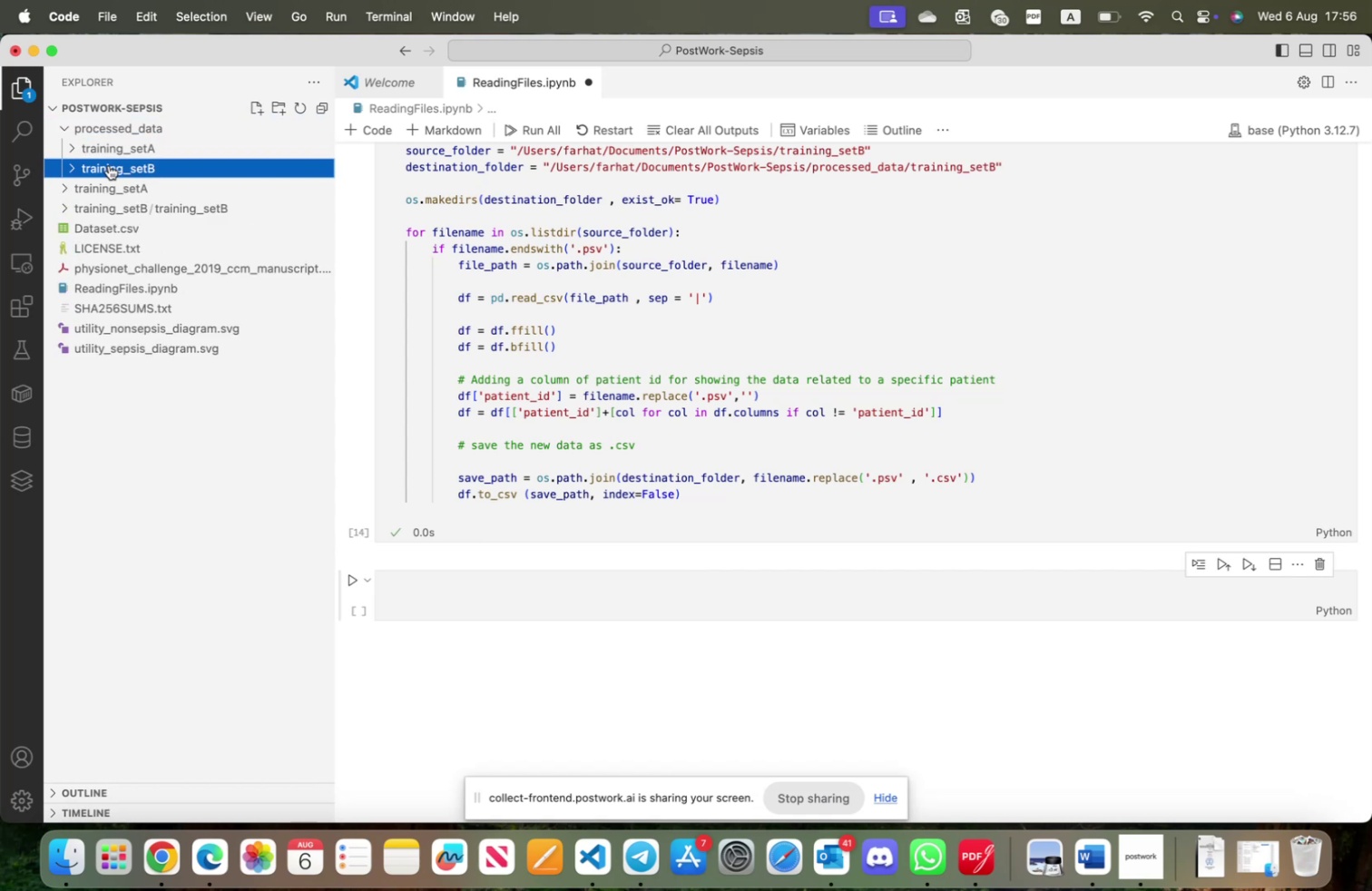 
left_click([109, 165])
 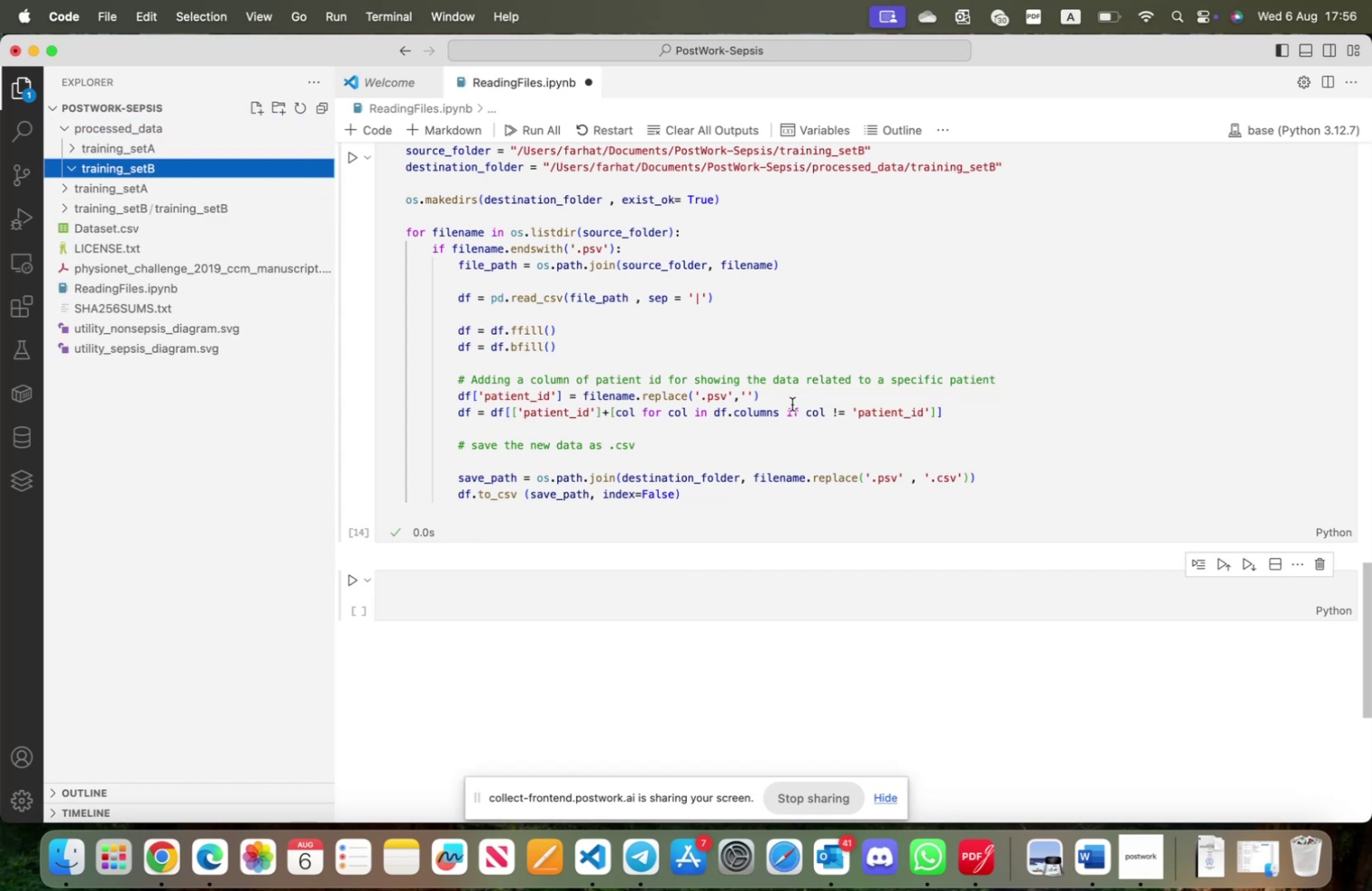 
scroll: coordinate [791, 405], scroll_direction: up, amount: 1.0
 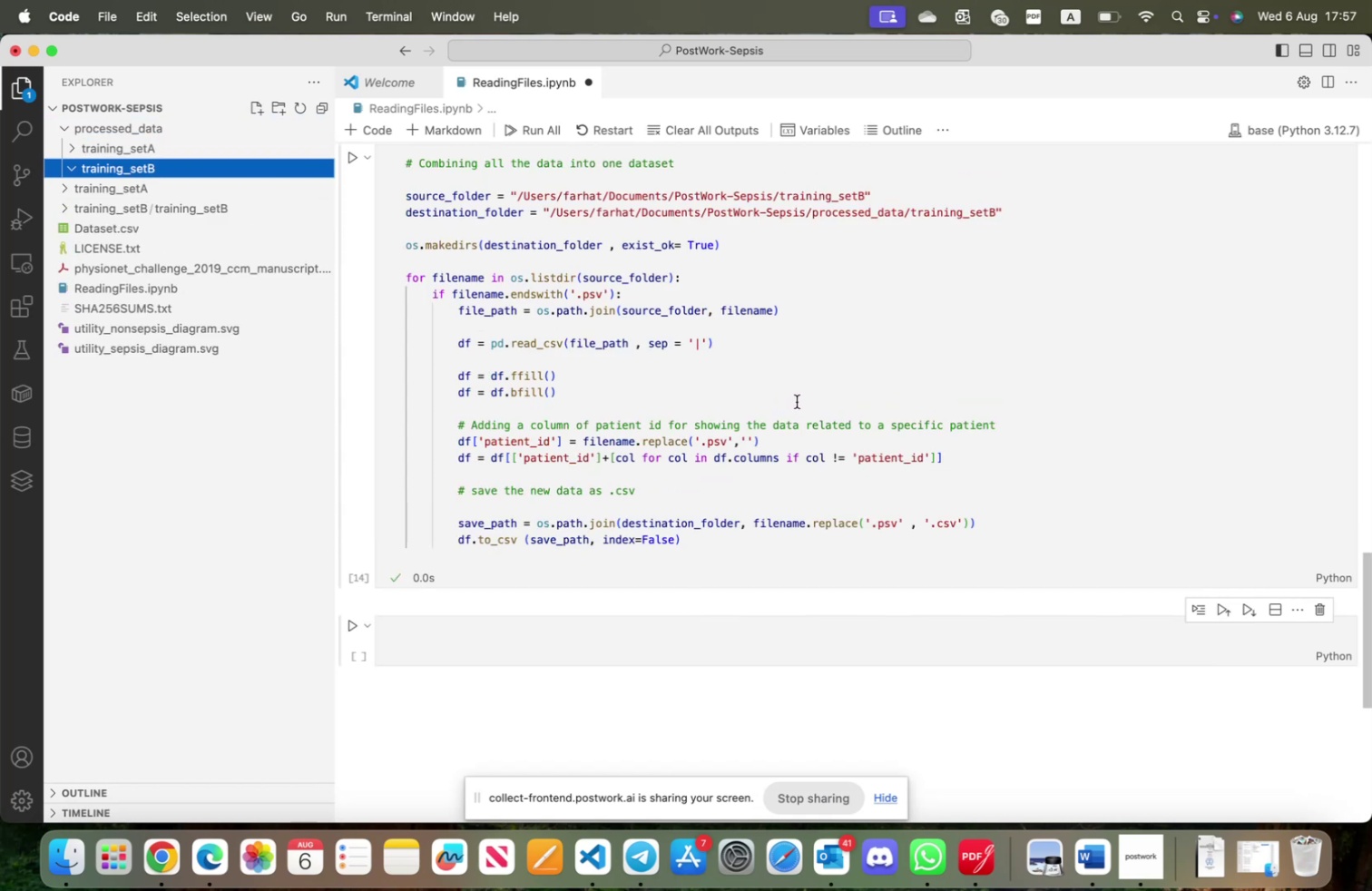 
wait(10.01)
 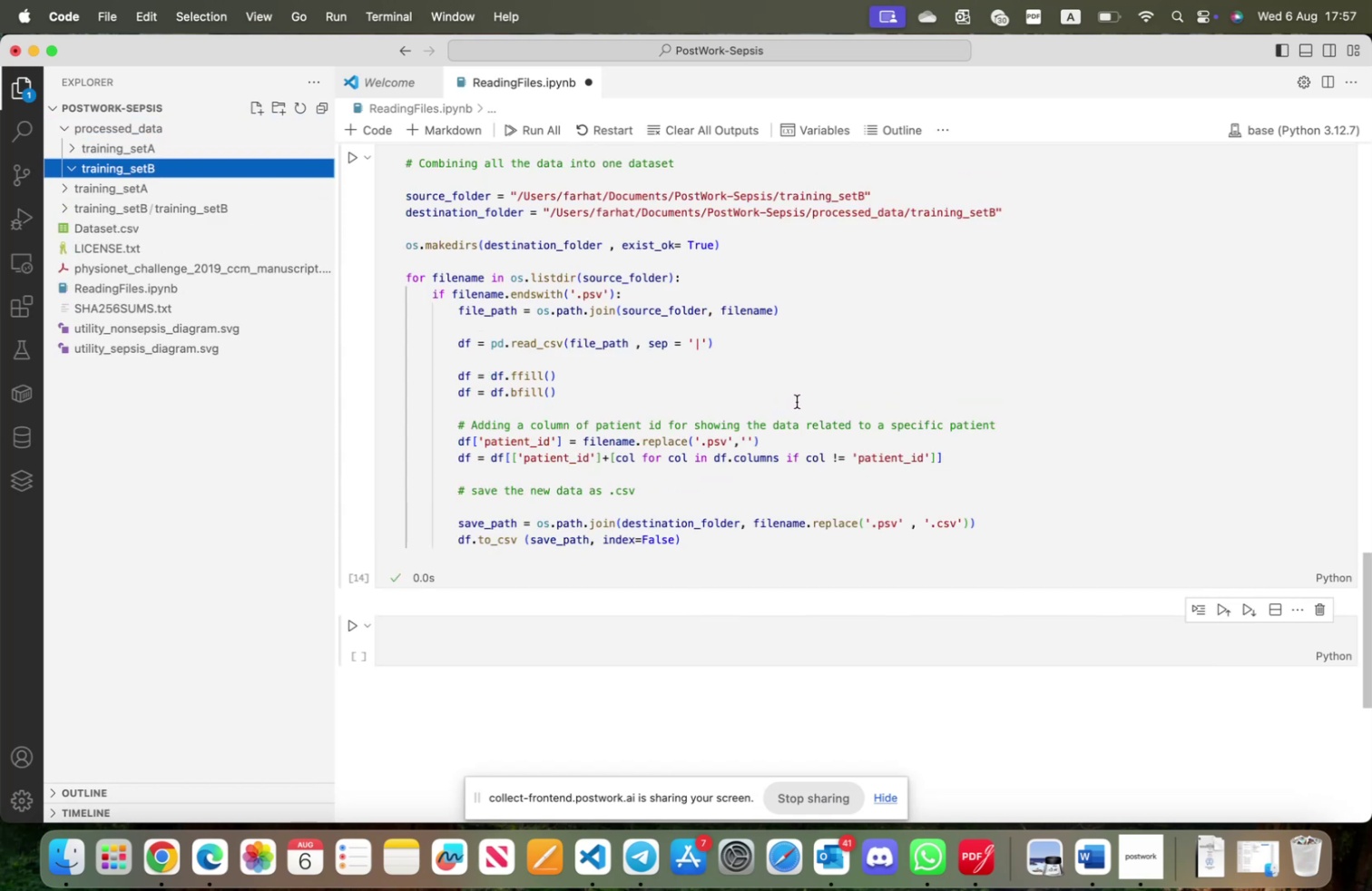 
scroll: coordinate [792, 386], scroll_direction: up, amount: 2.0
 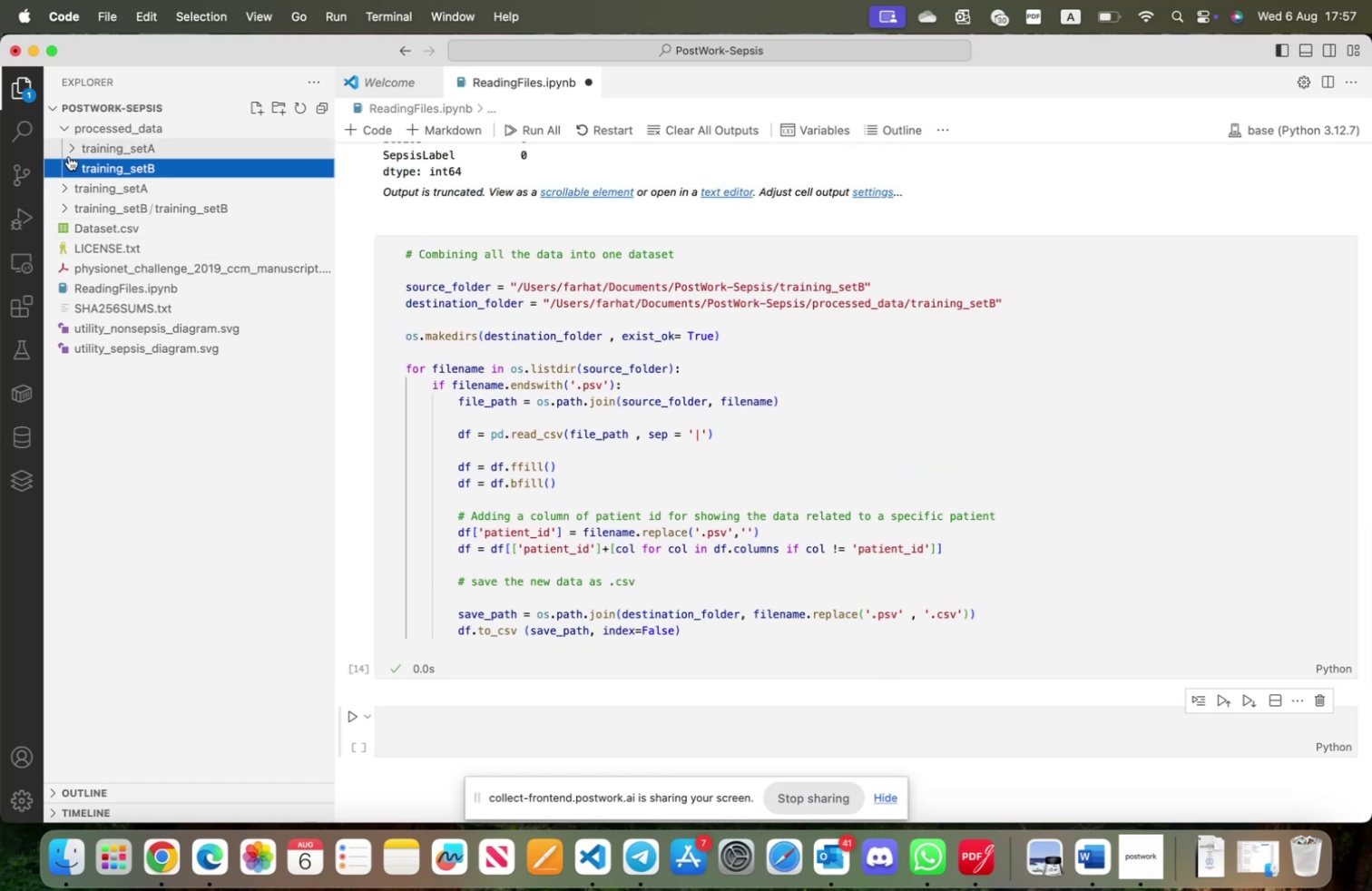 
left_click([73, 147])
 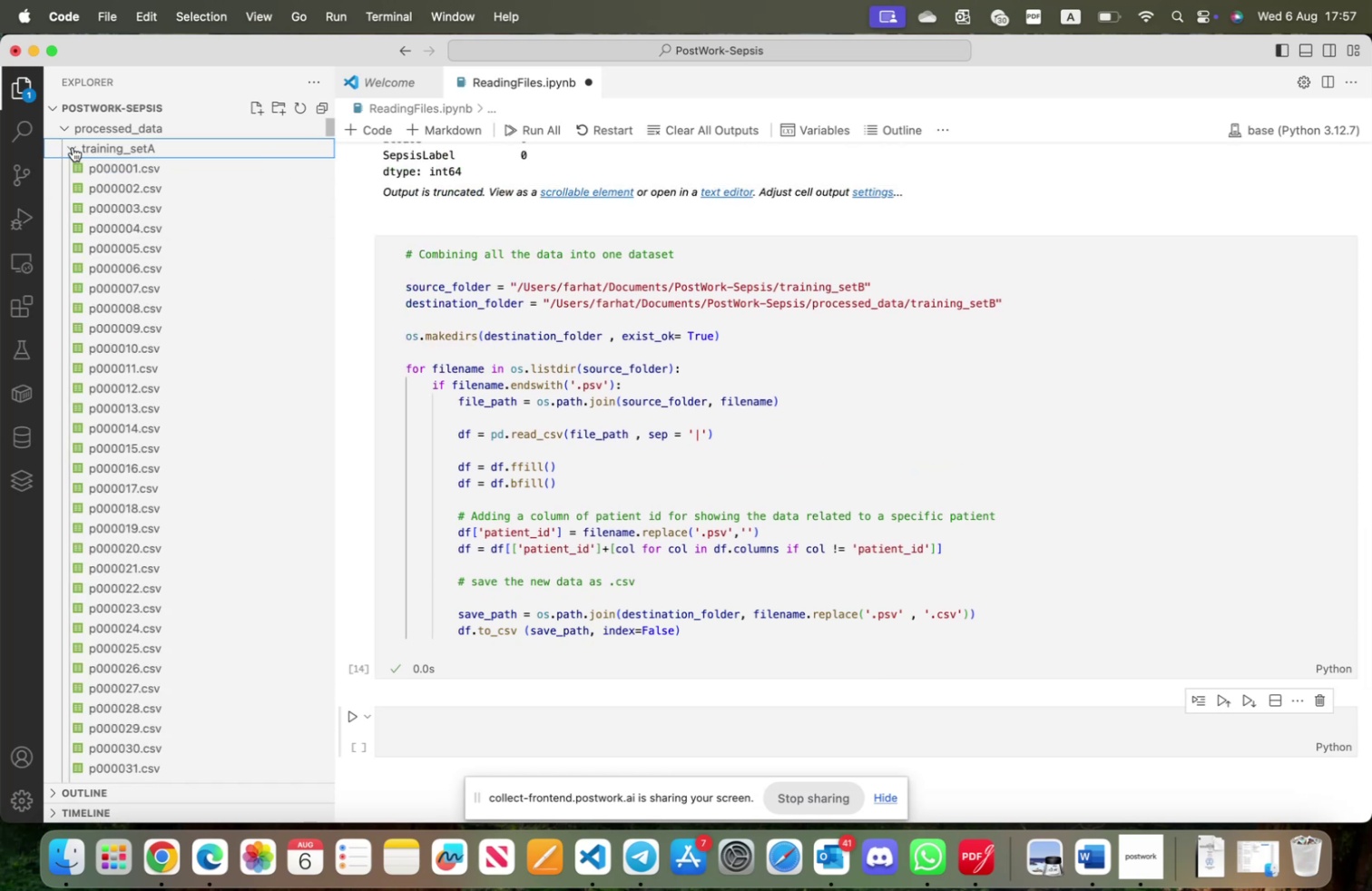 
left_click([73, 147])
 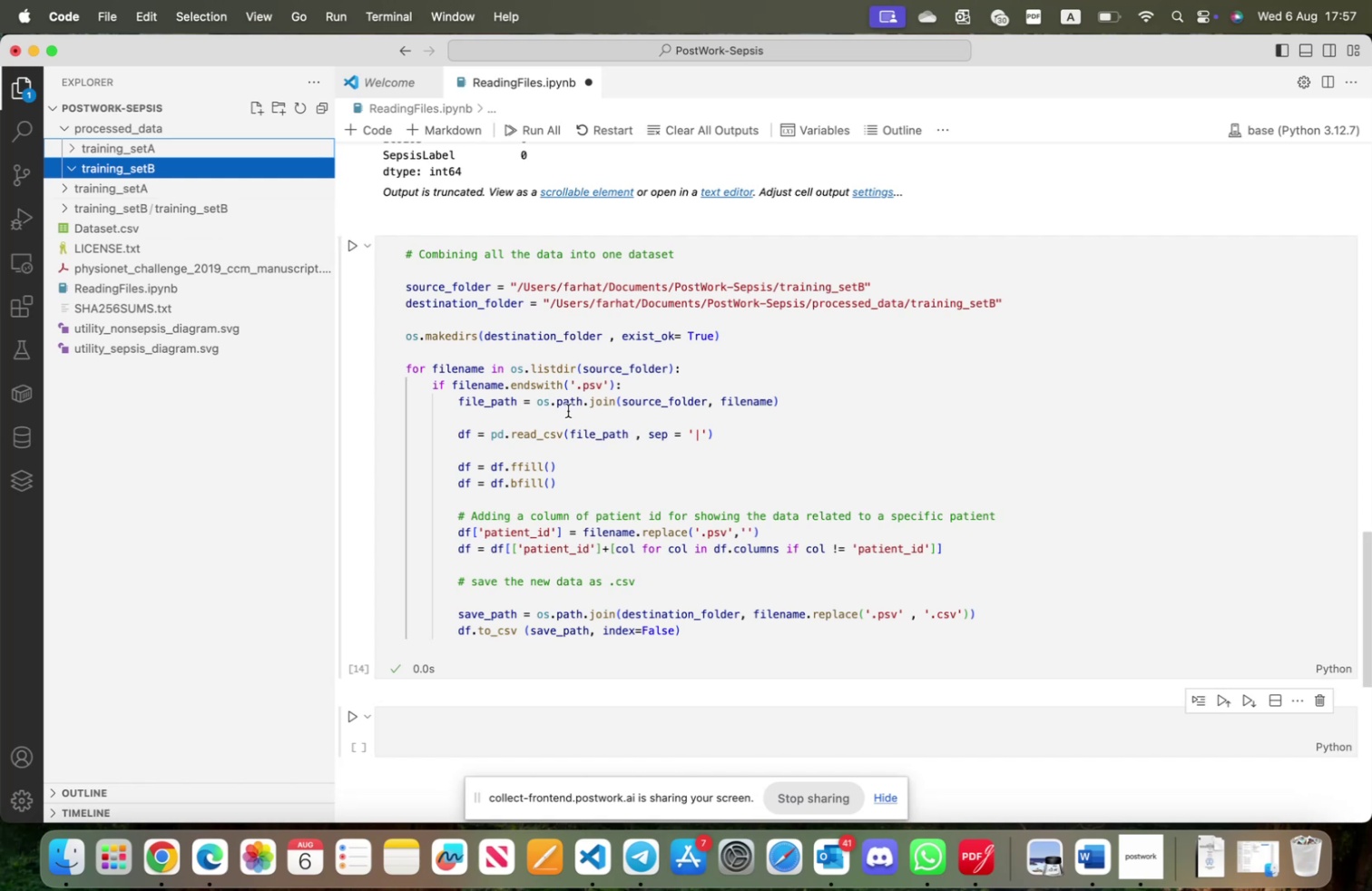 
wait(8.62)
 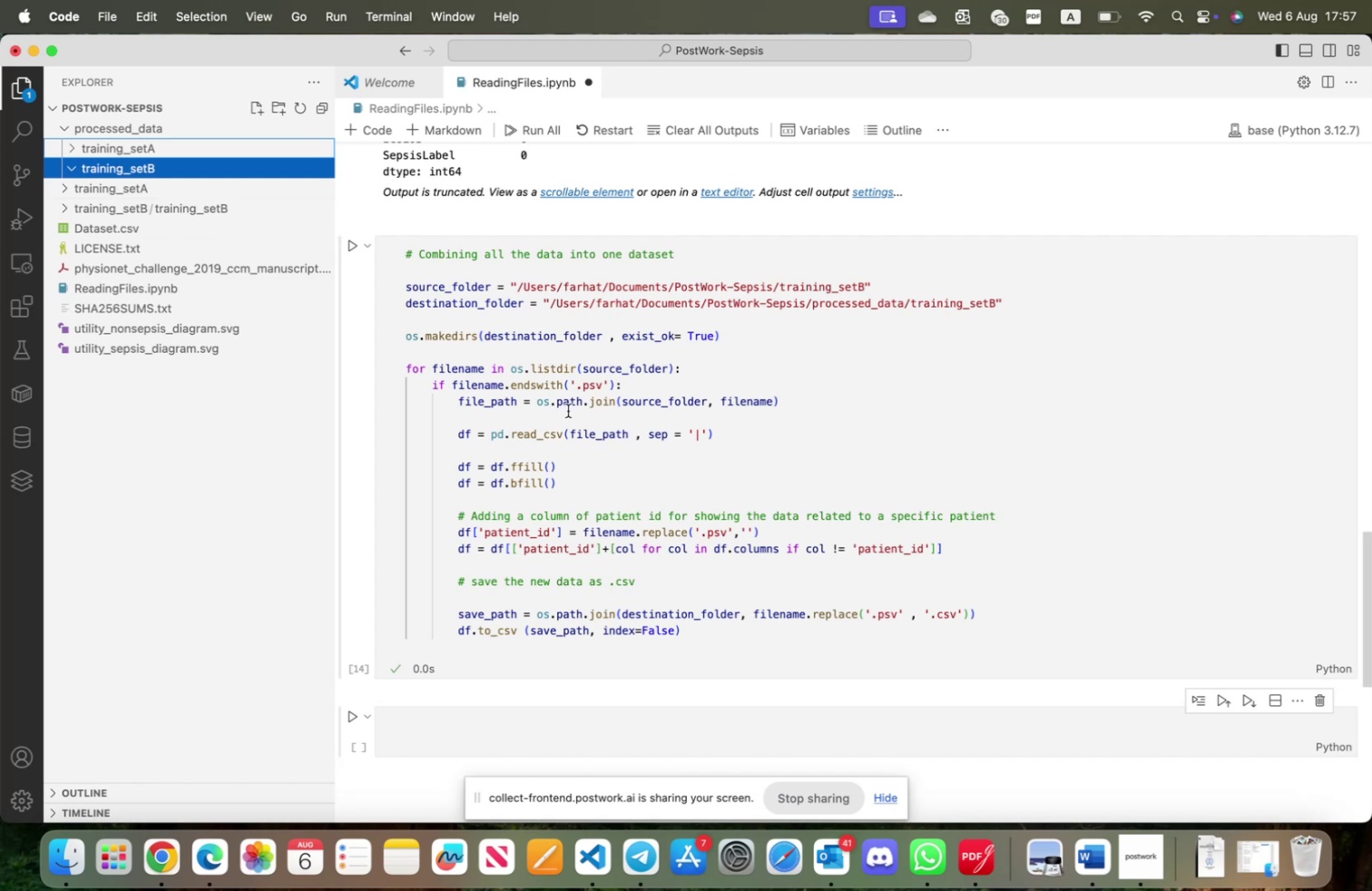 
left_click([977, 455])
 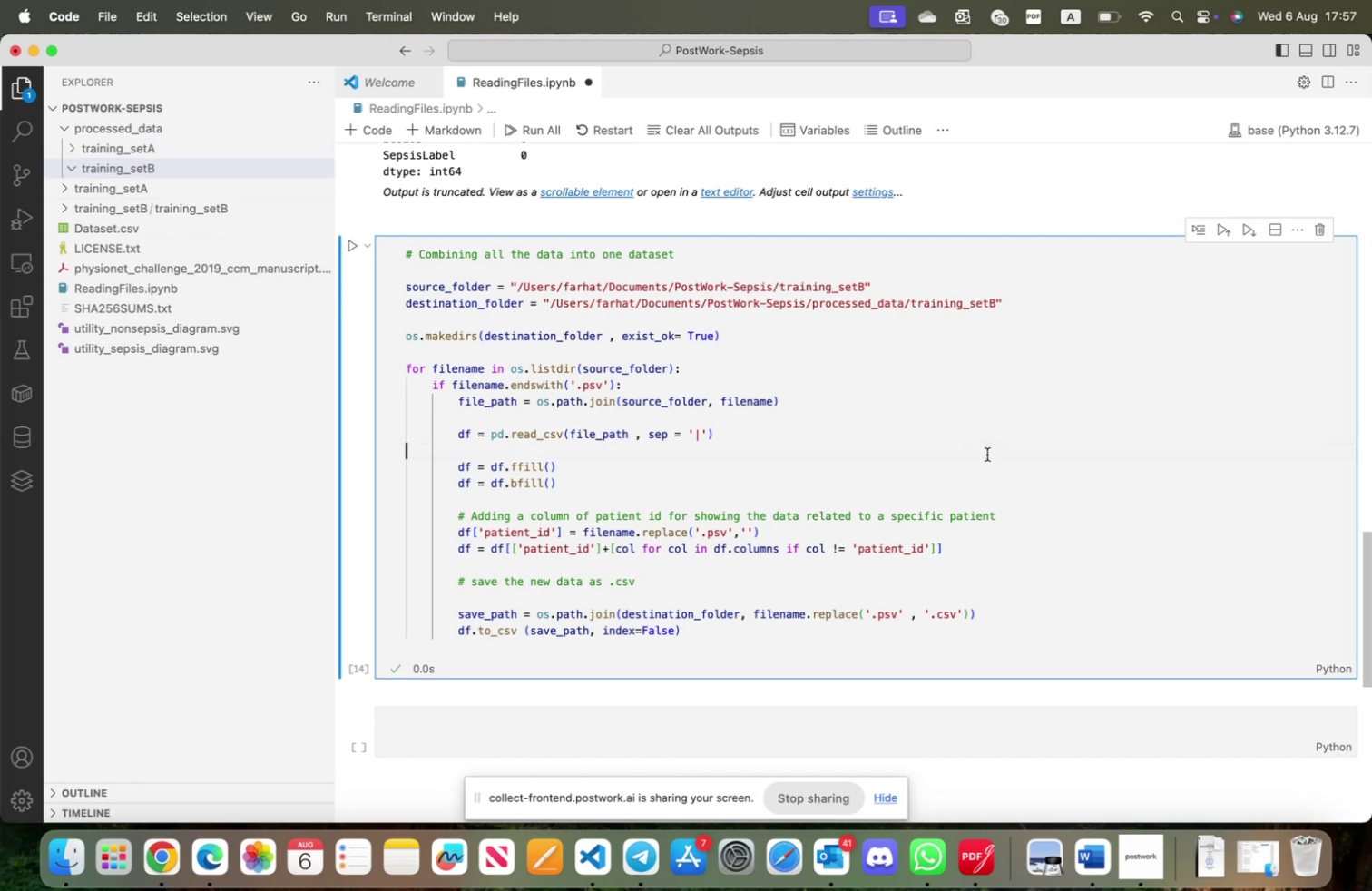 
key(Shift+Enter)
 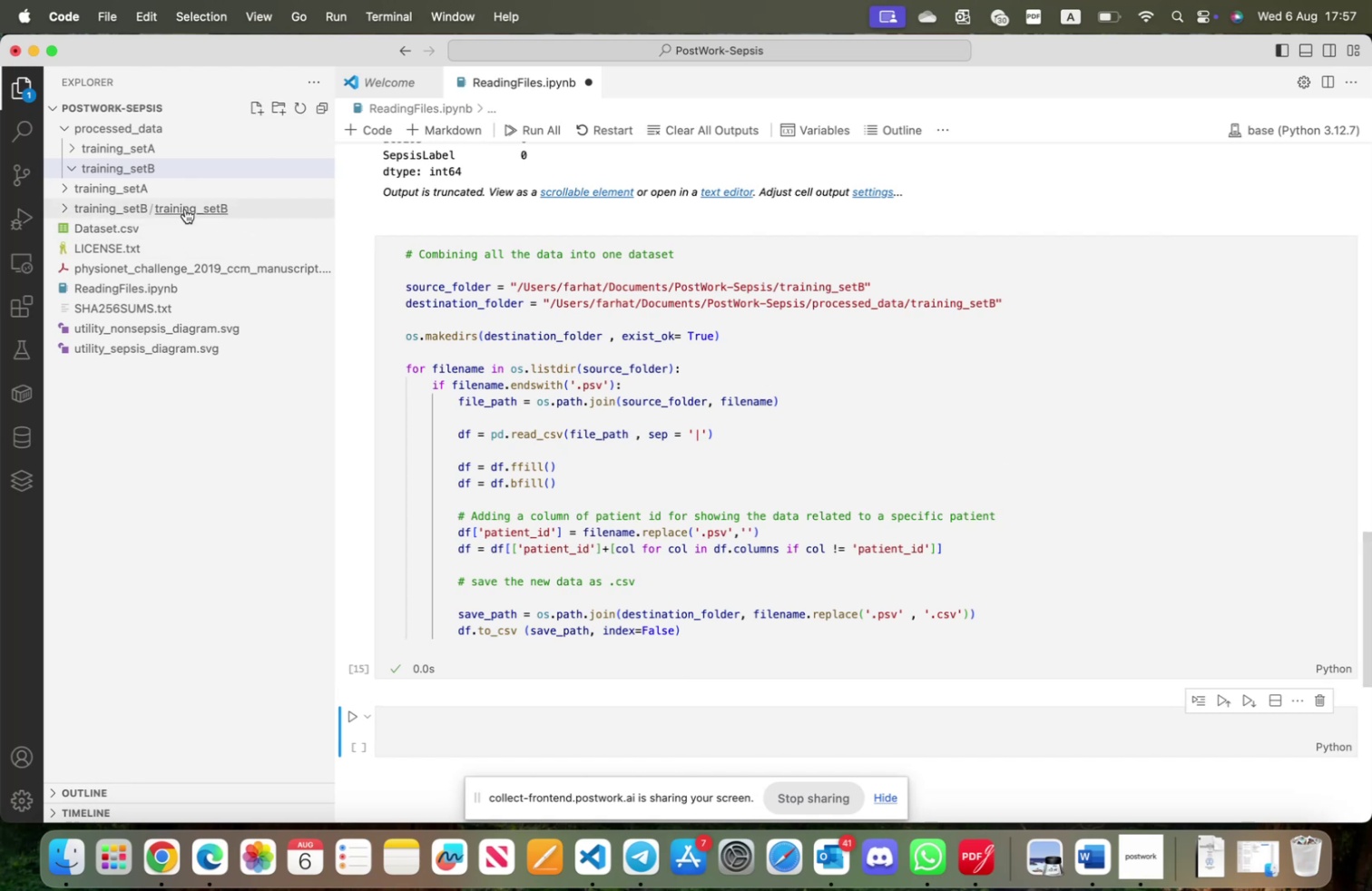 
wait(6.76)
 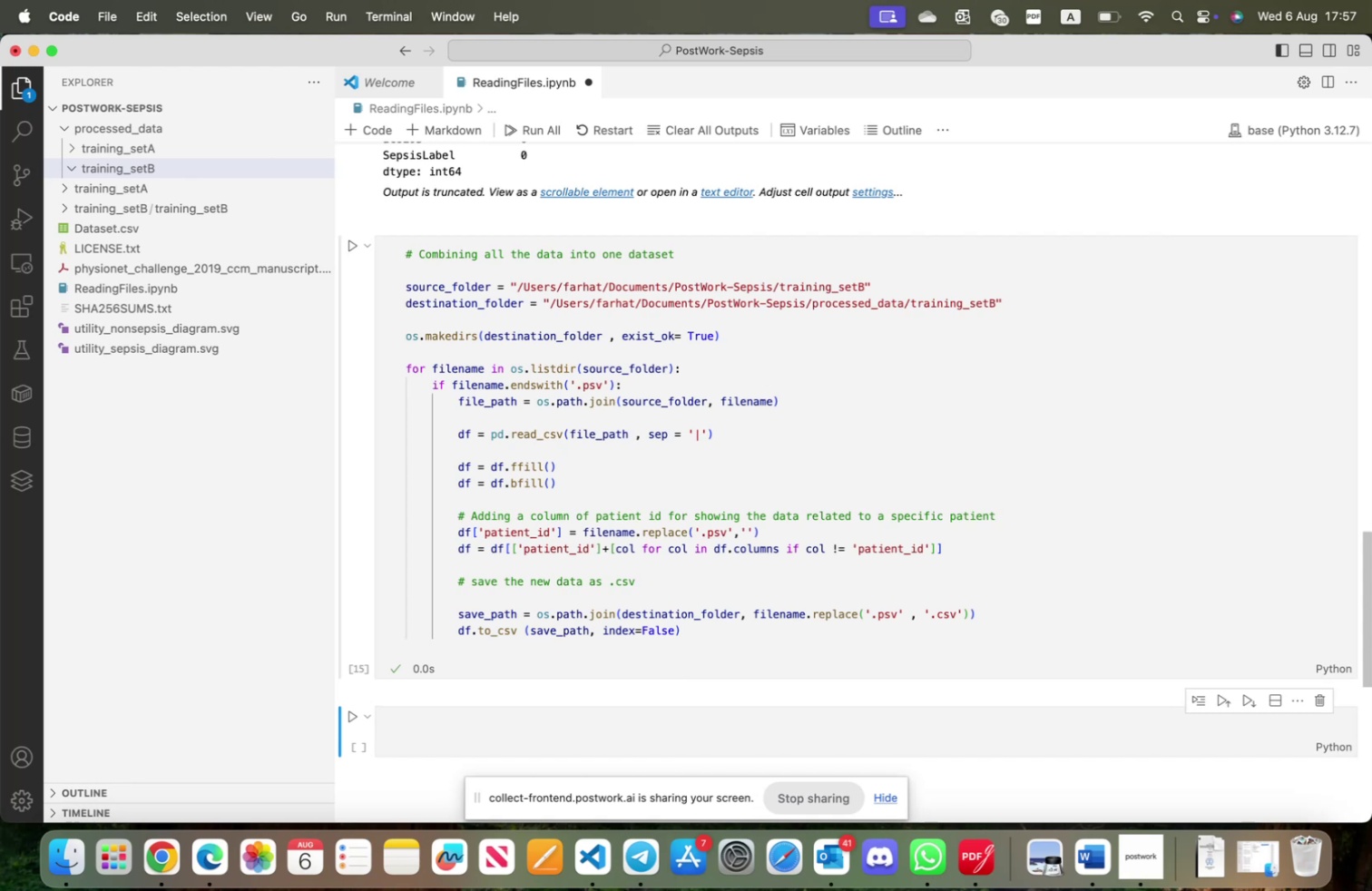 
left_click([66, 204])
 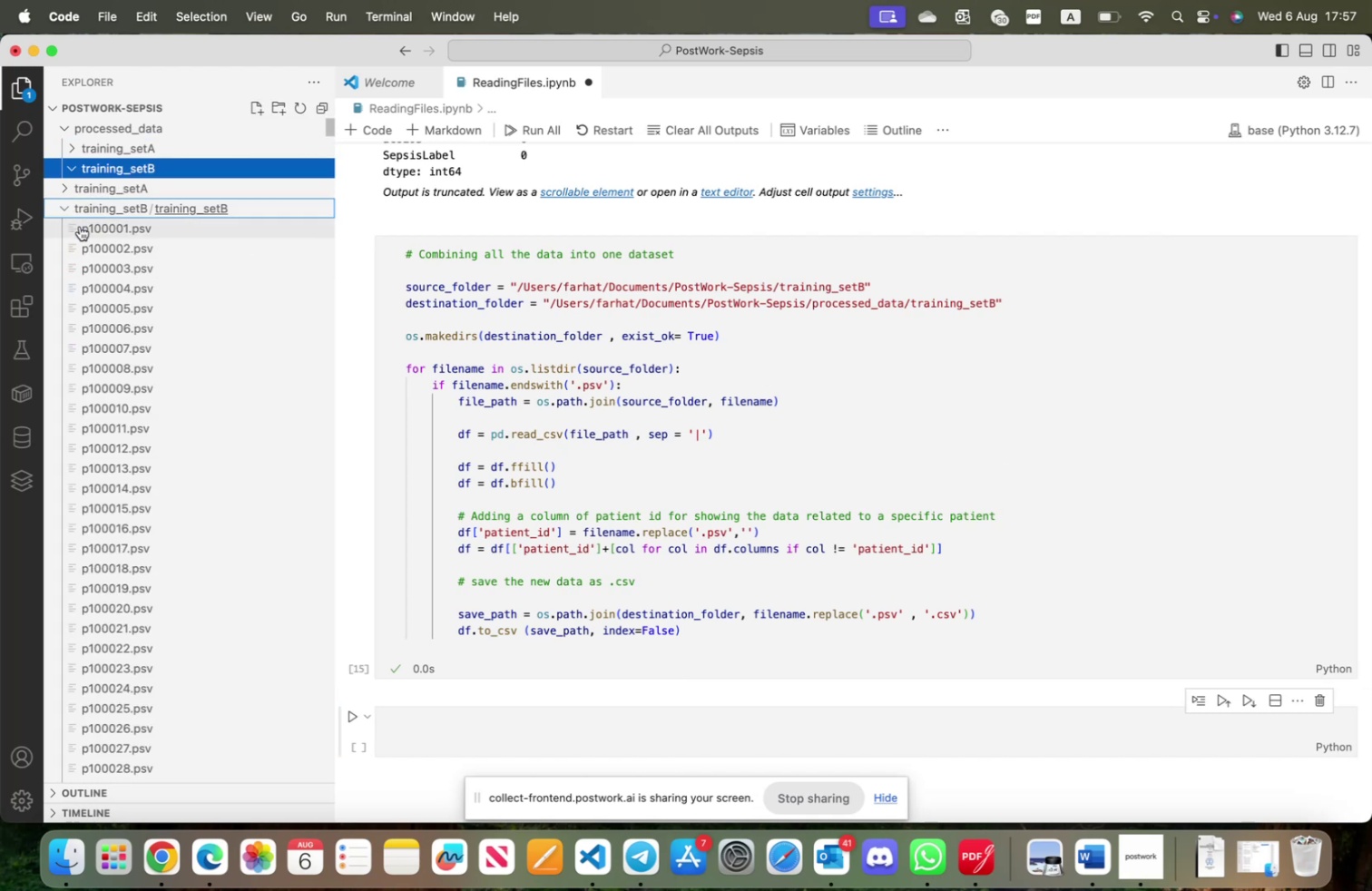 
left_click([81, 226])
 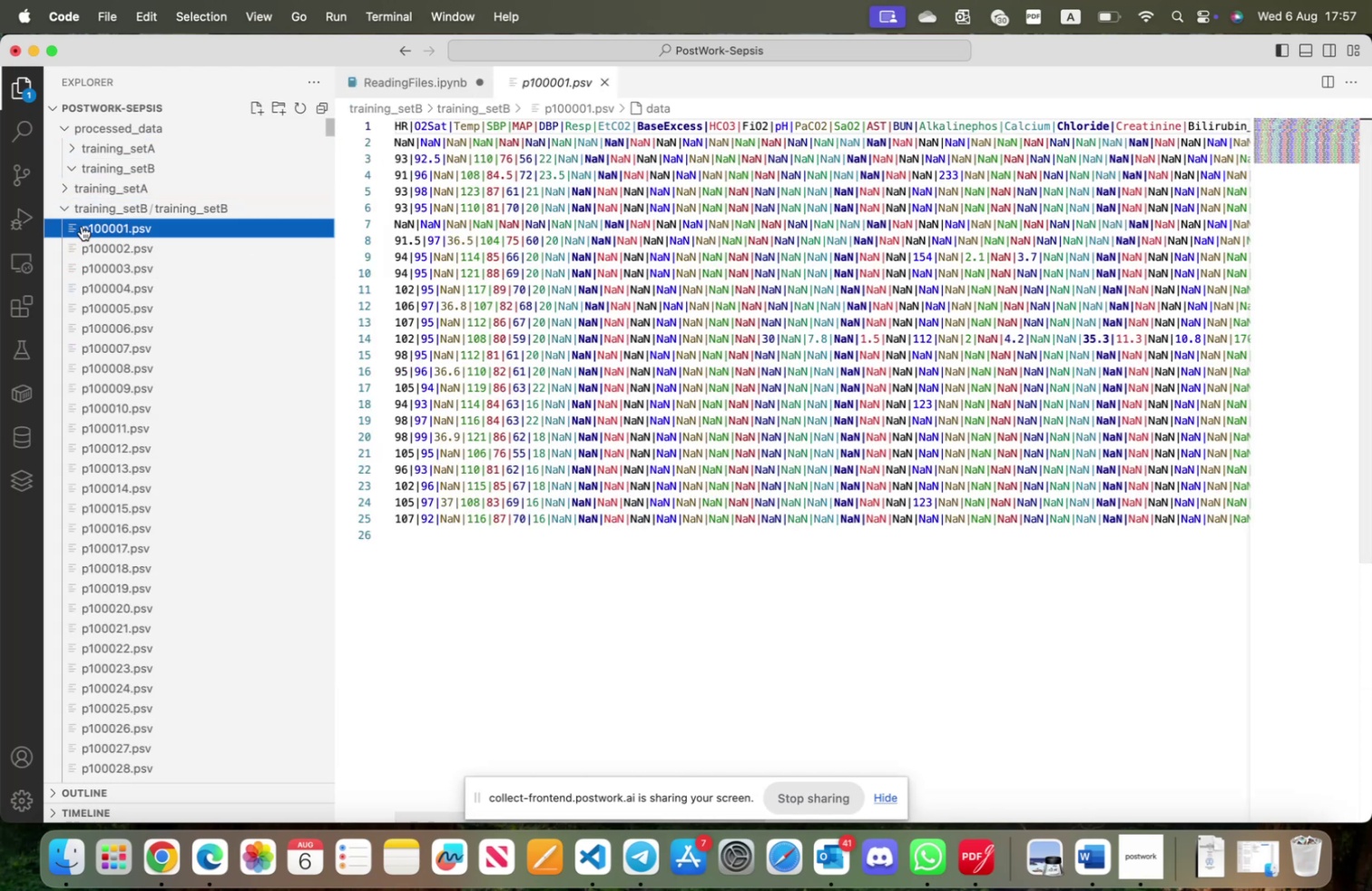 
scroll: coordinate [548, 377], scroll_direction: up, amount: 28.0
 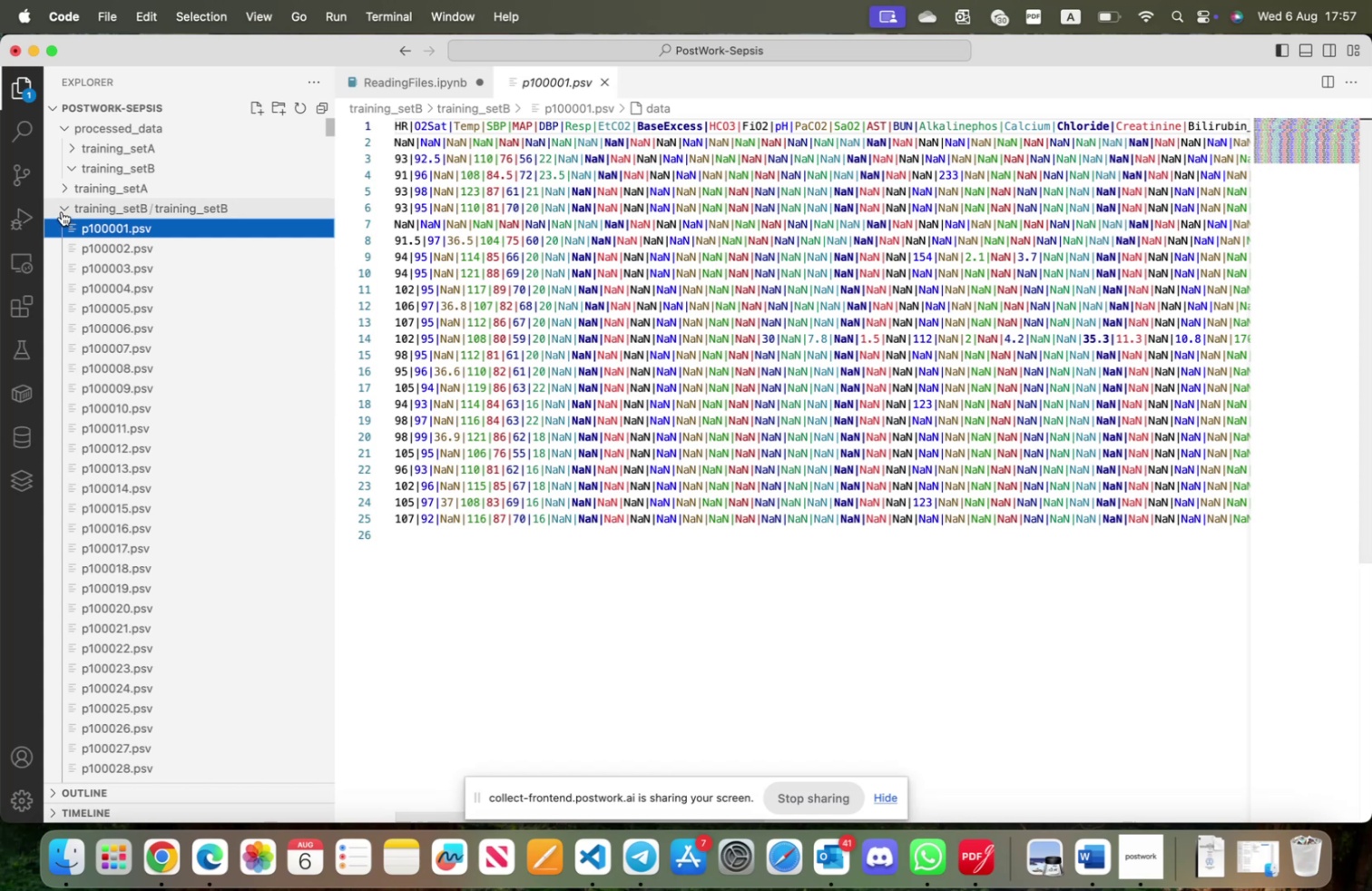 
left_click([61, 211])
 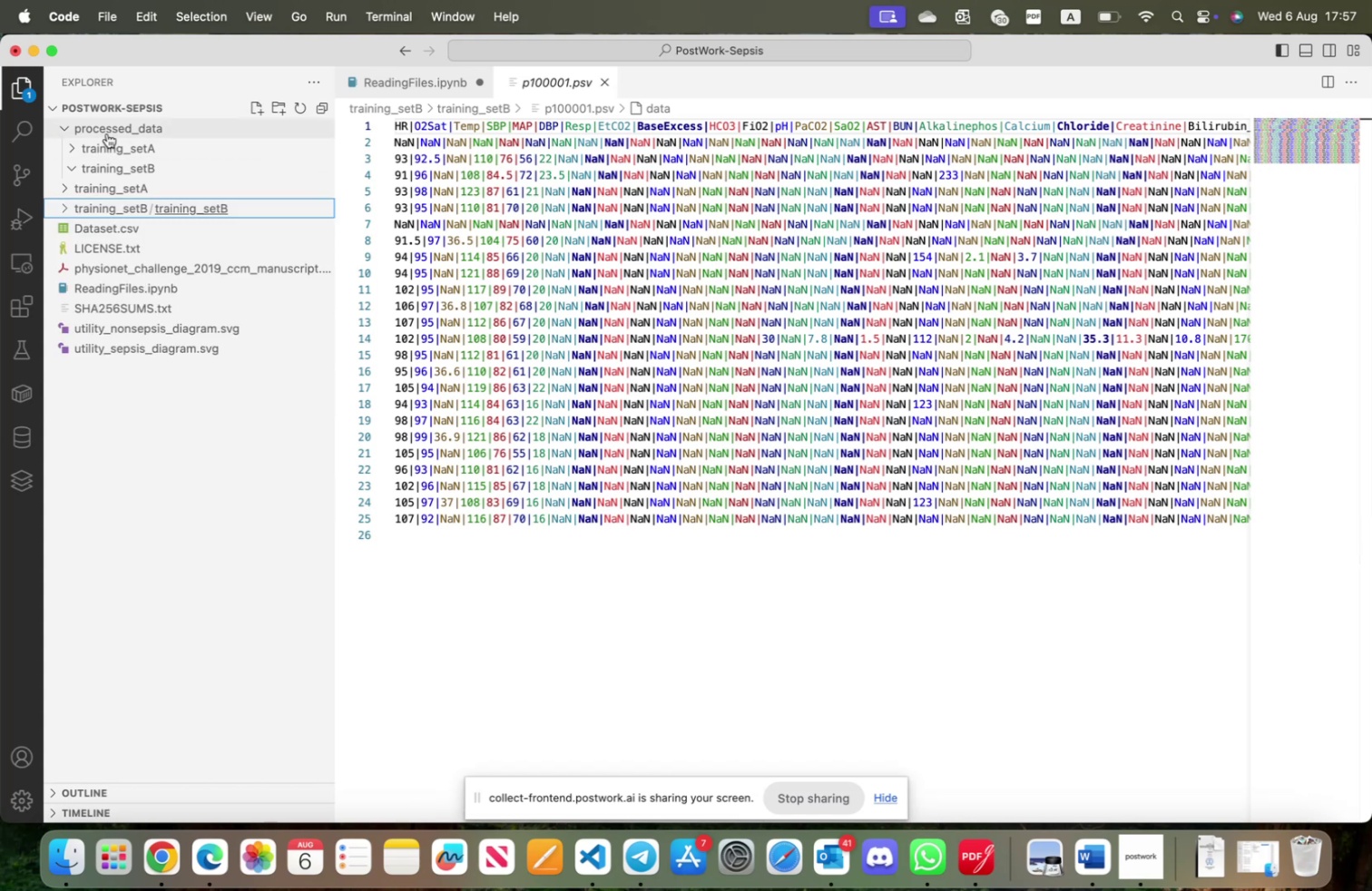 
left_click([108, 131])
 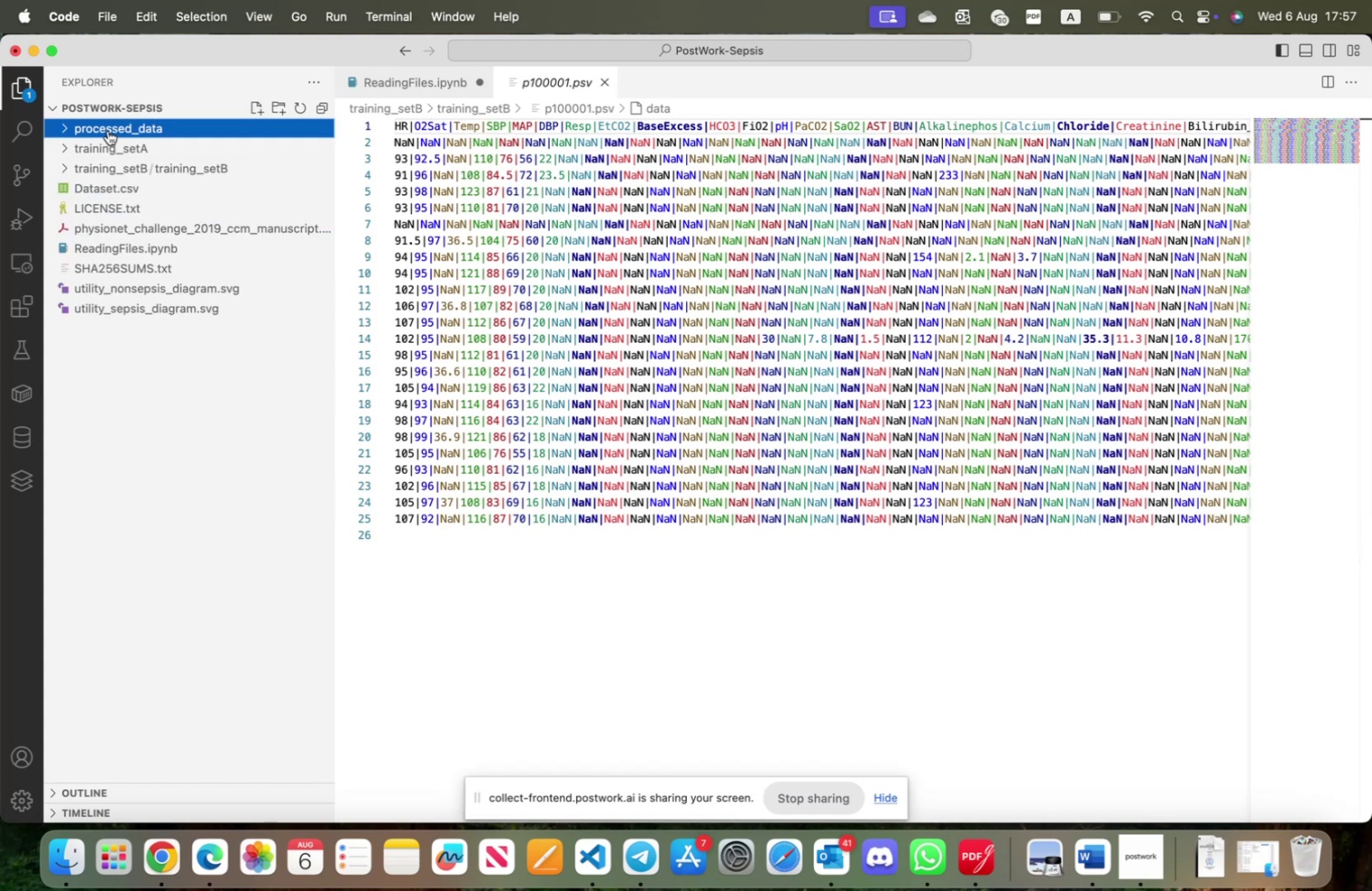 
left_click([108, 131])
 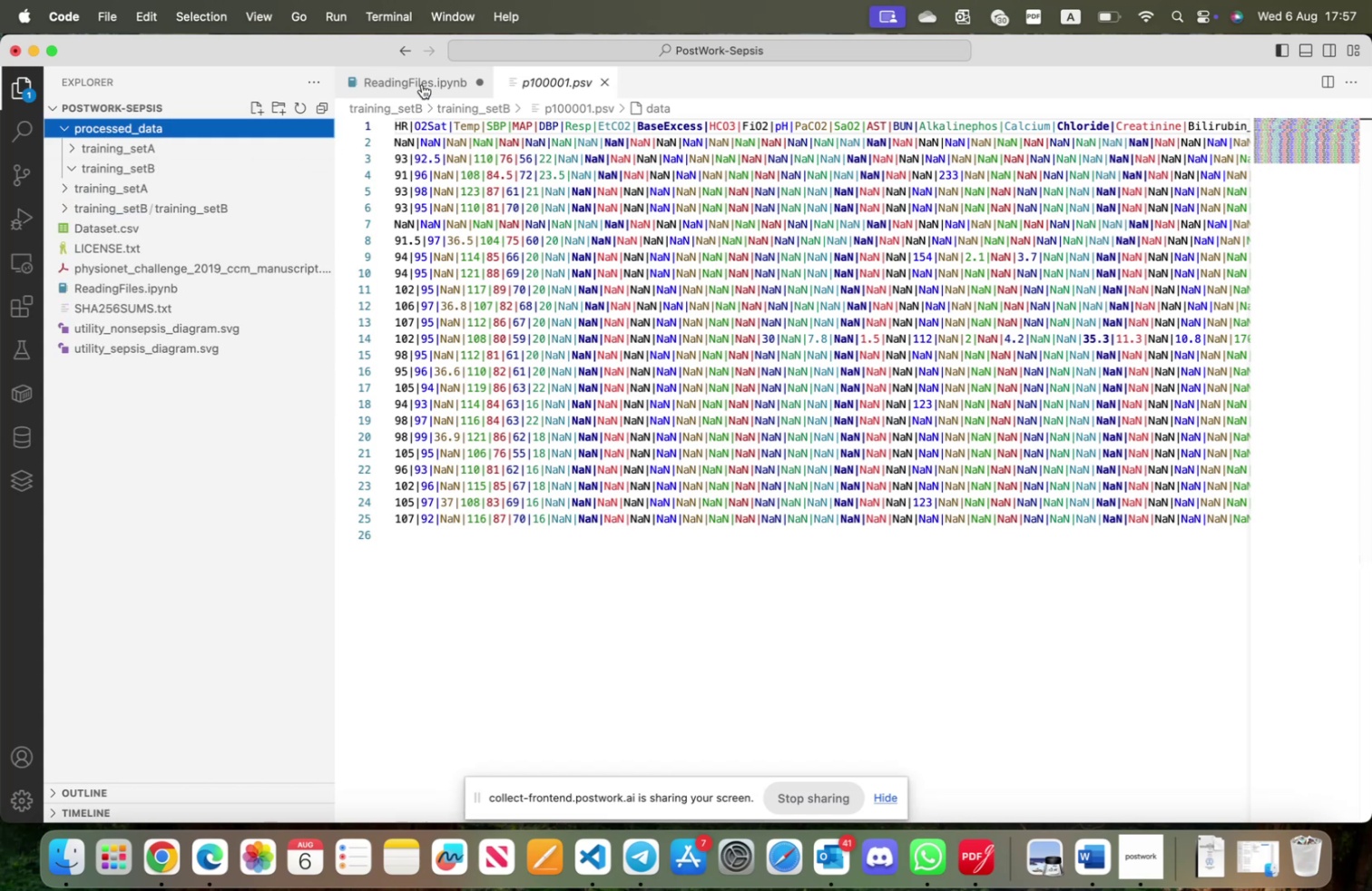 
left_click([421, 82])
 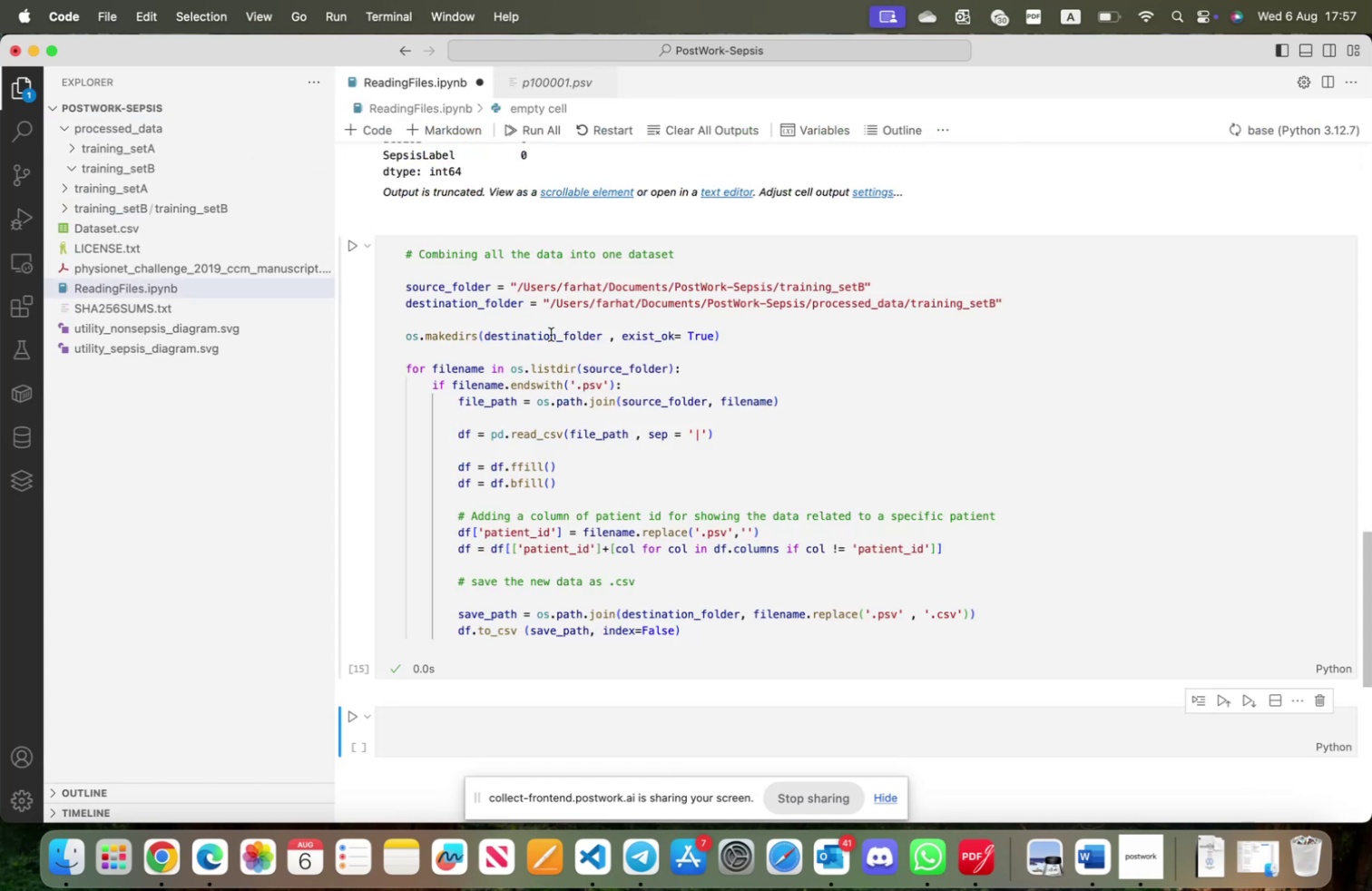 
scroll: coordinate [563, 406], scroll_direction: down, amount: 9.0
 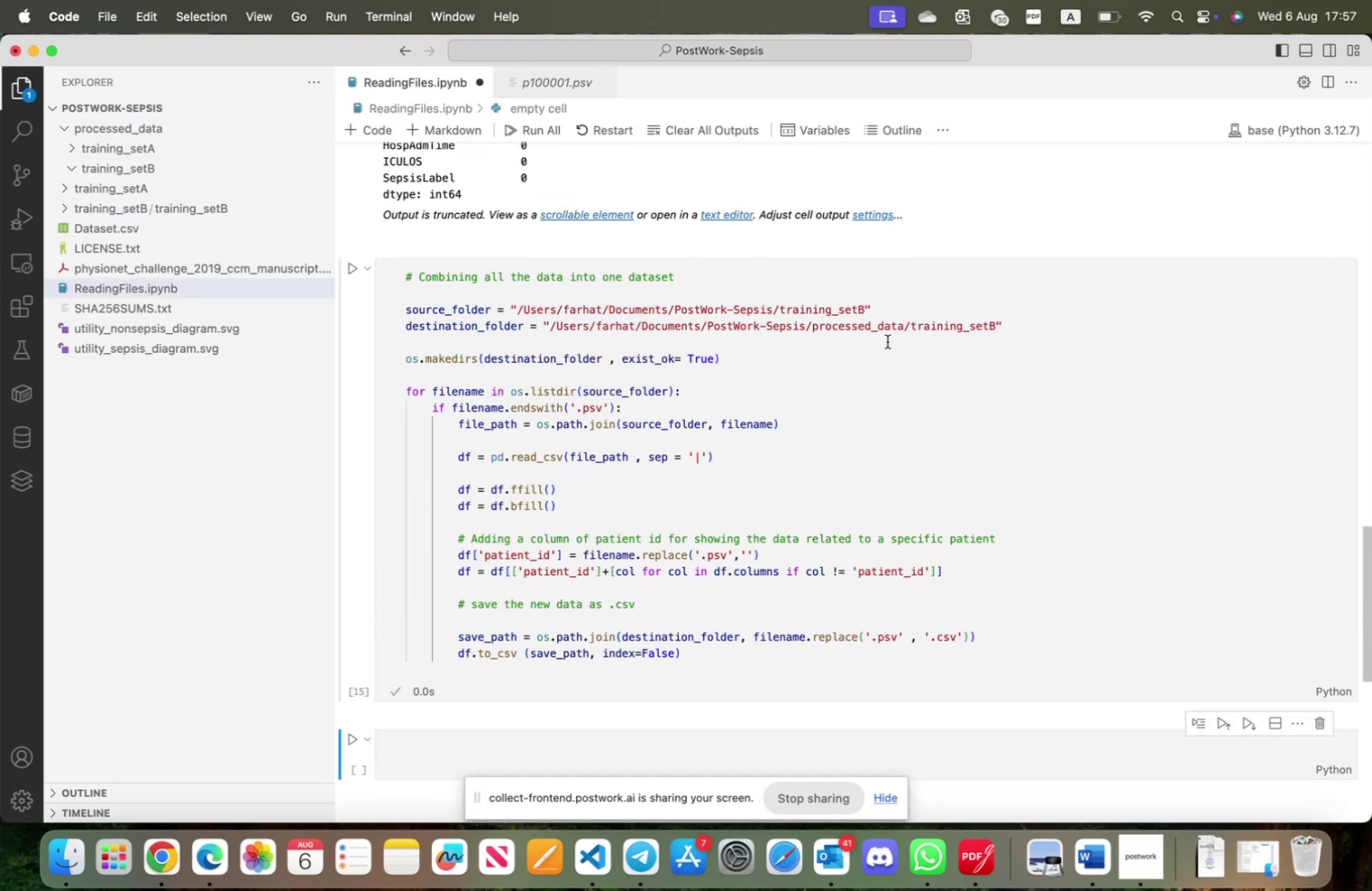 
wait(8.93)
 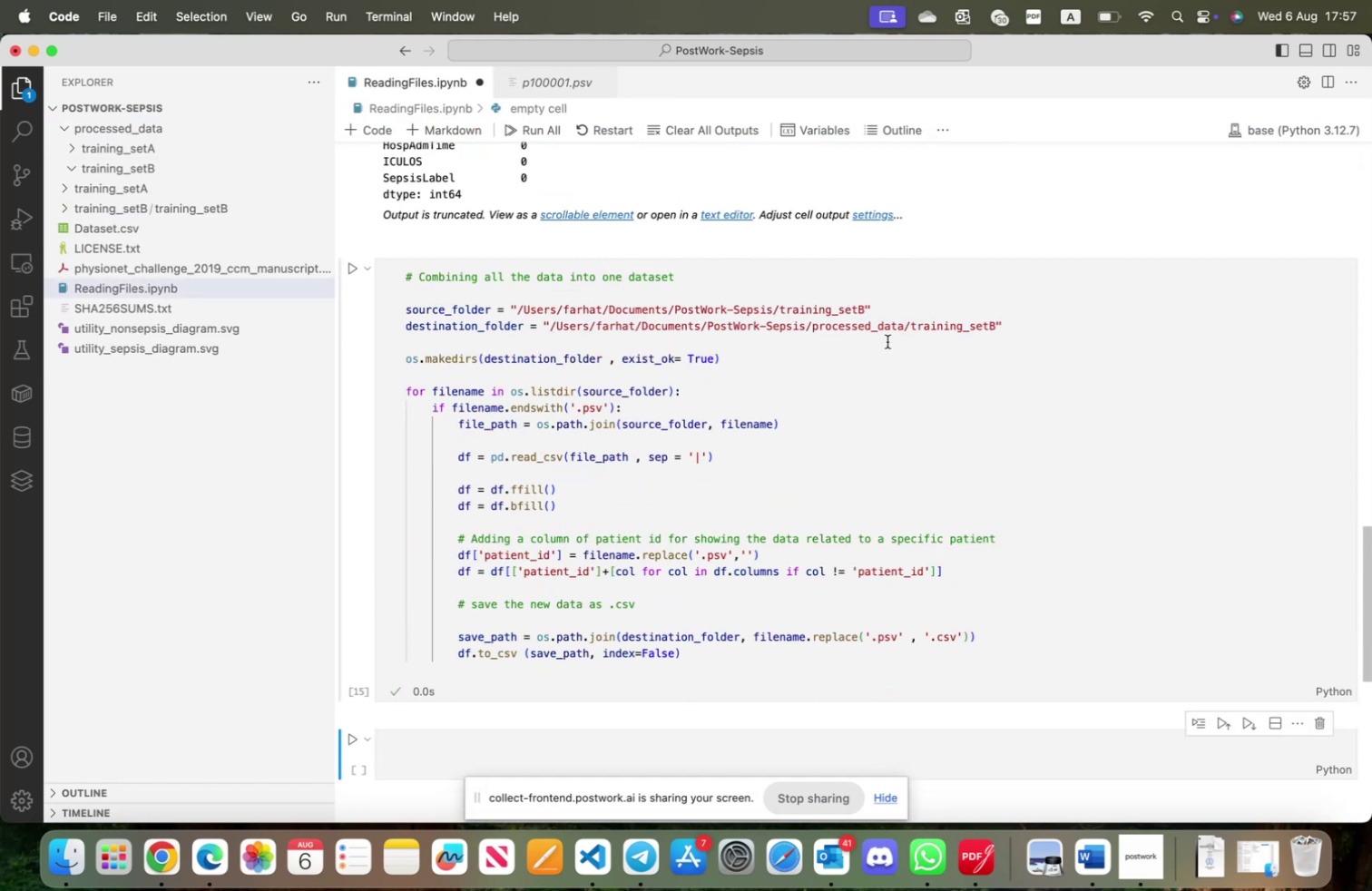 
key(Shift+ShiftRight)
 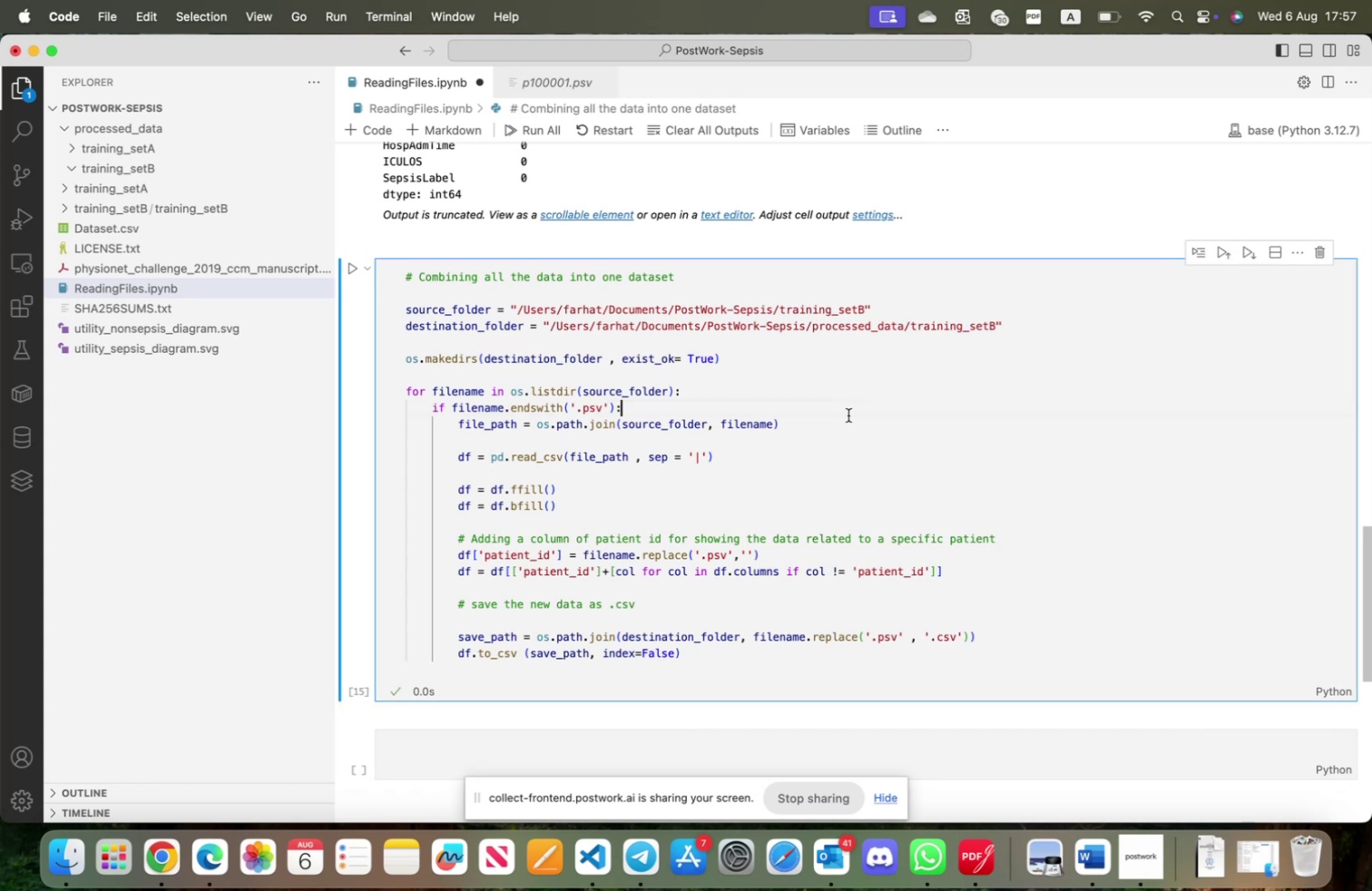 
key(Shift+Enter)
 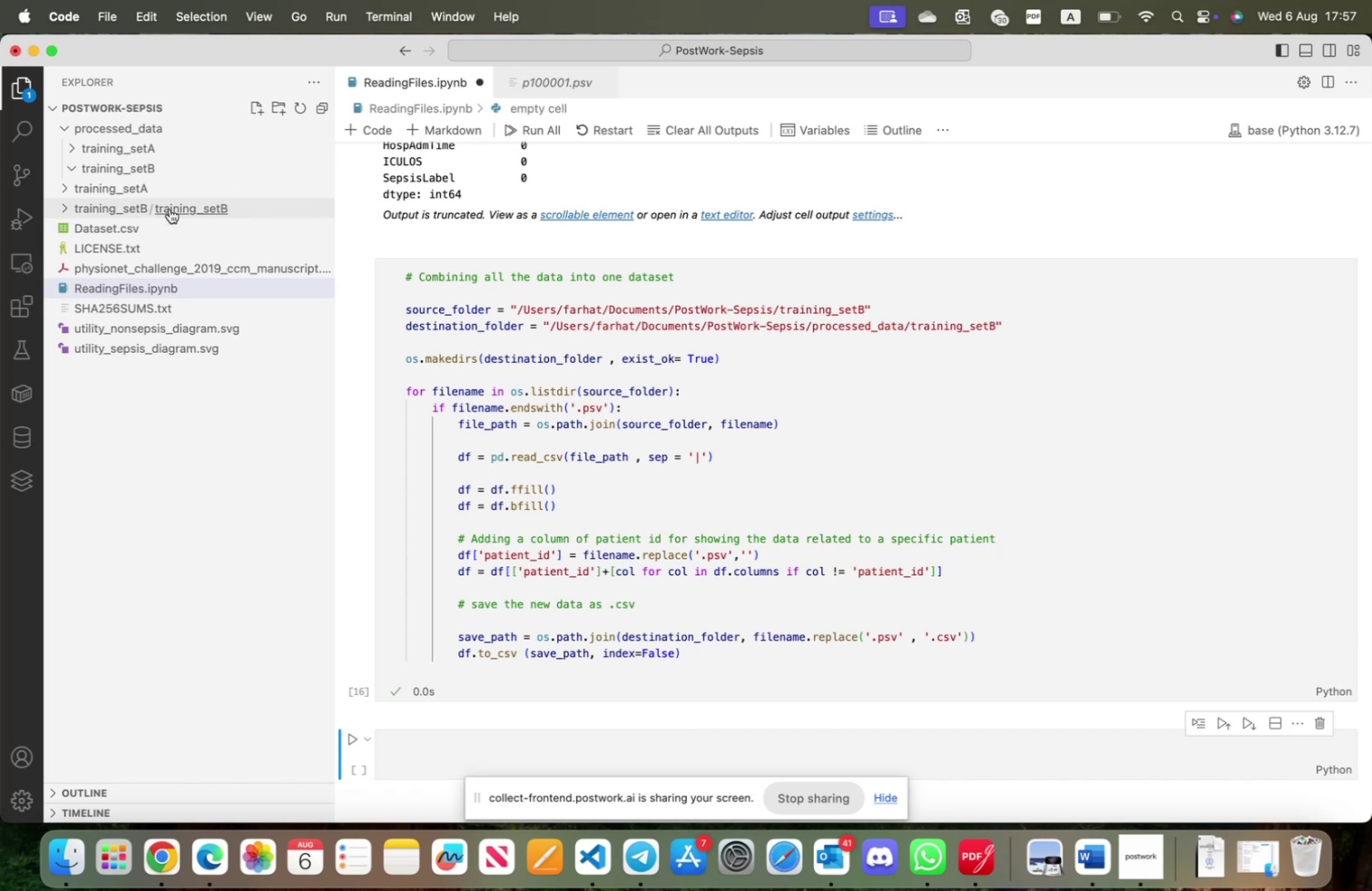 
wait(7.57)
 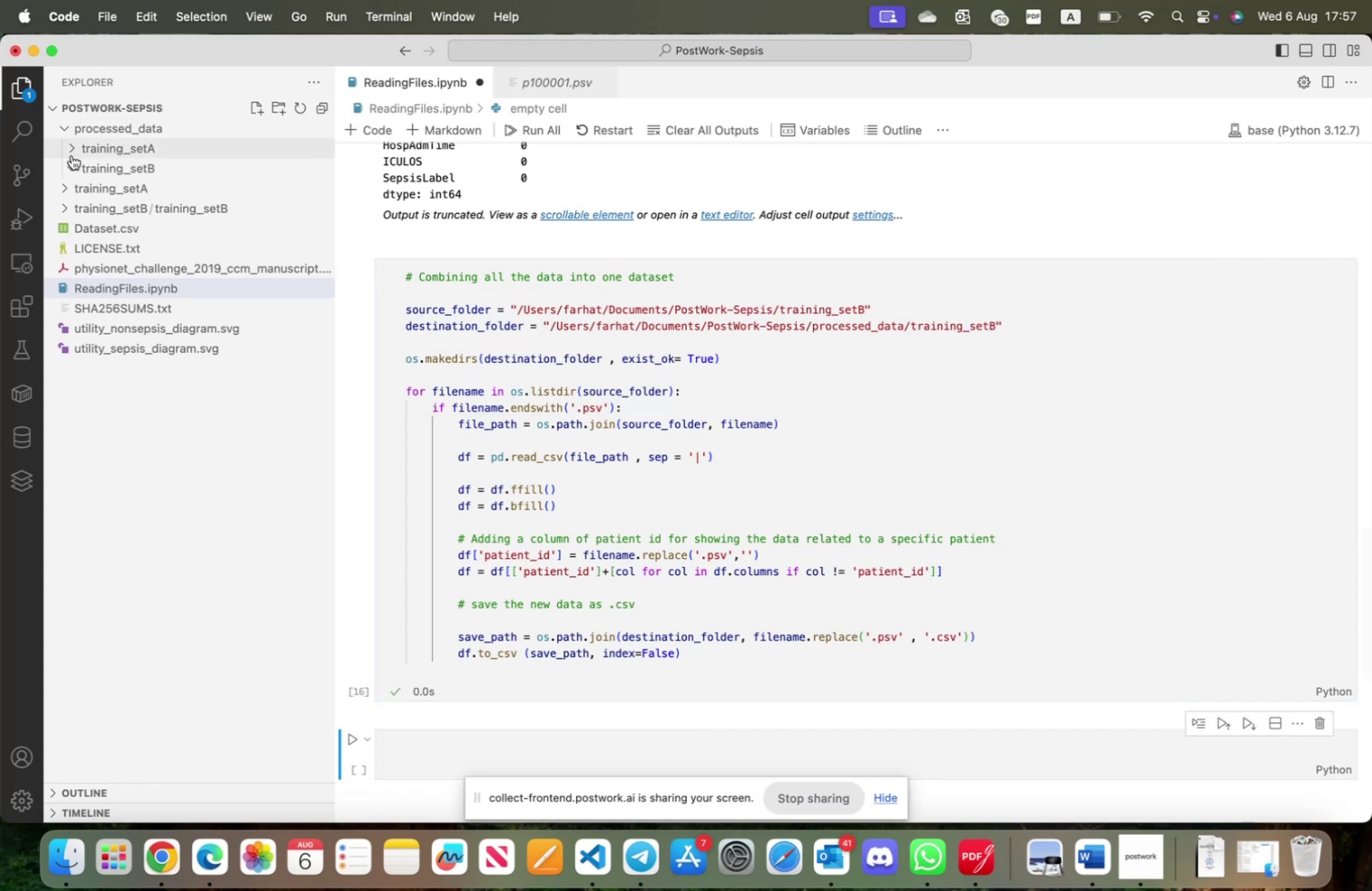 
right_click([171, 209])
 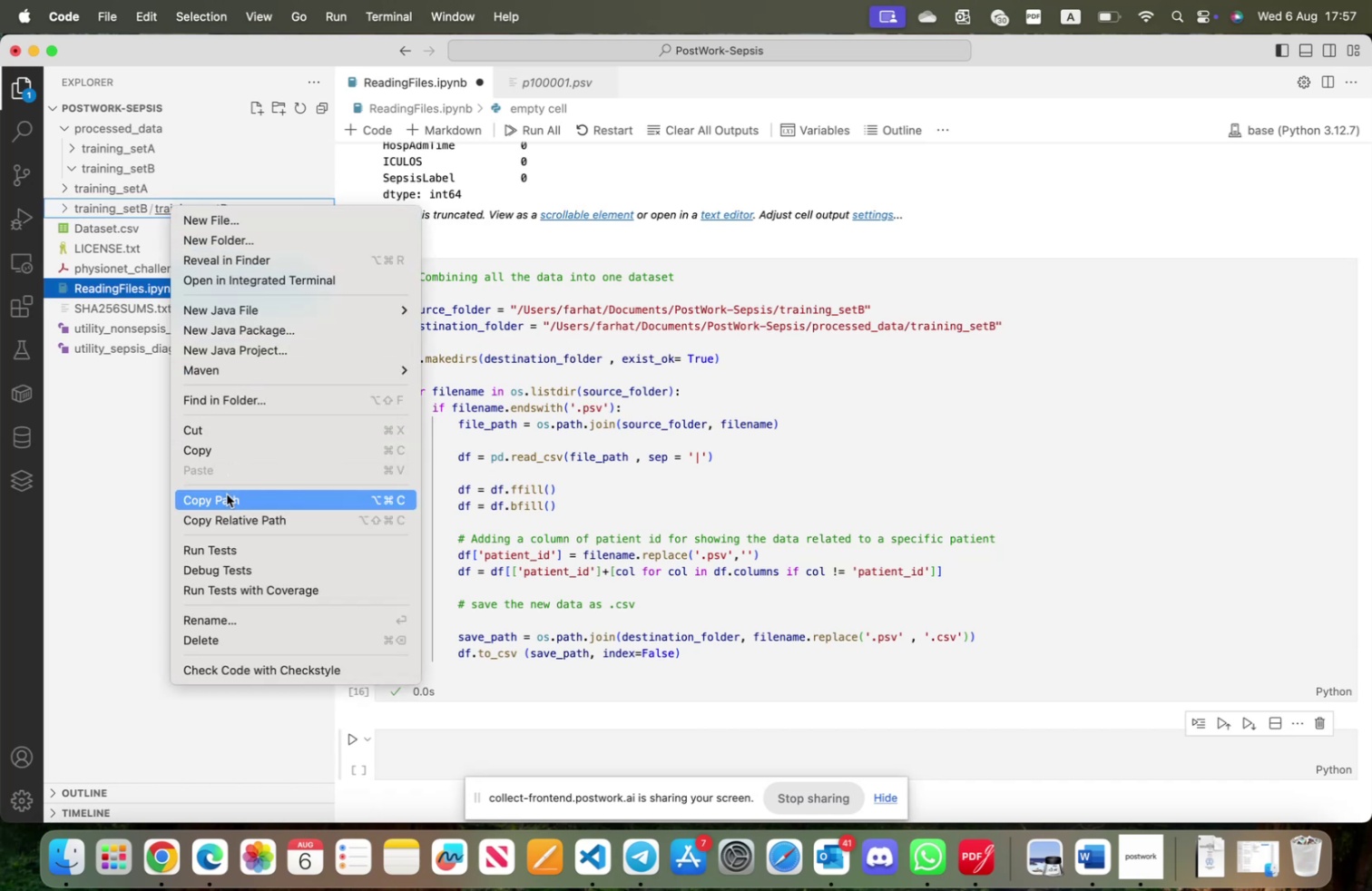 
left_click([164, 210])
 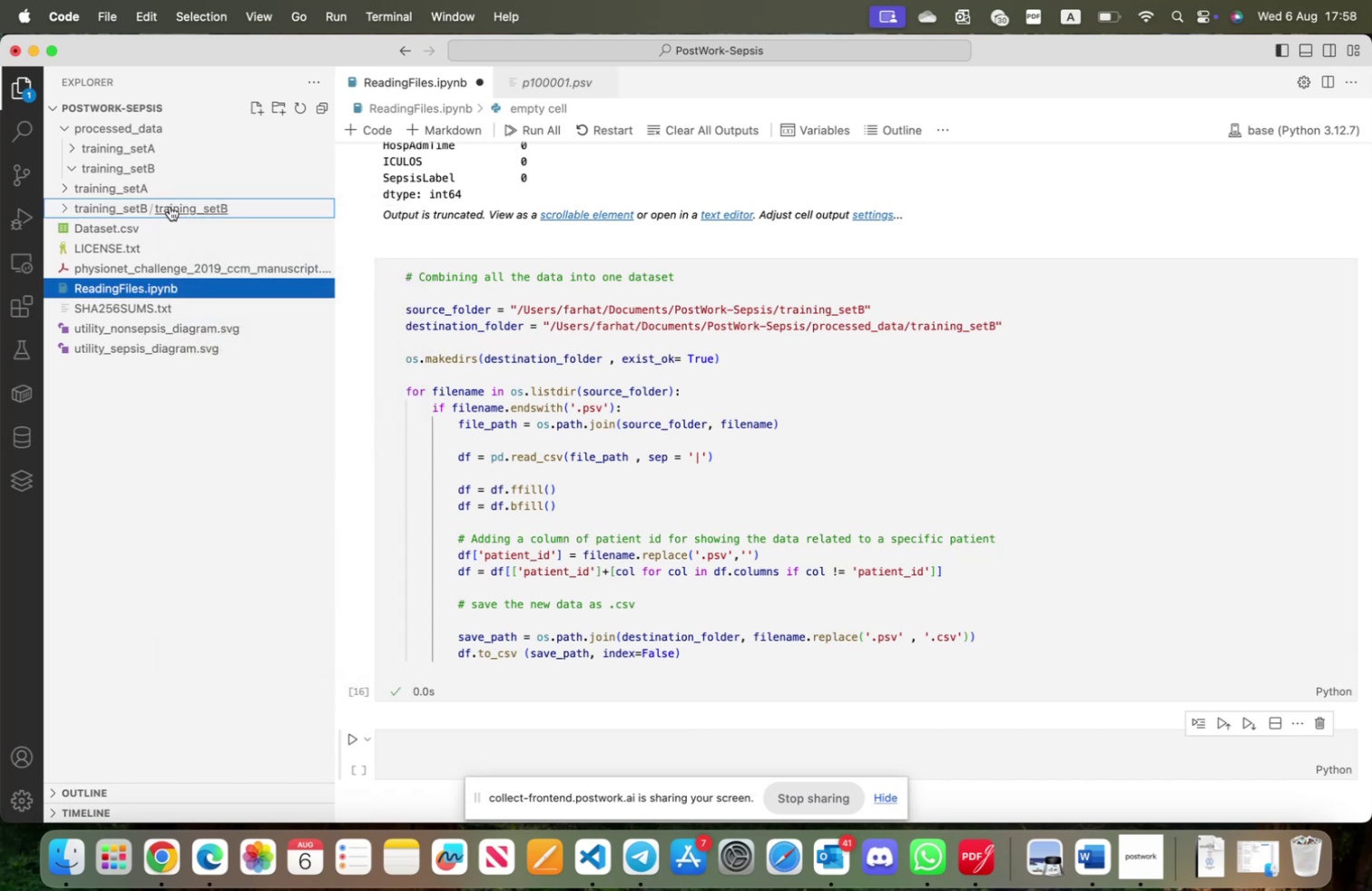 
left_click([170, 206])
 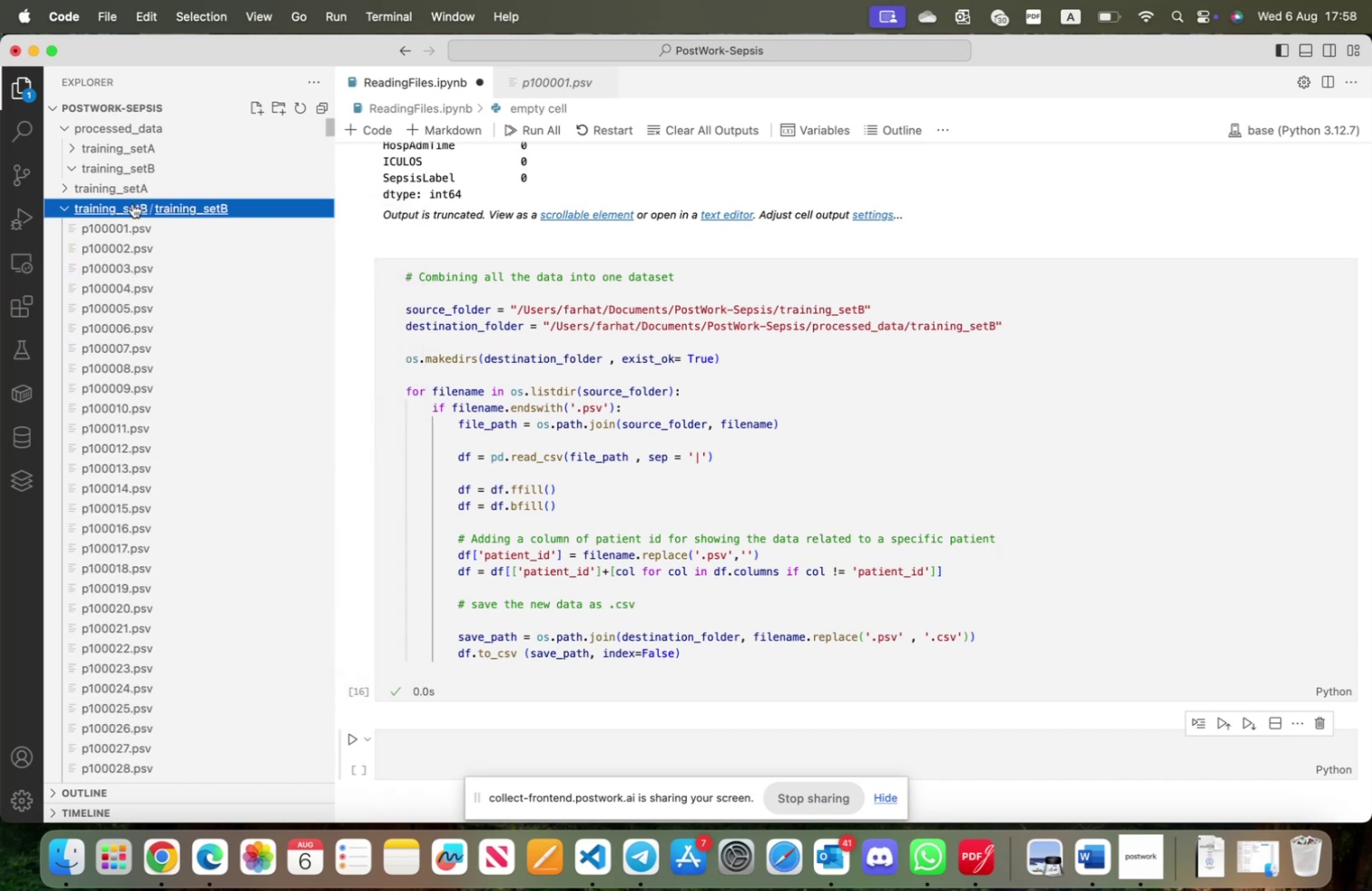 
left_click([121, 202])
 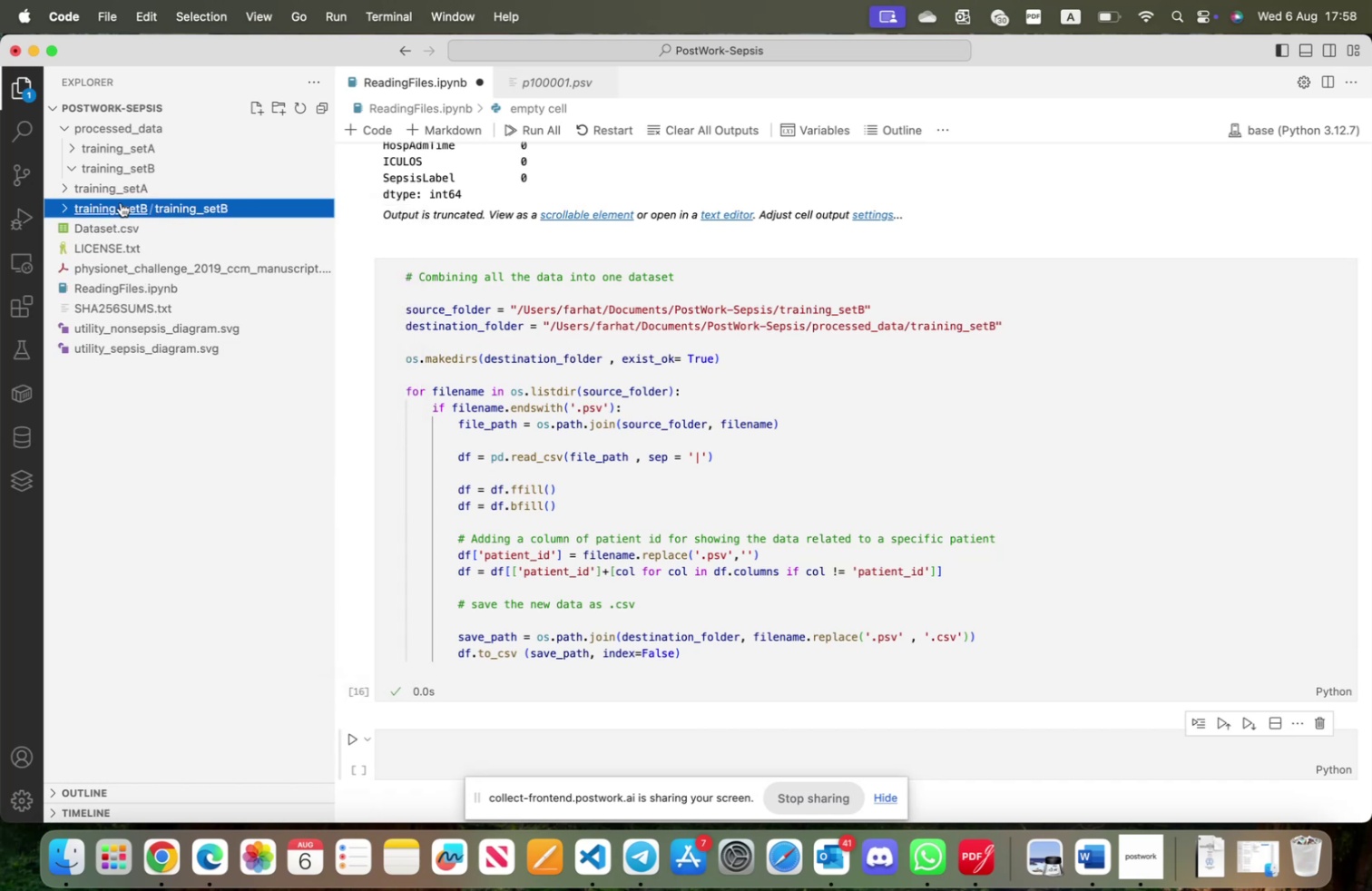 
left_click([121, 202])
 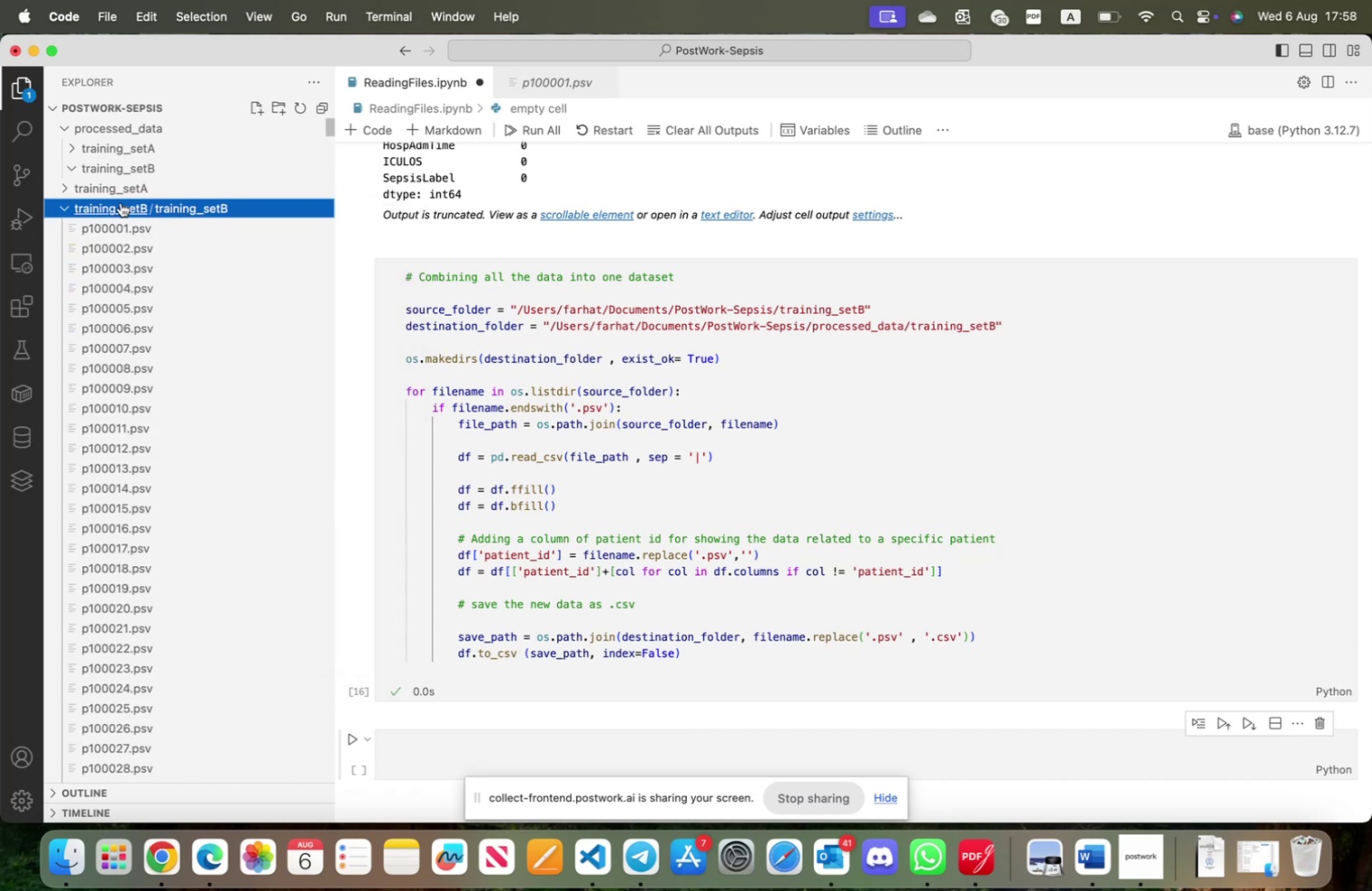 
left_click([121, 202])
 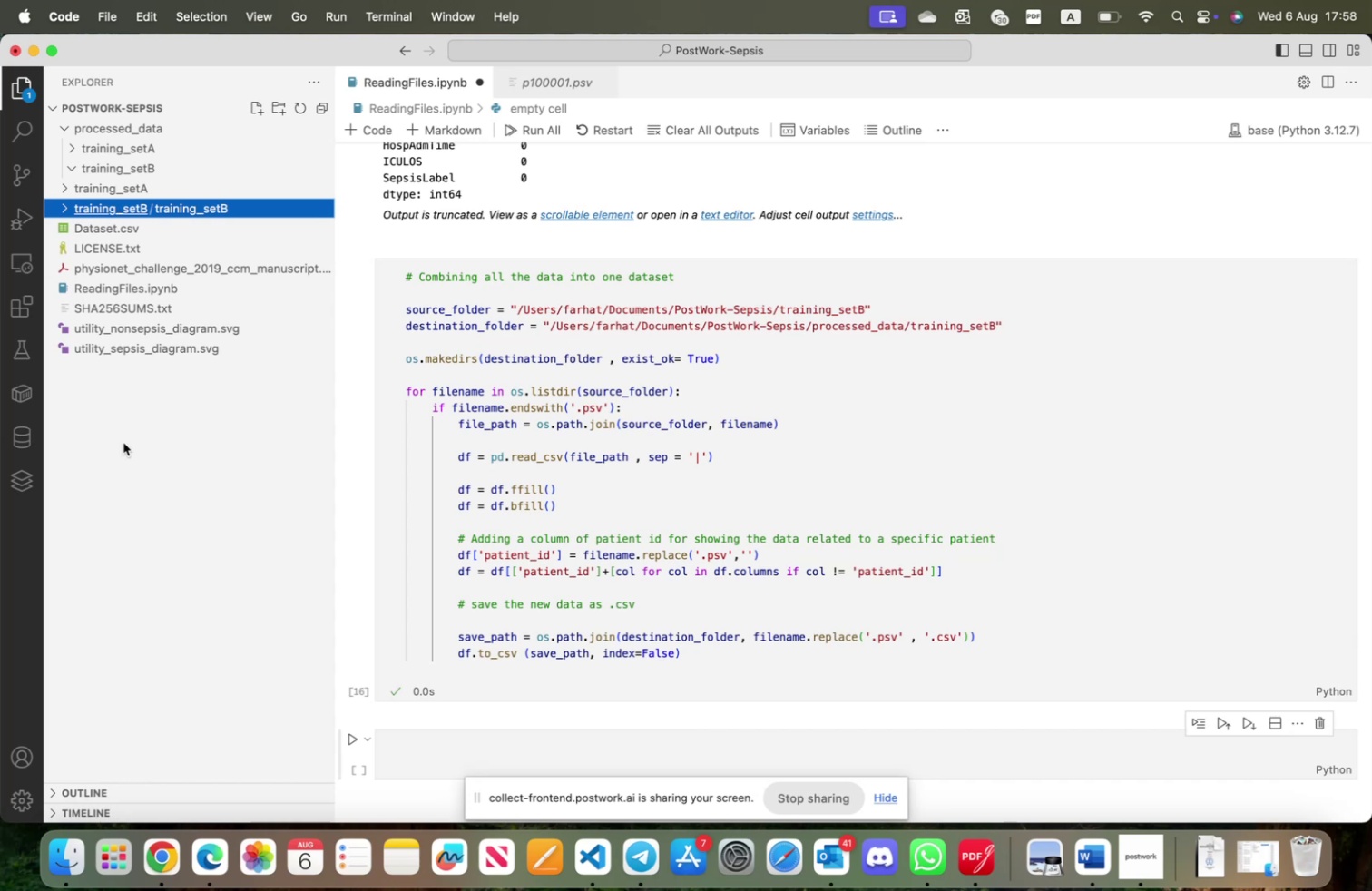 
left_click([44, 855])
 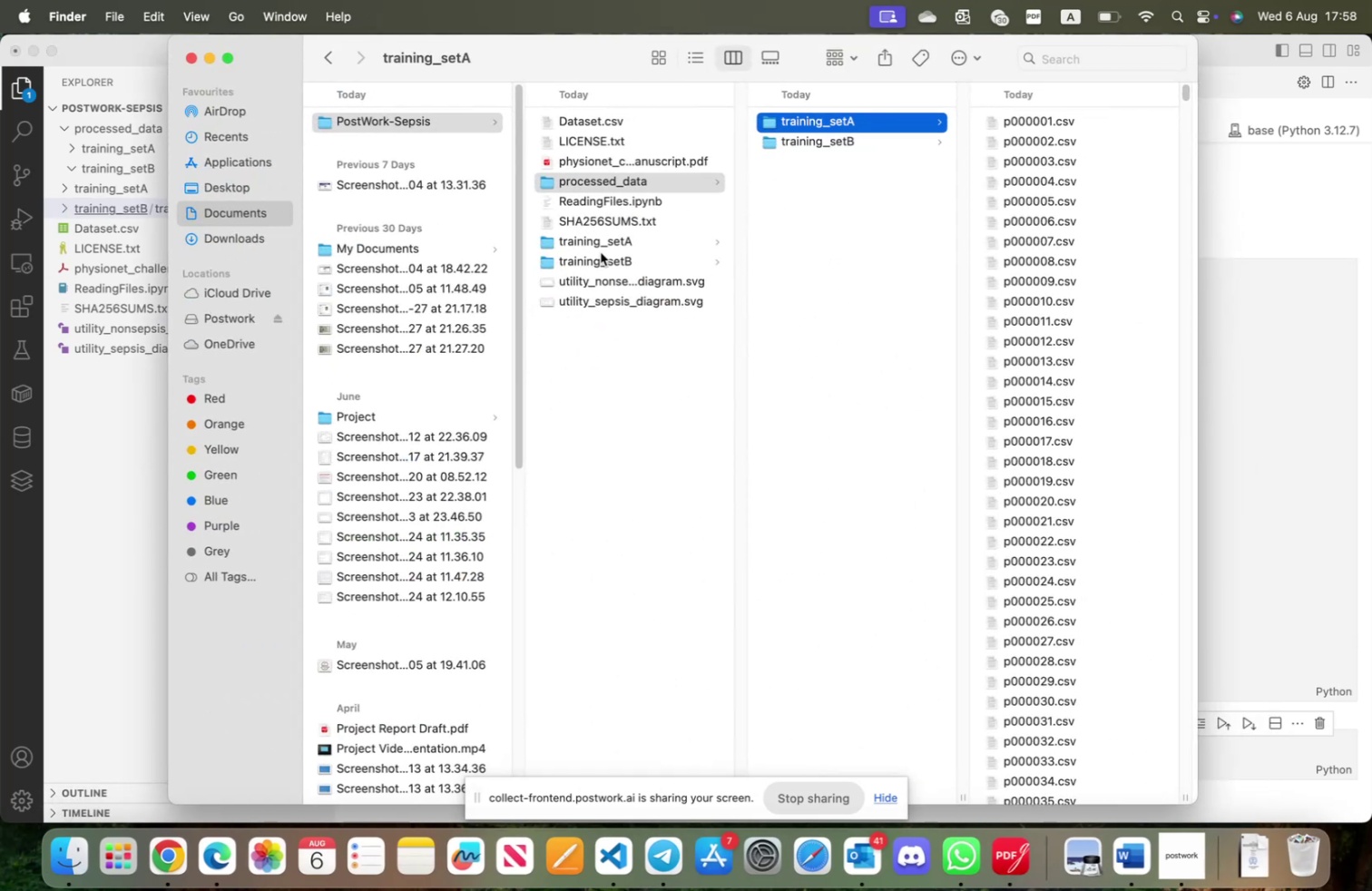 
left_click([600, 260])
 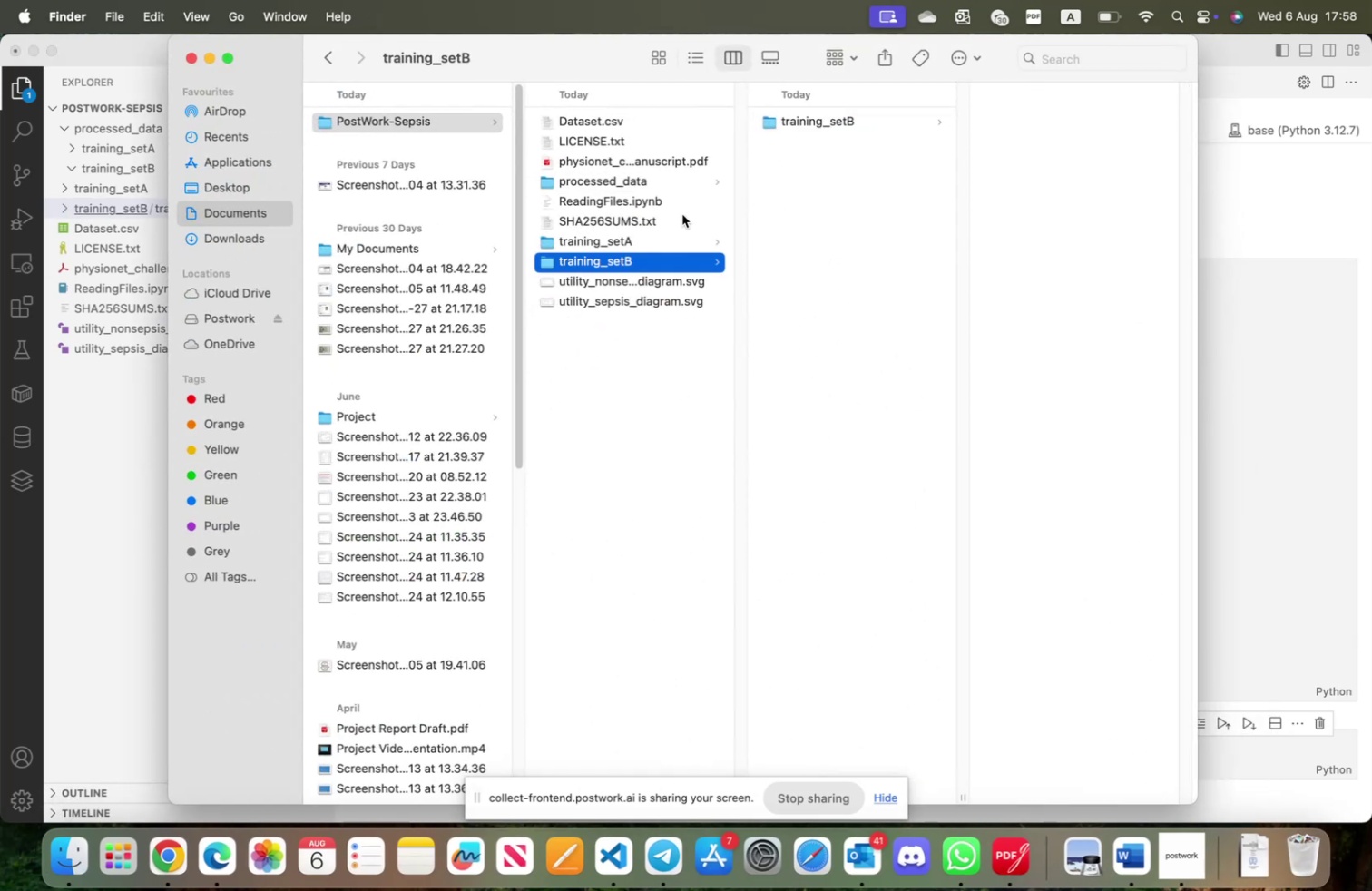 
left_click([648, 237])
 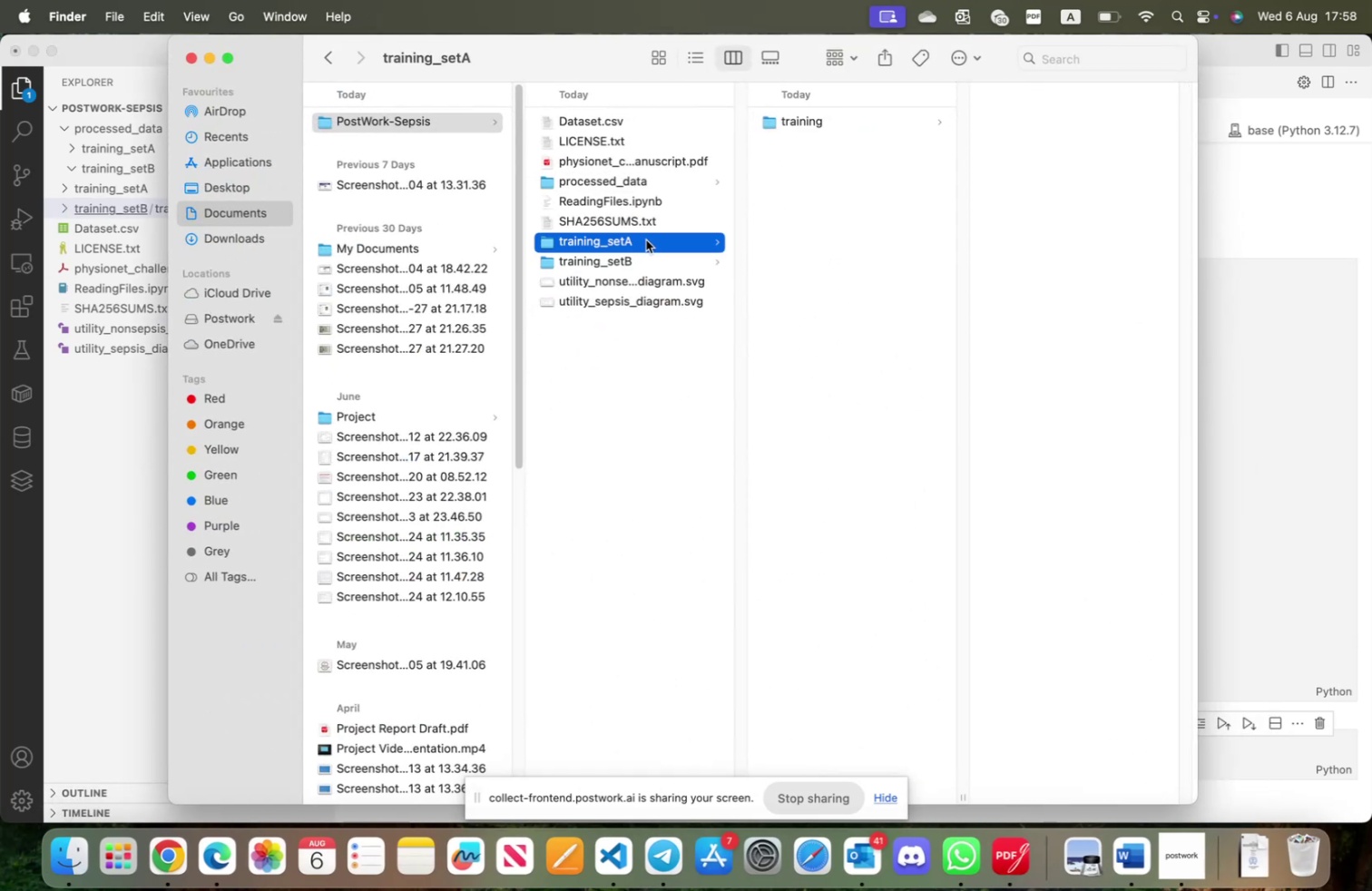 
left_click([646, 259])
 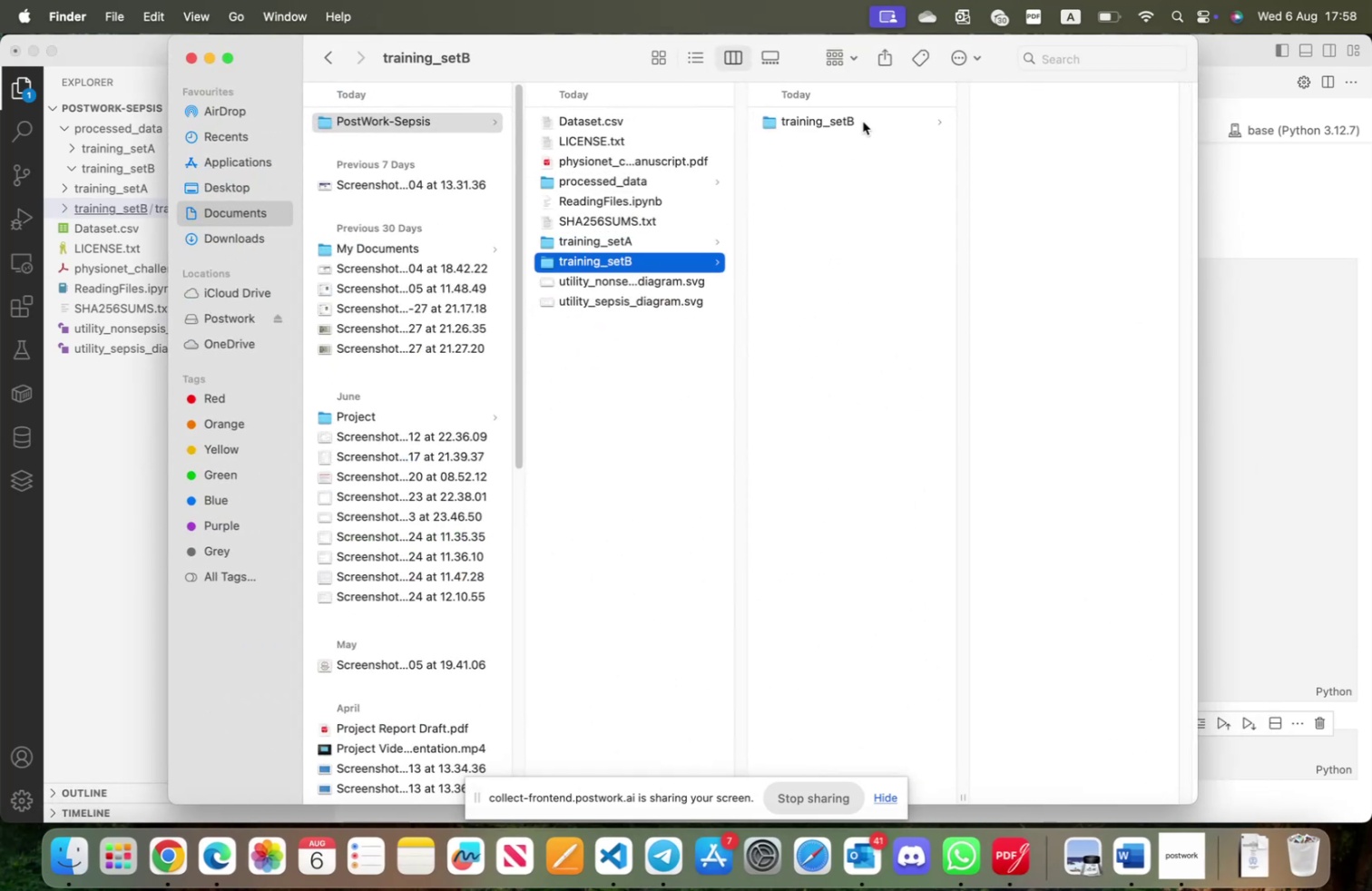 
left_click([861, 120])
 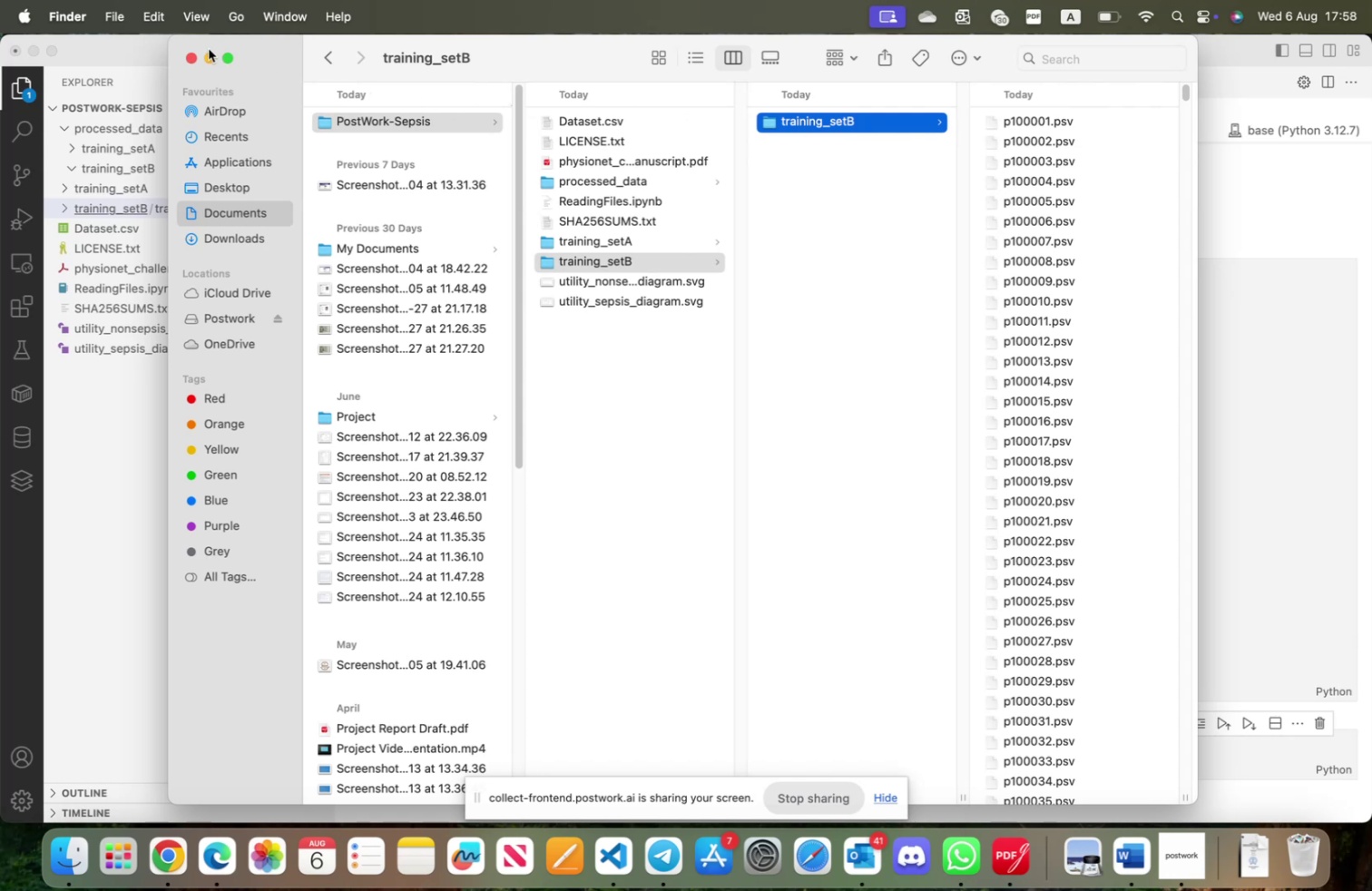 
left_click([212, 56])
 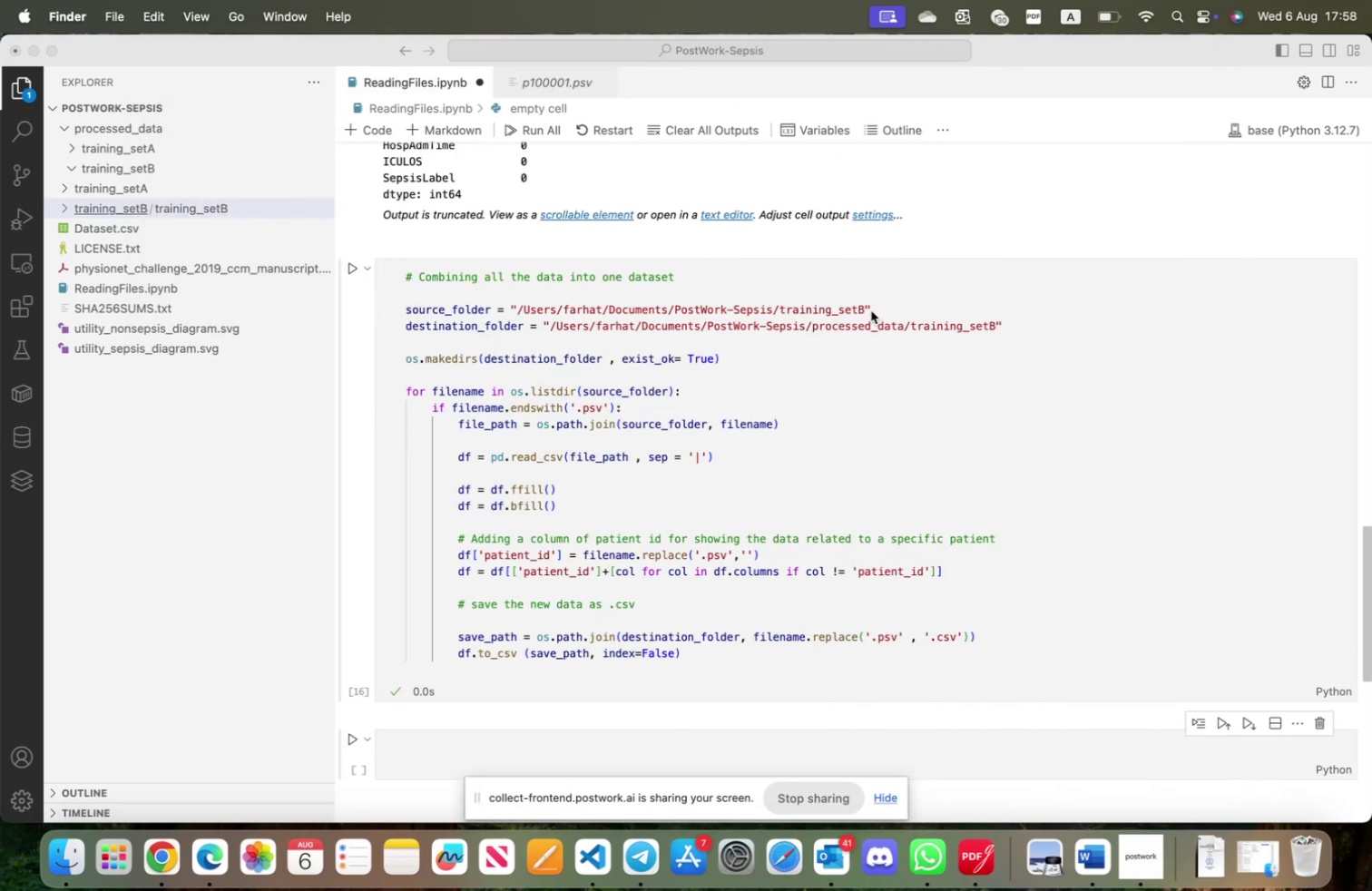 
left_click([867, 308])
 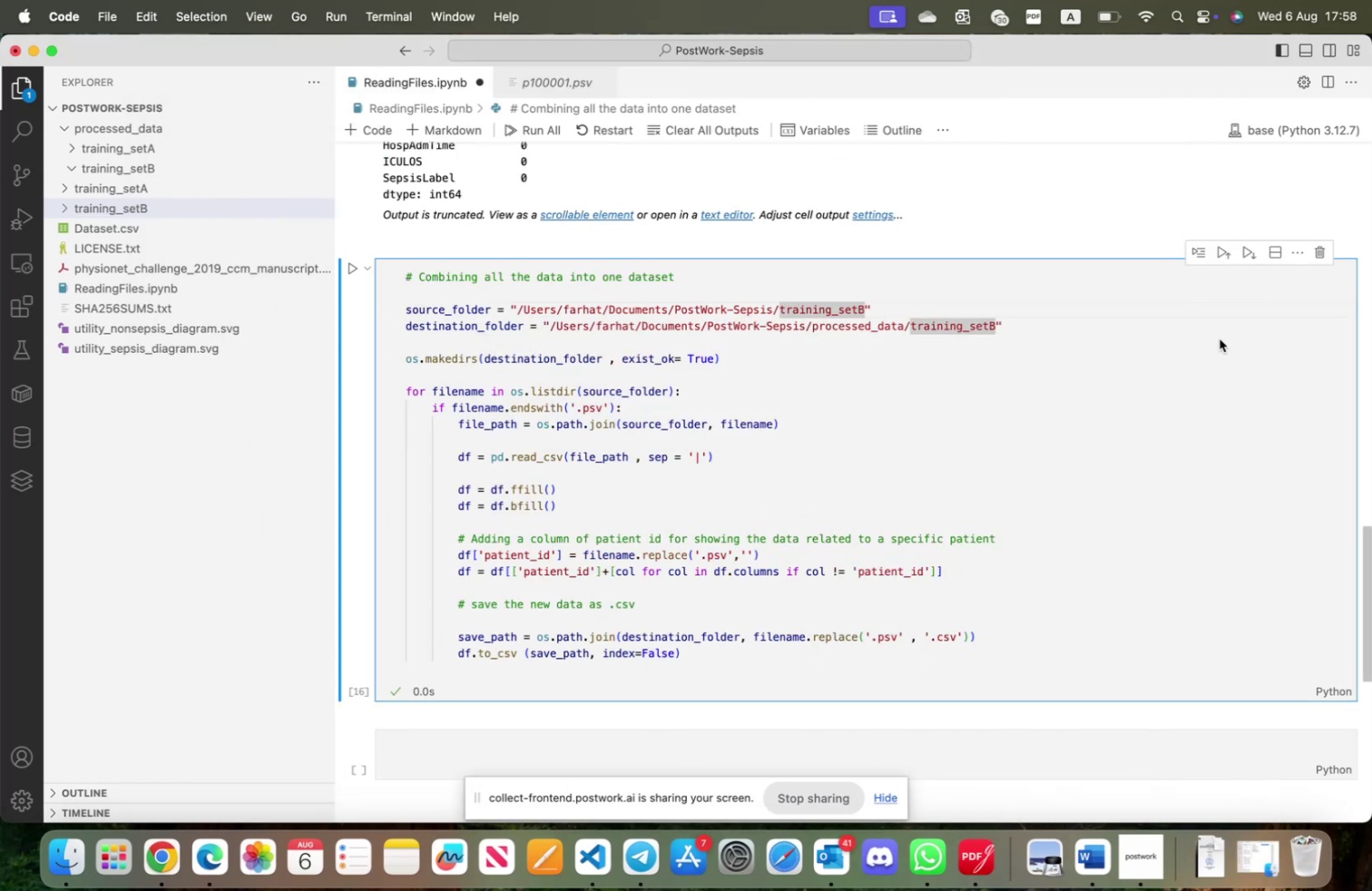 
type(/training_Set)
key(Backspace)
key(Backspace)
key(Backspace)
type(setB)
 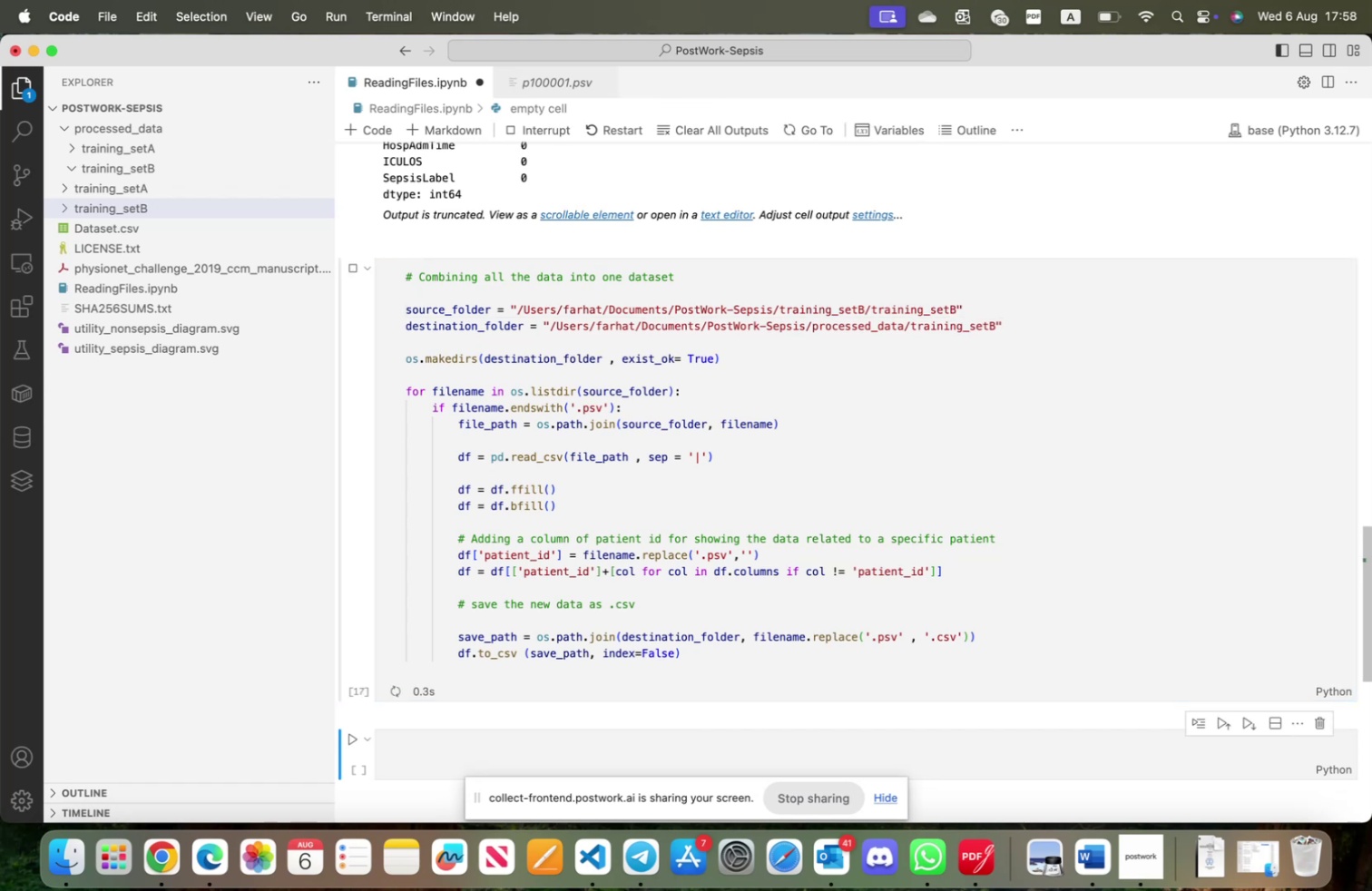 
 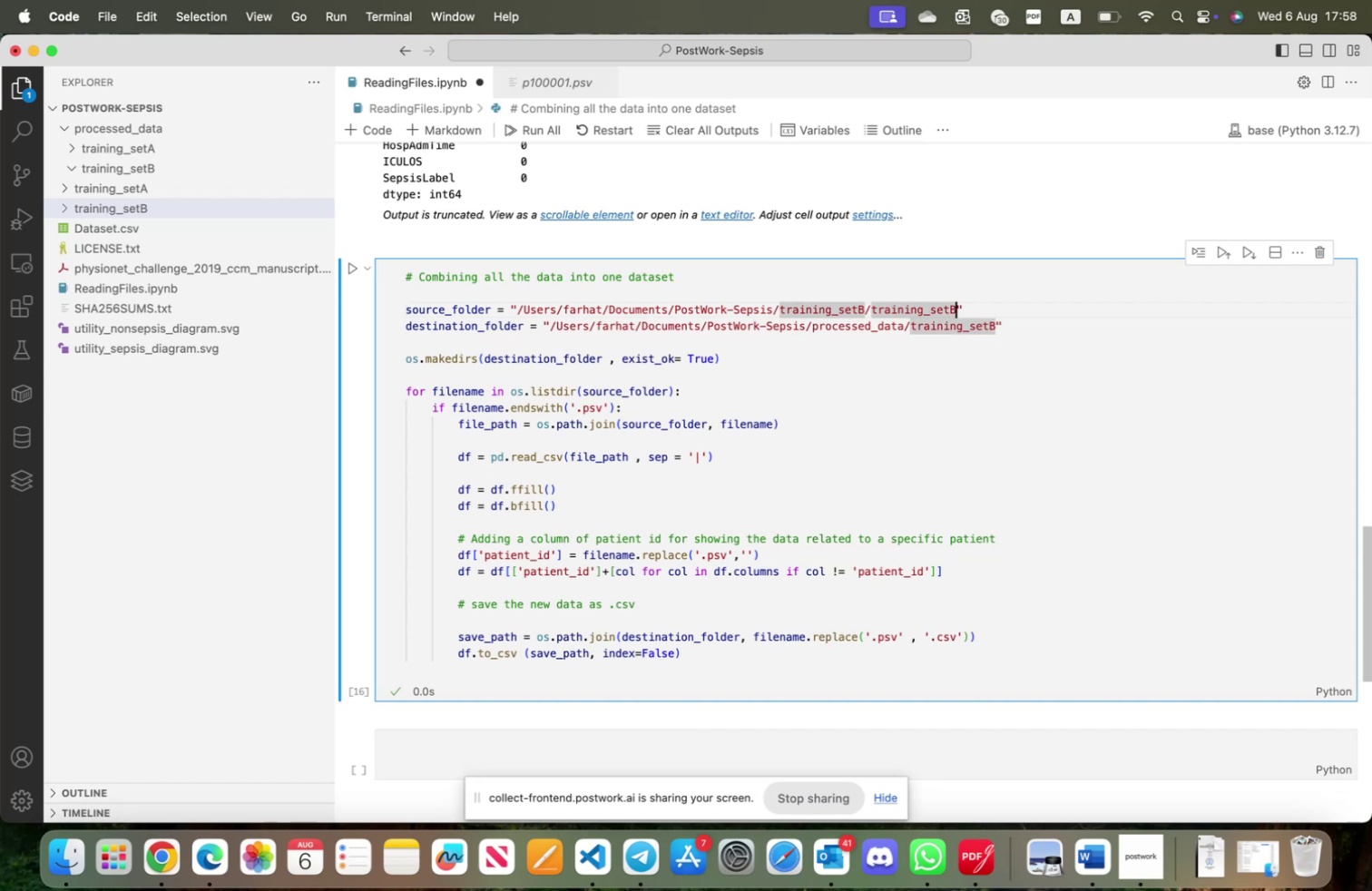 
key(Shift+Enter)
 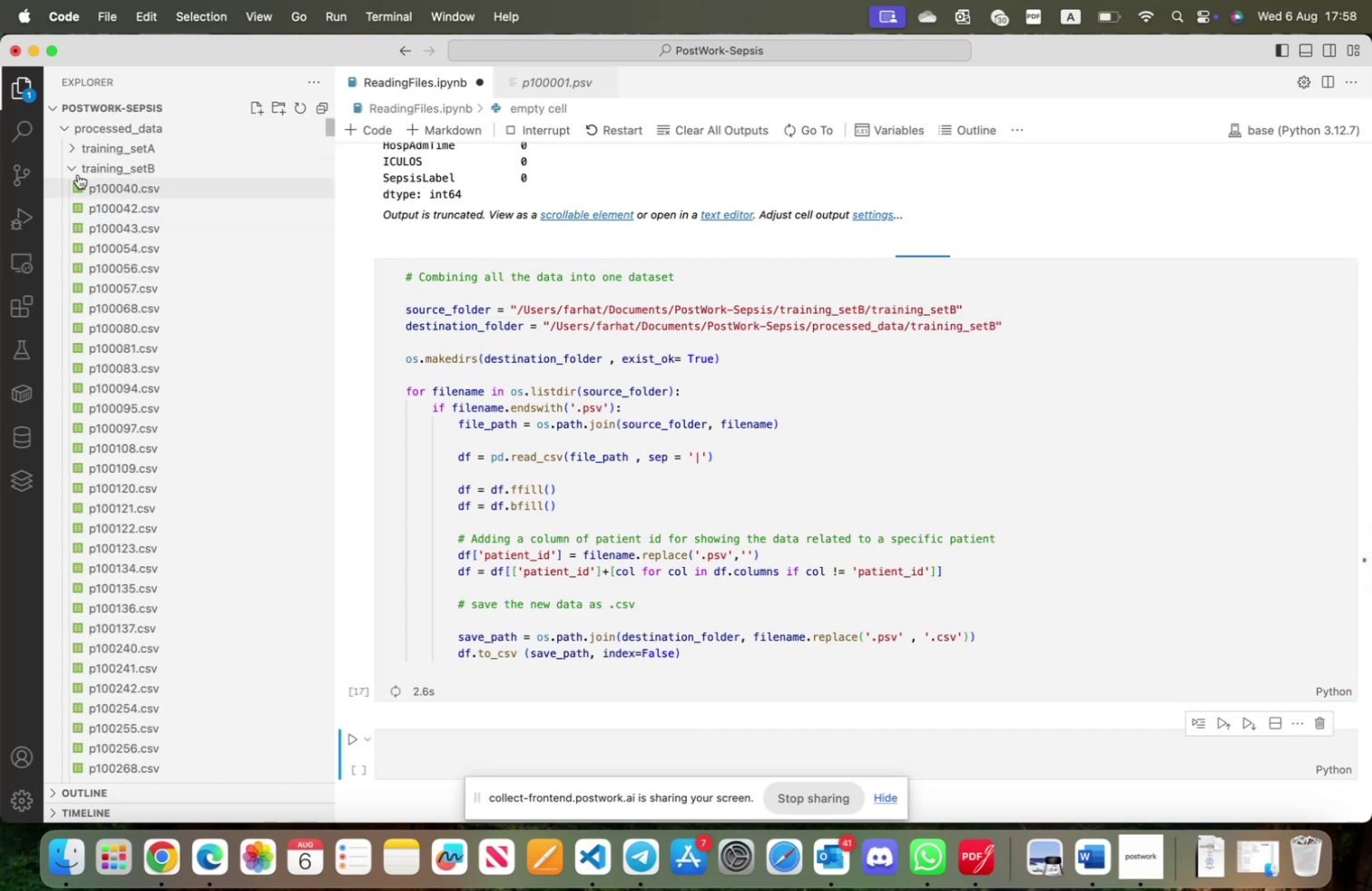 
left_click([71, 166])
 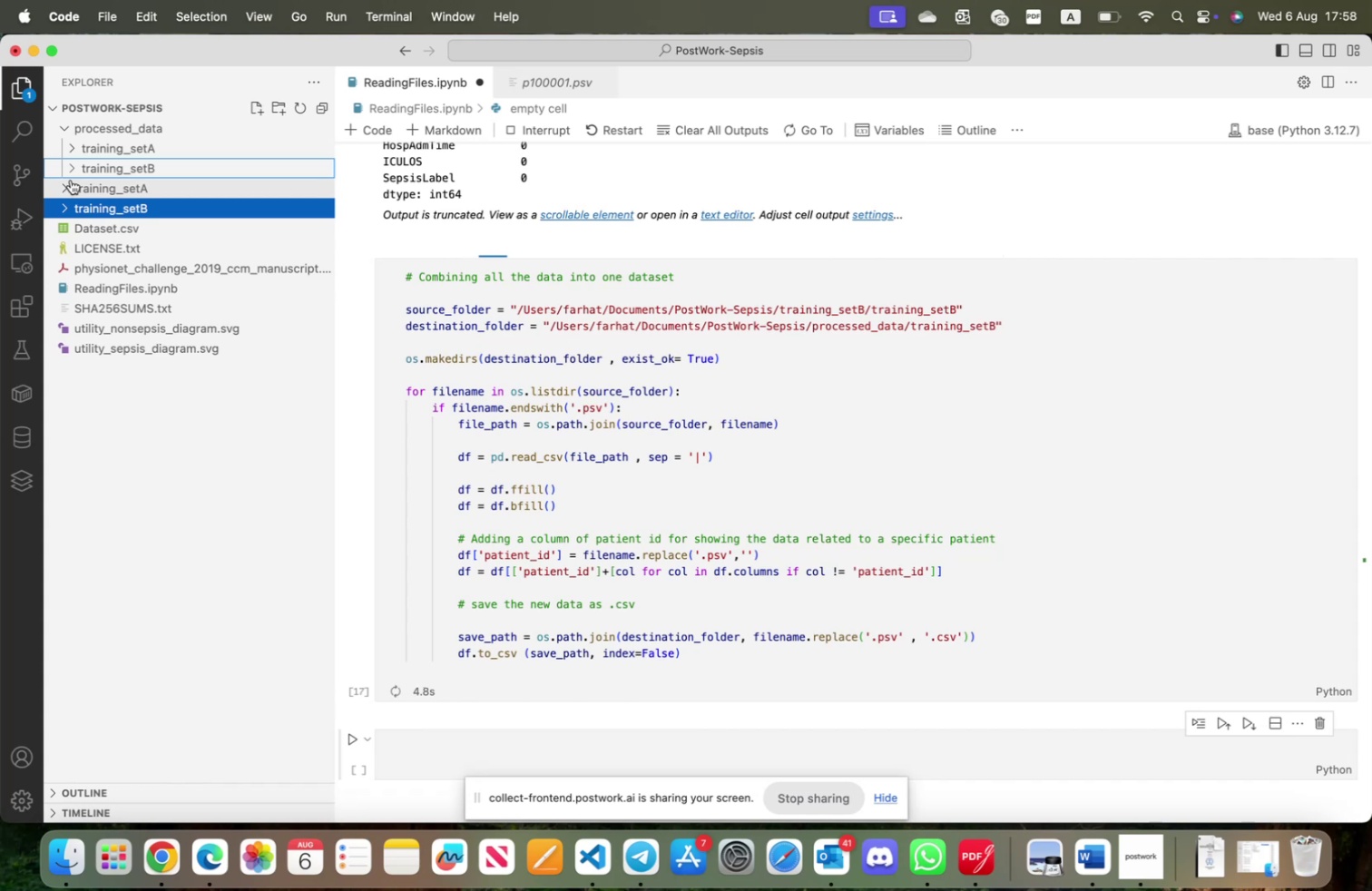 
left_click([75, 164])
 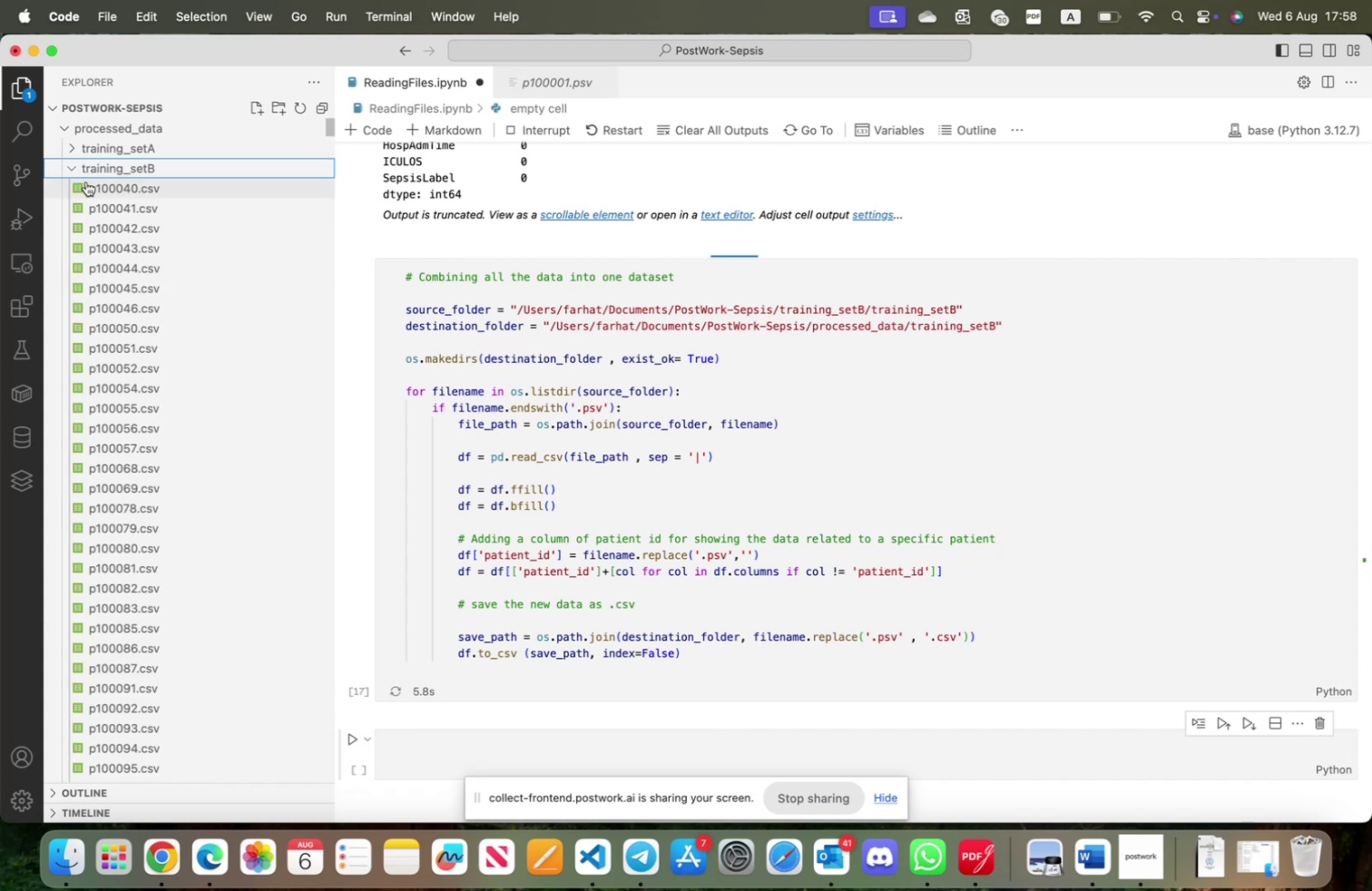 
scroll: coordinate [157, 321], scroll_direction: down, amount: 251.0
 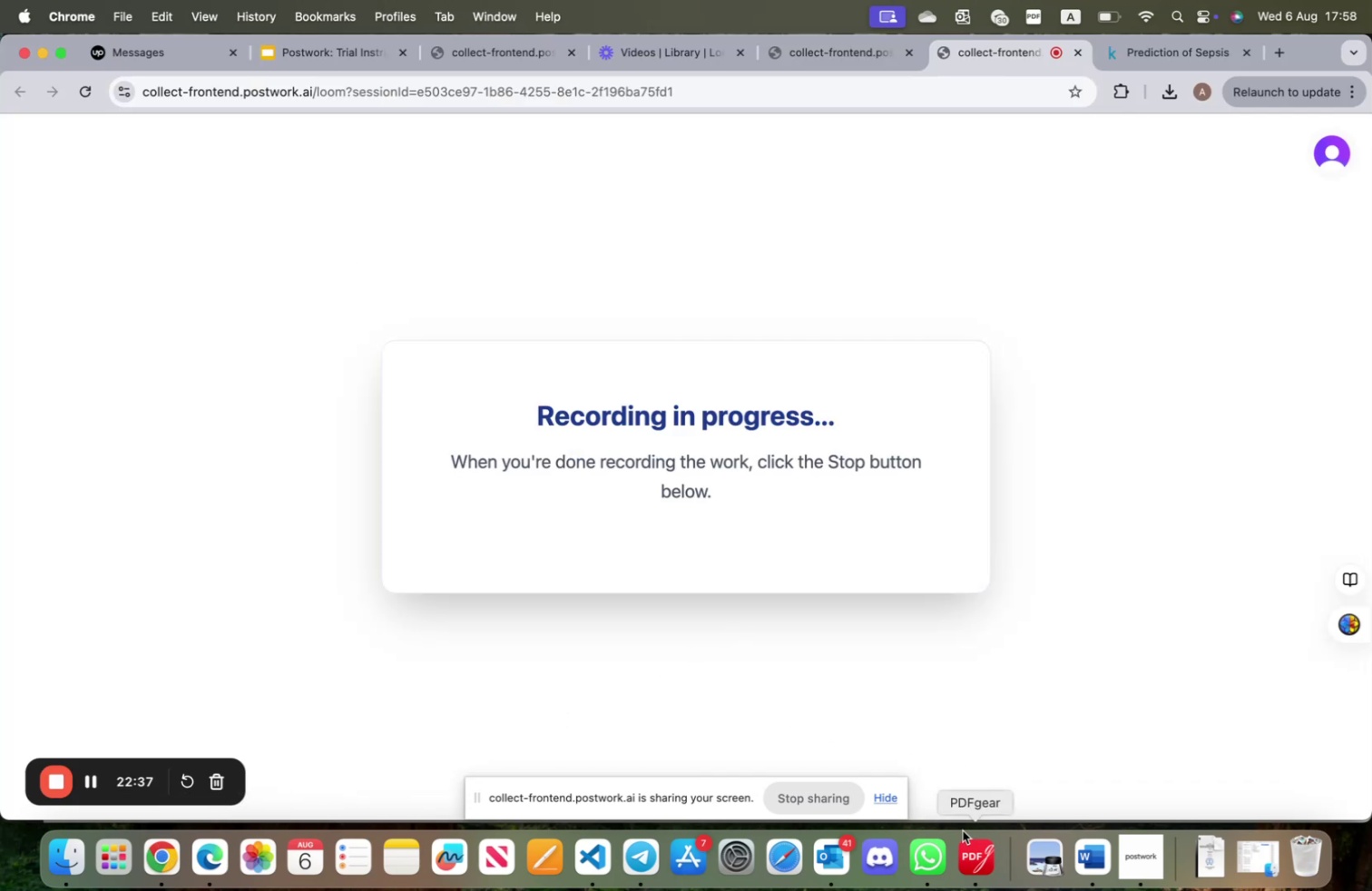 
wait(5.56)
 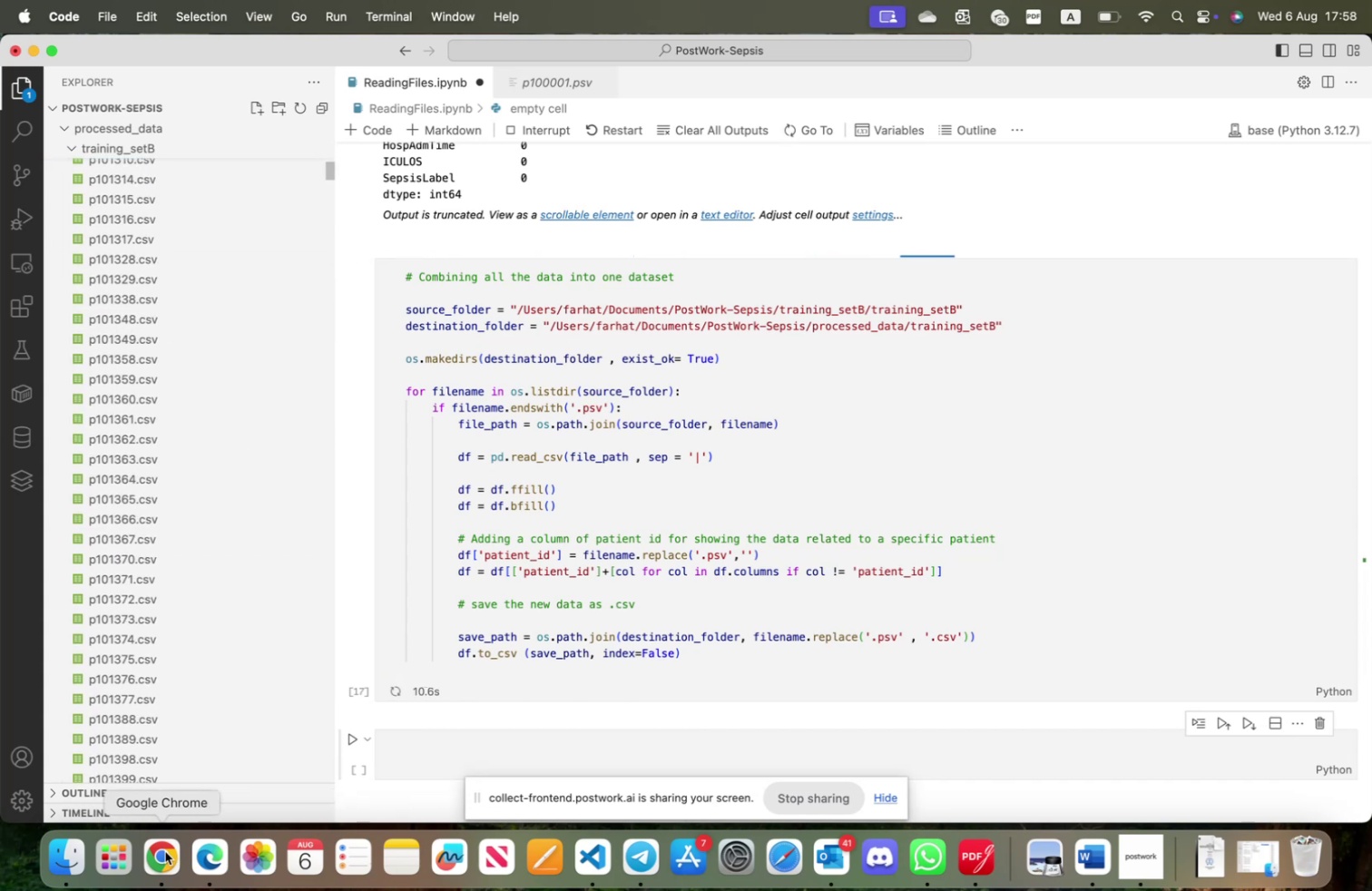 
left_click([606, 854])
 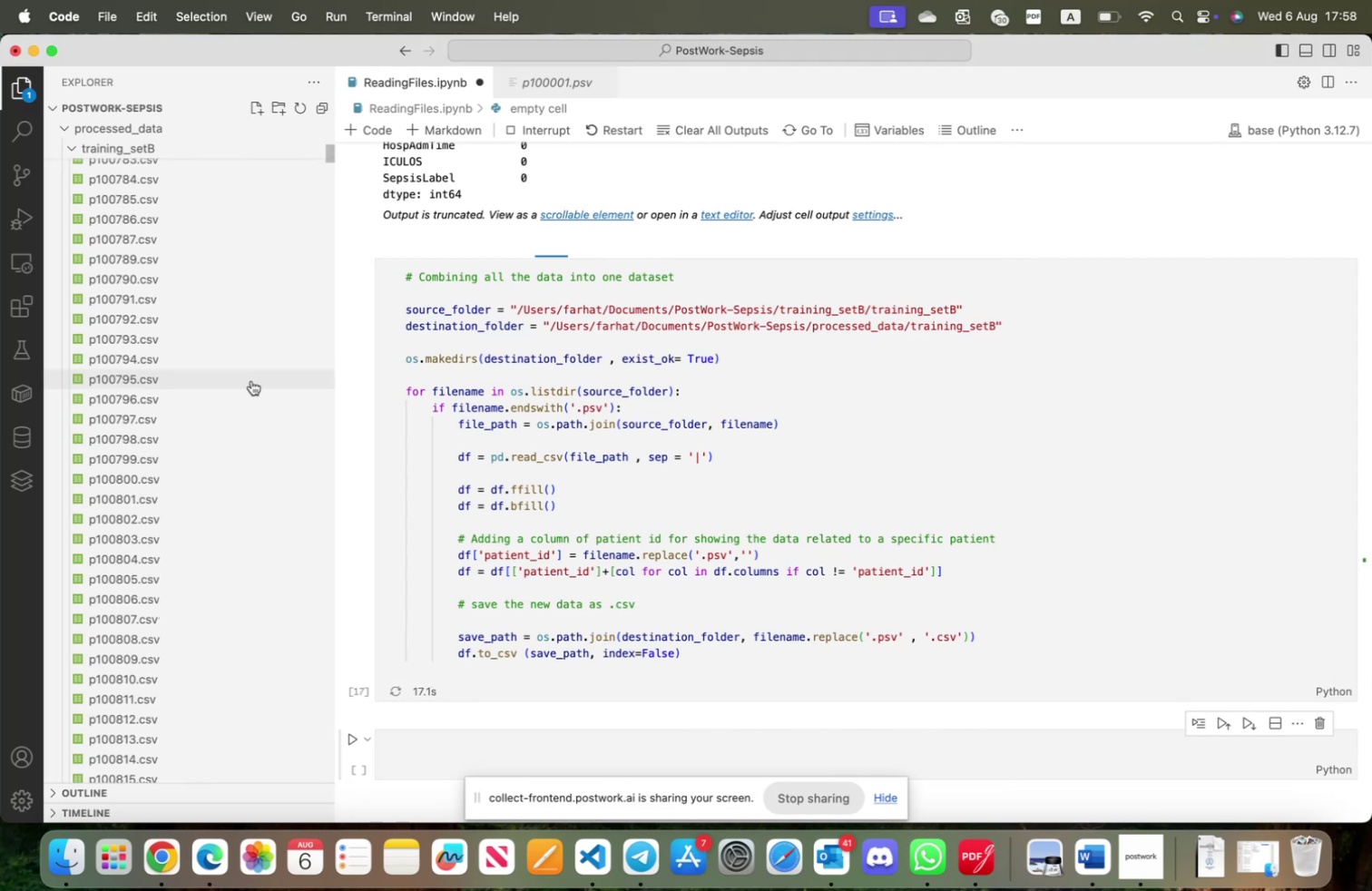 
scroll: coordinate [291, 391], scroll_direction: down, amount: 147.0
 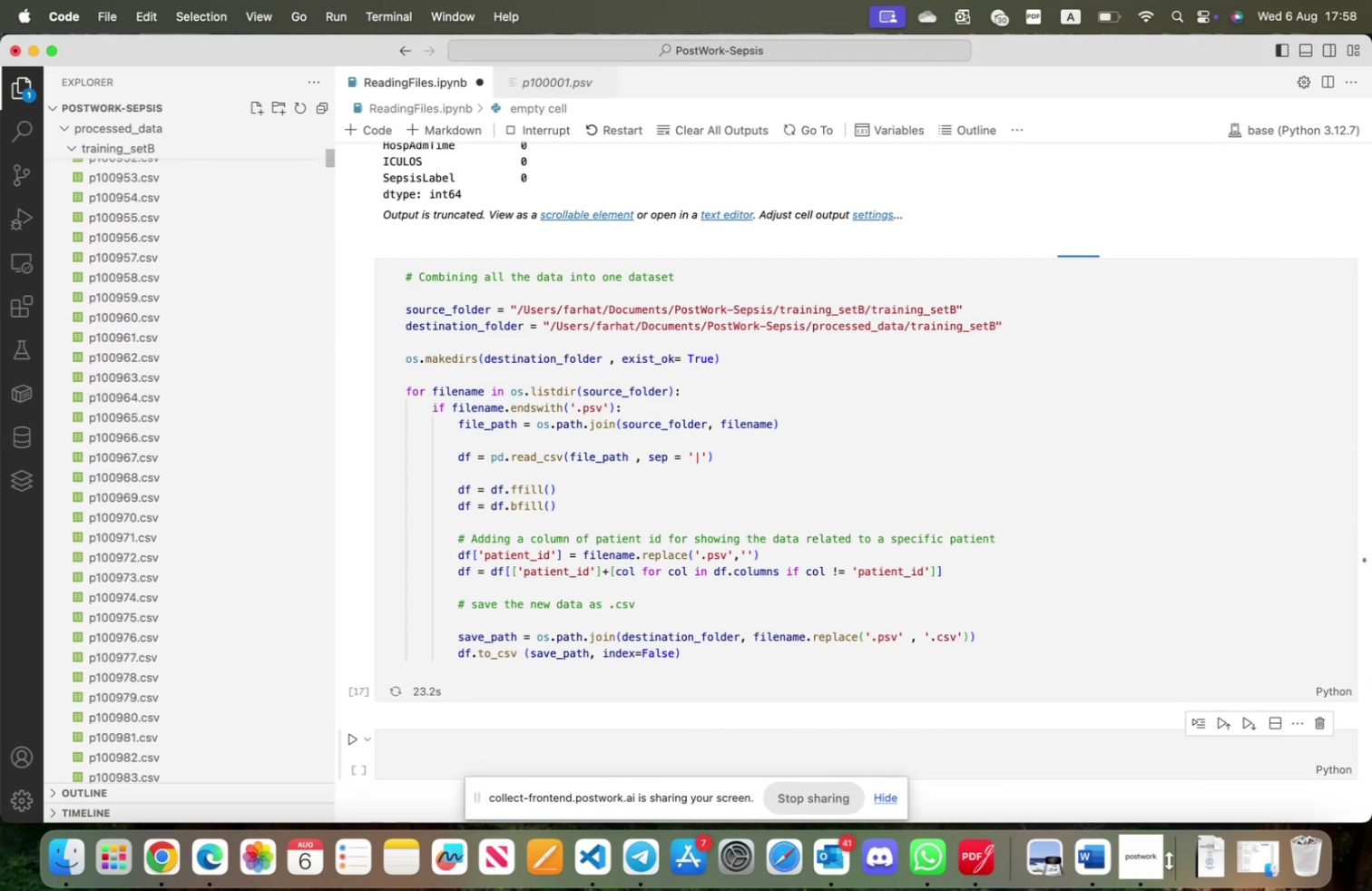 
left_click([1158, 865])
 